 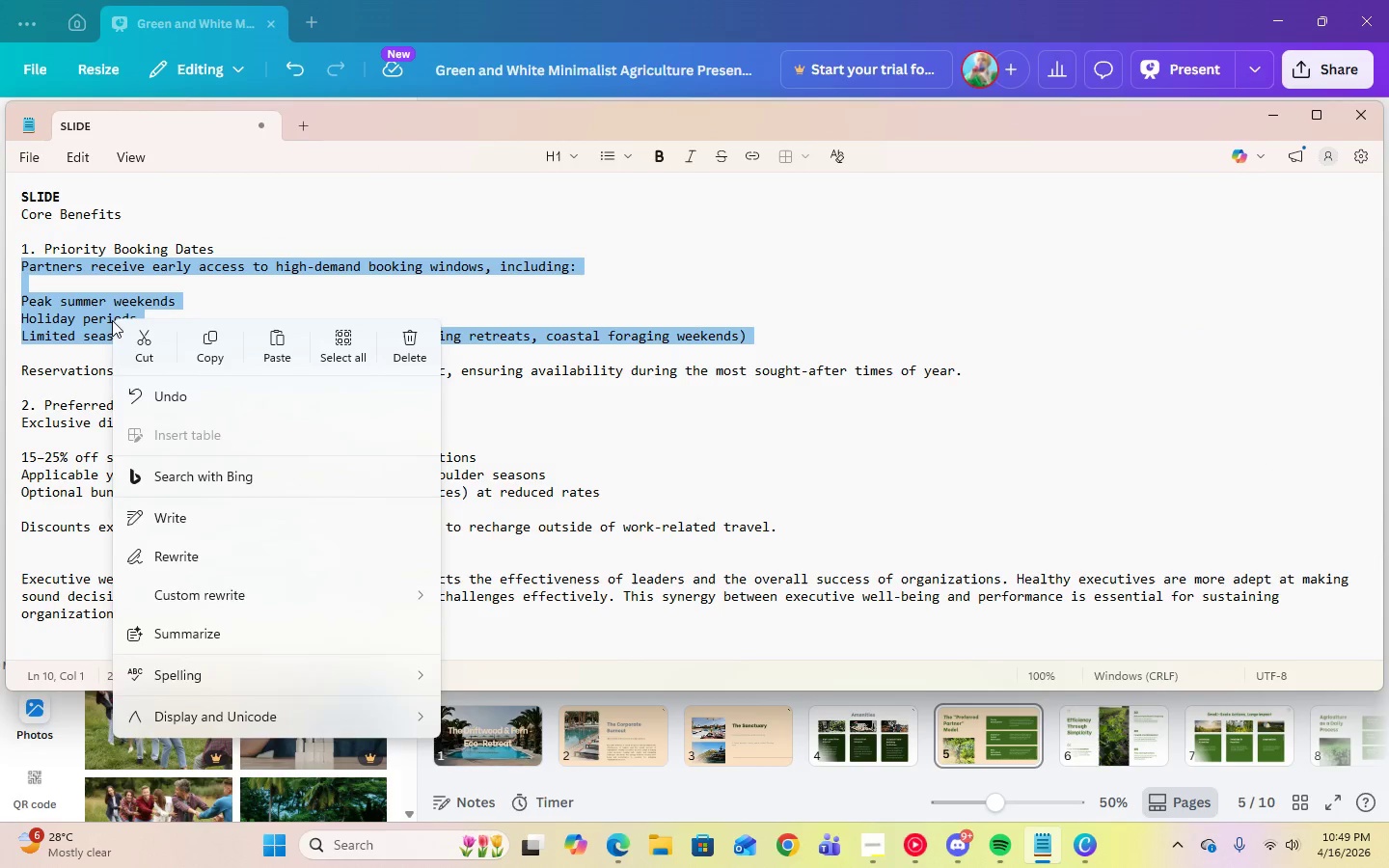 
left_click([220, 348])
 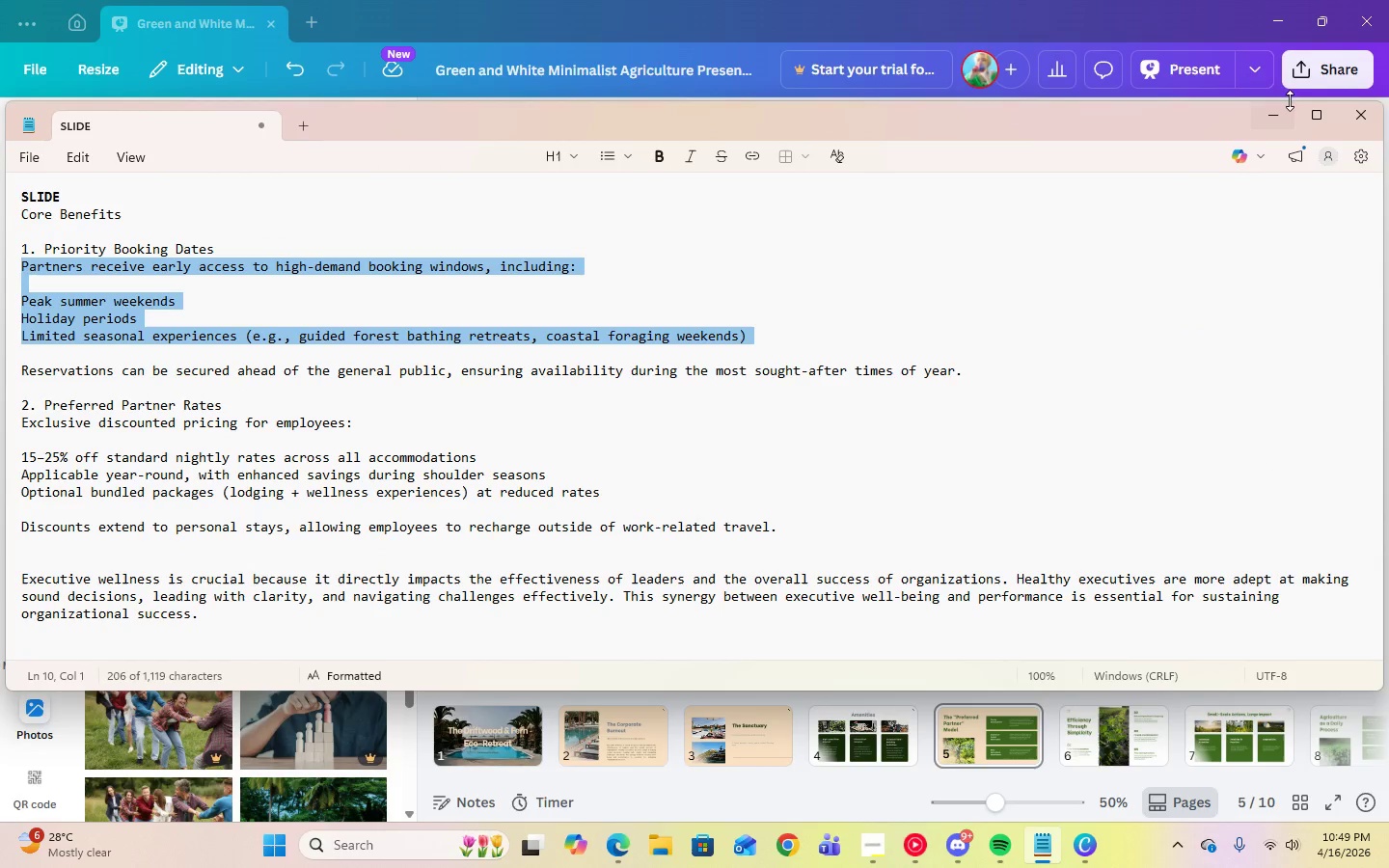 
left_click([1284, 116])
 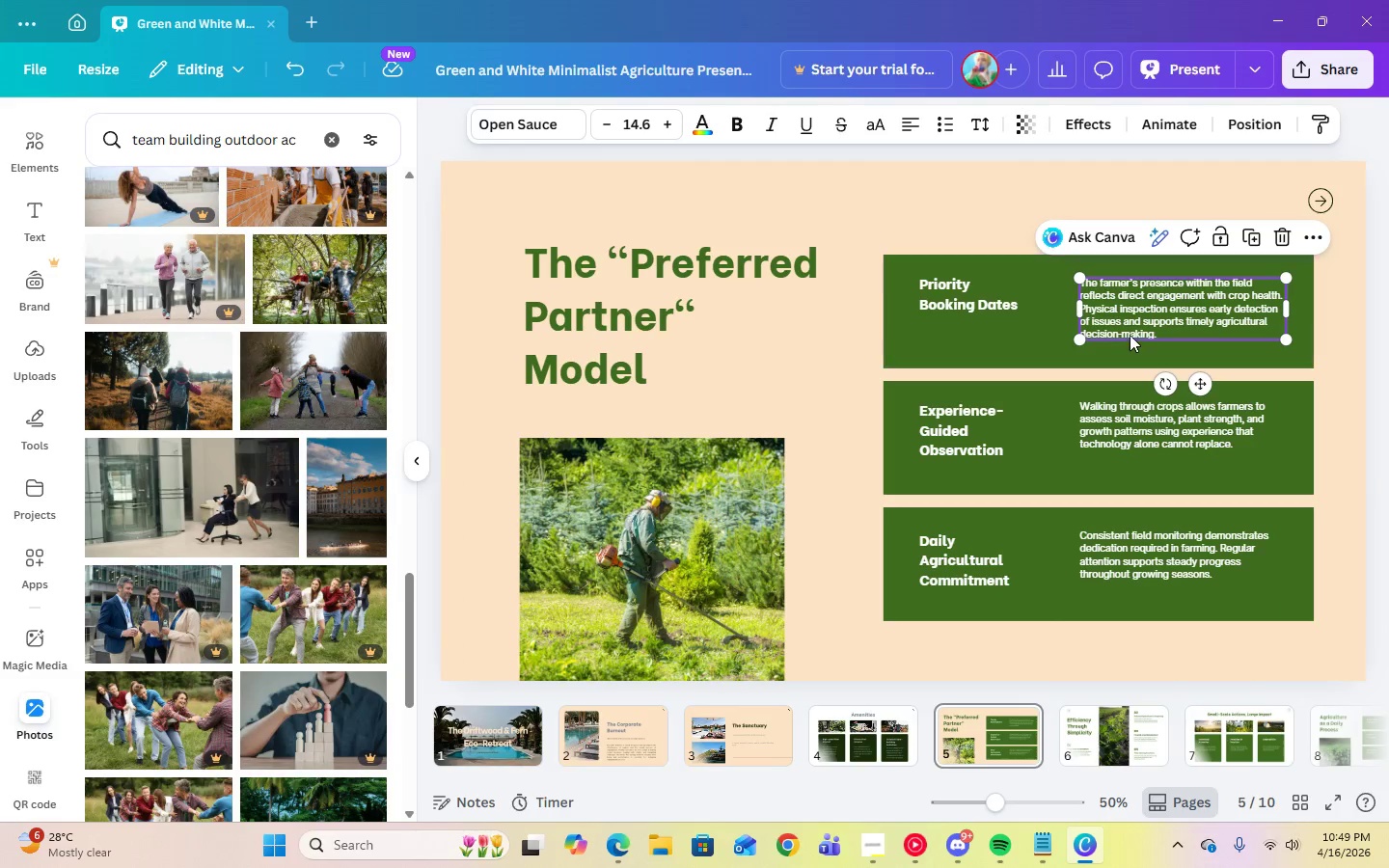 
left_click([1133, 312])
 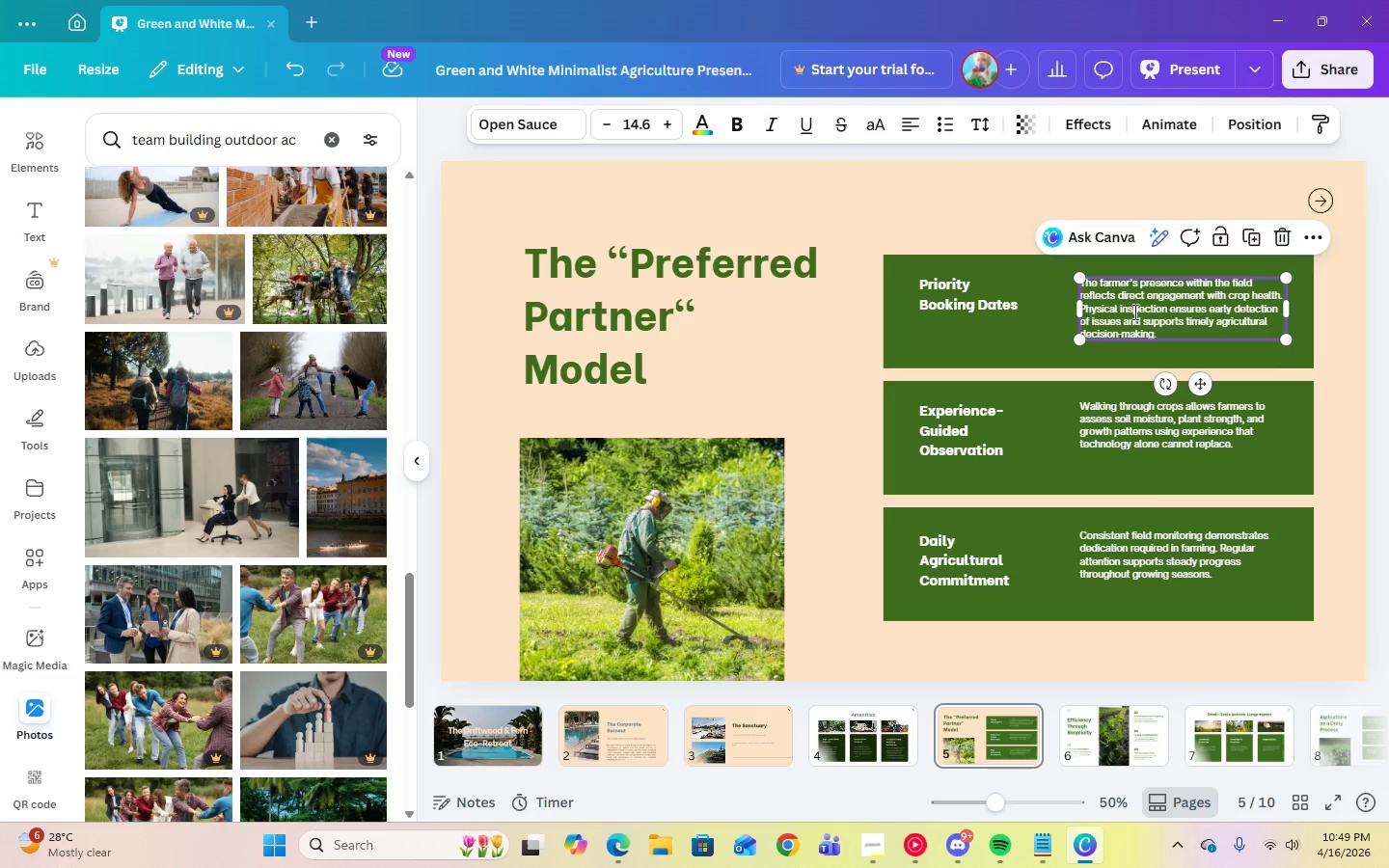 
right_click([1133, 312])
 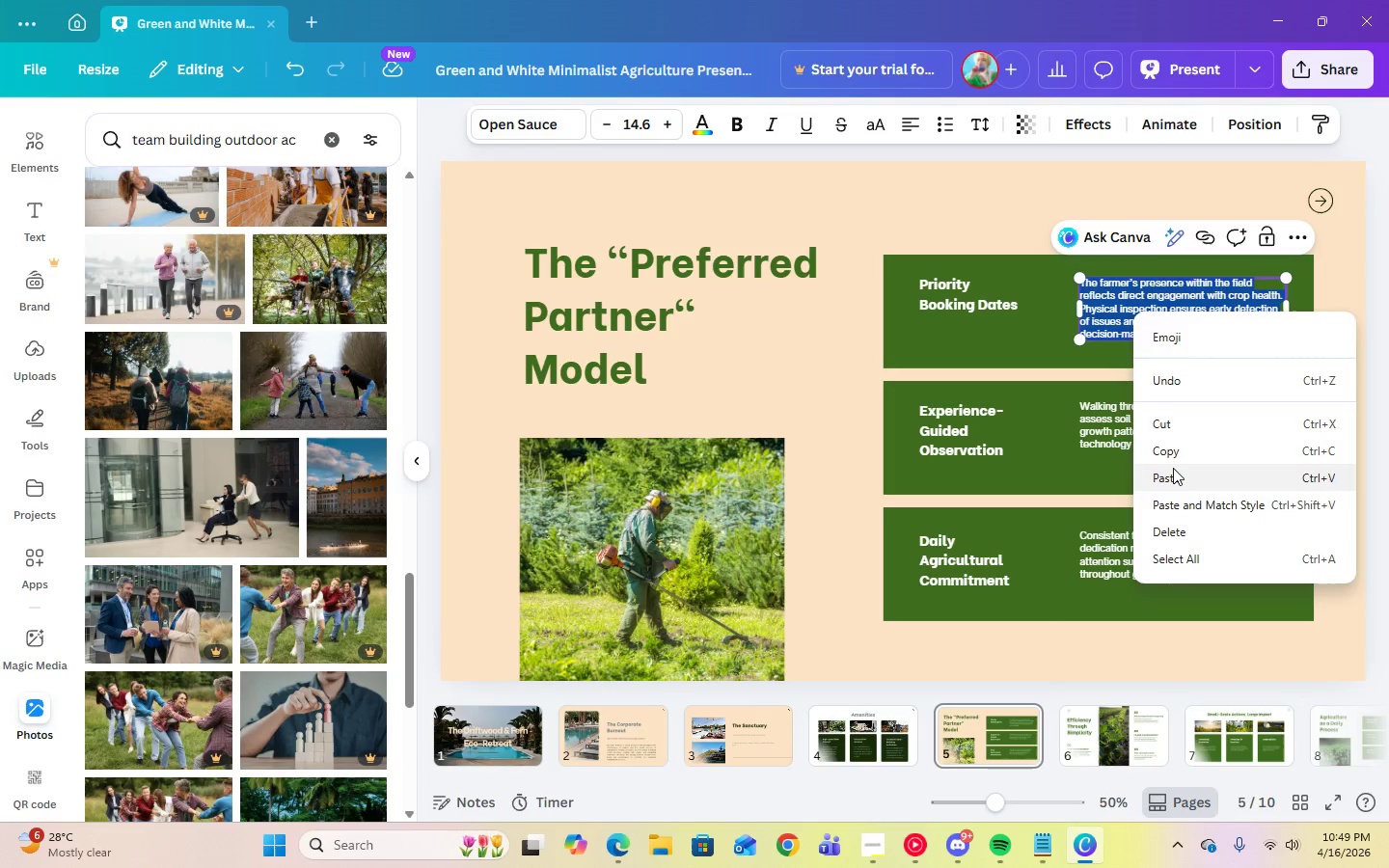 
left_click([1173, 472])
 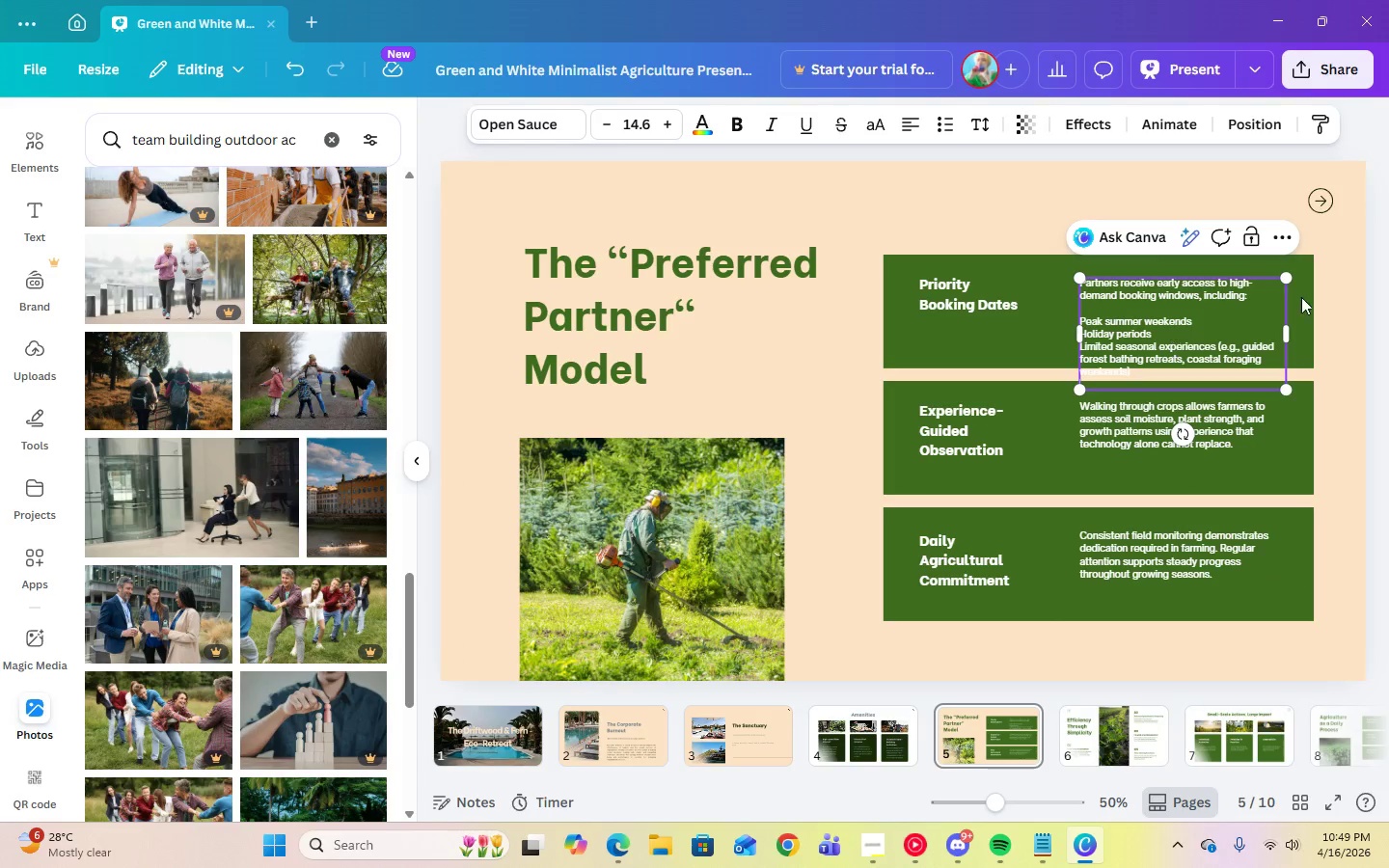 
left_click([1356, 298])
 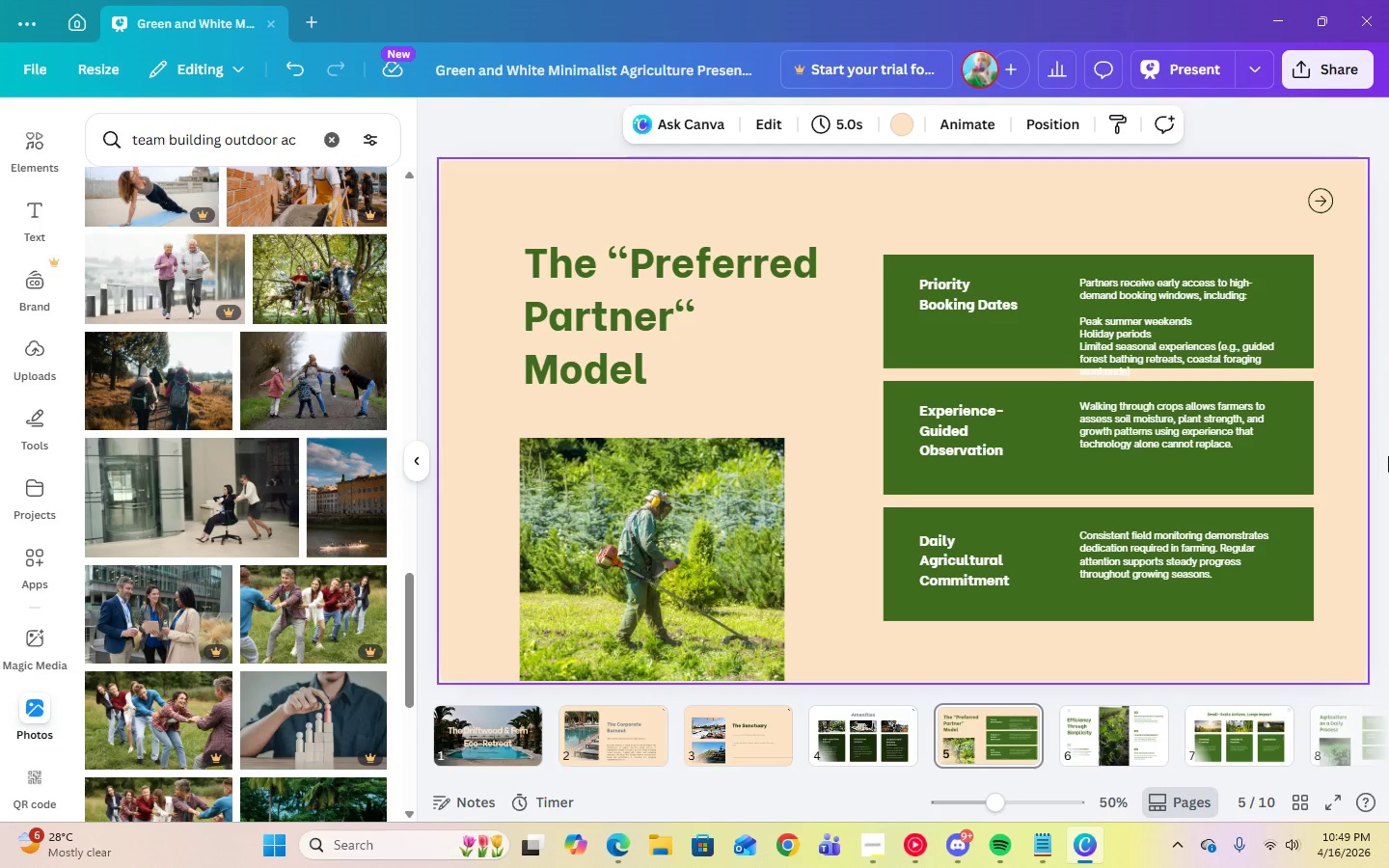 
left_click([1038, 847])
 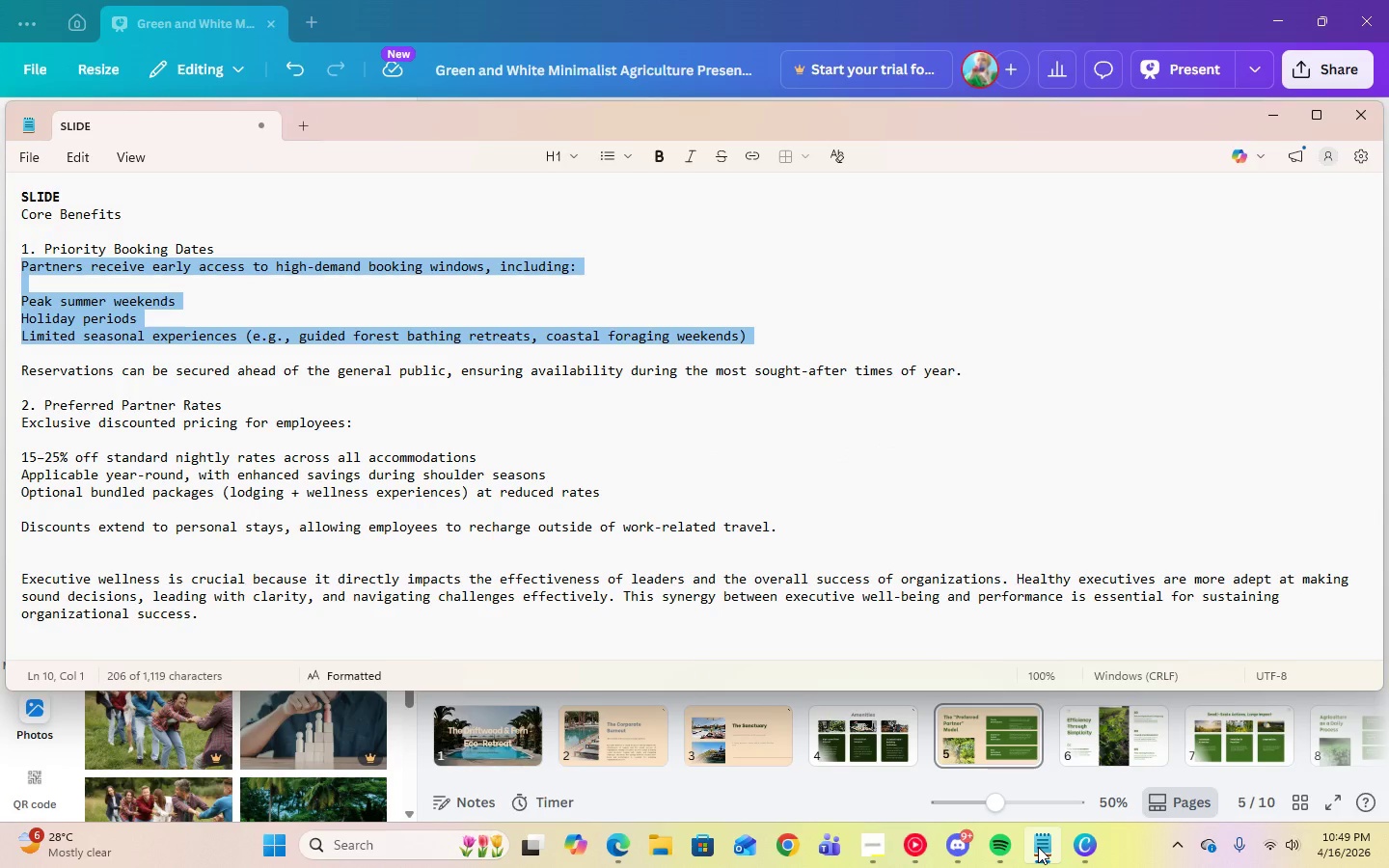 
left_click([1038, 847])
 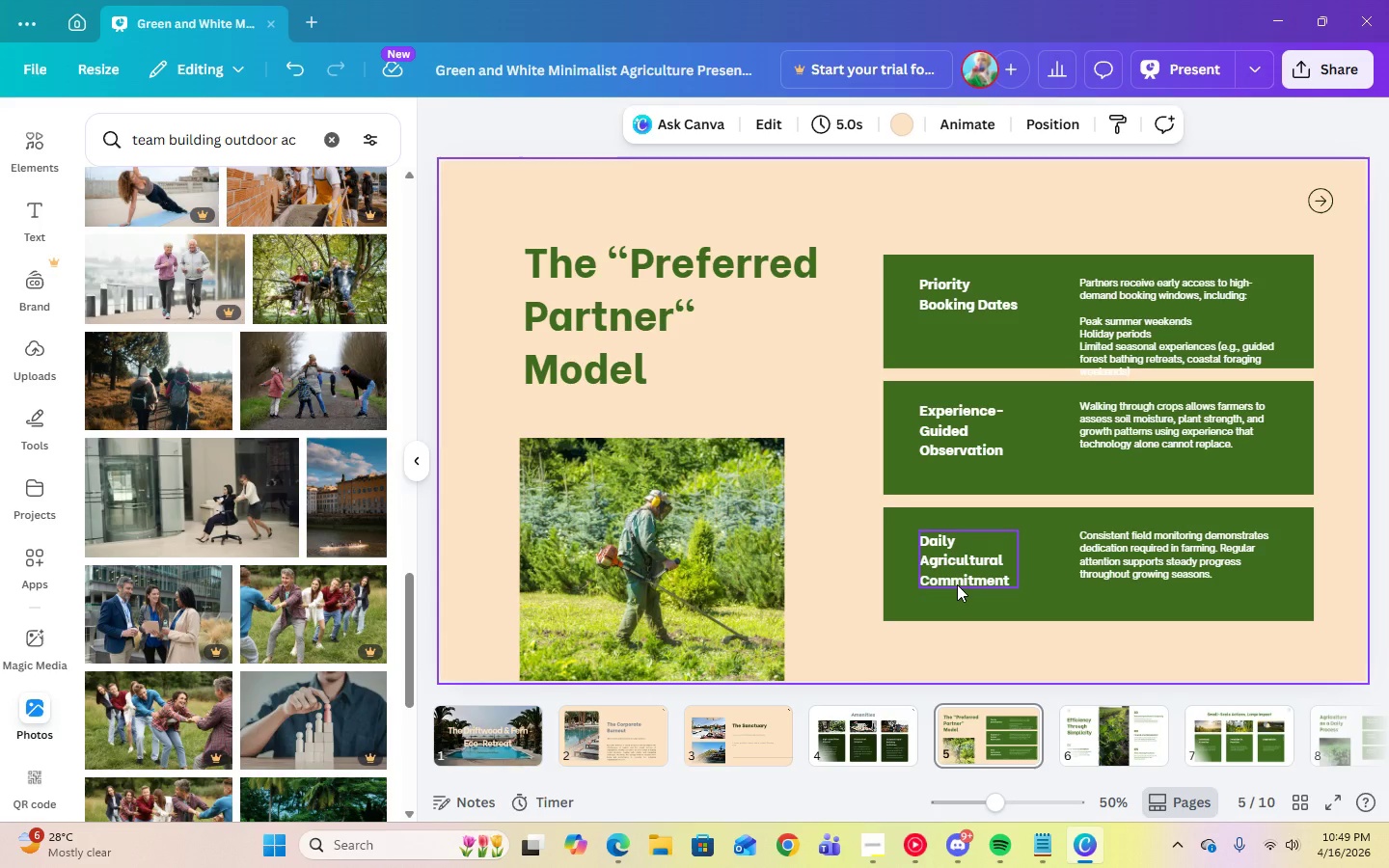 
wait(6.94)
 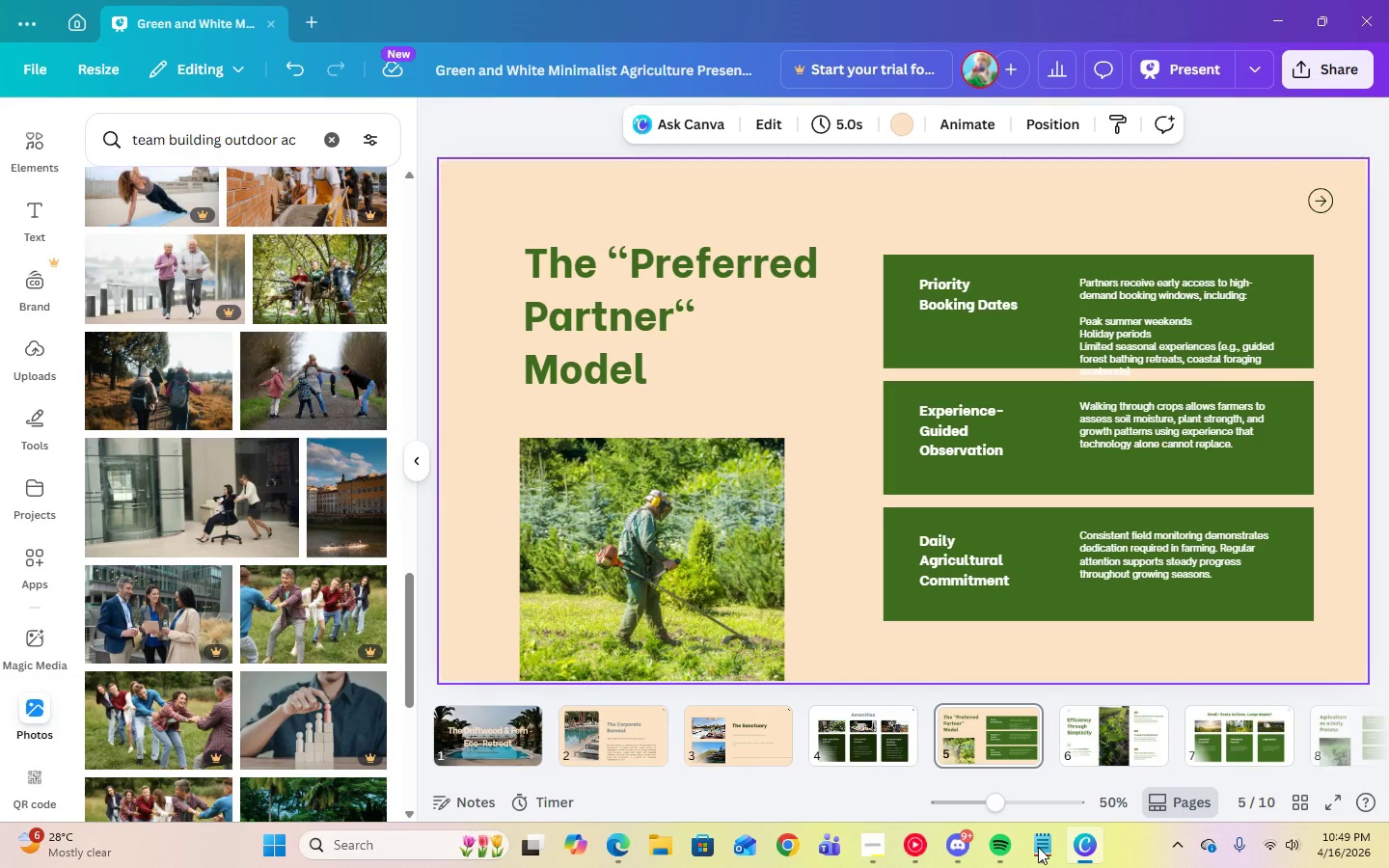 
left_click([957, 584])
 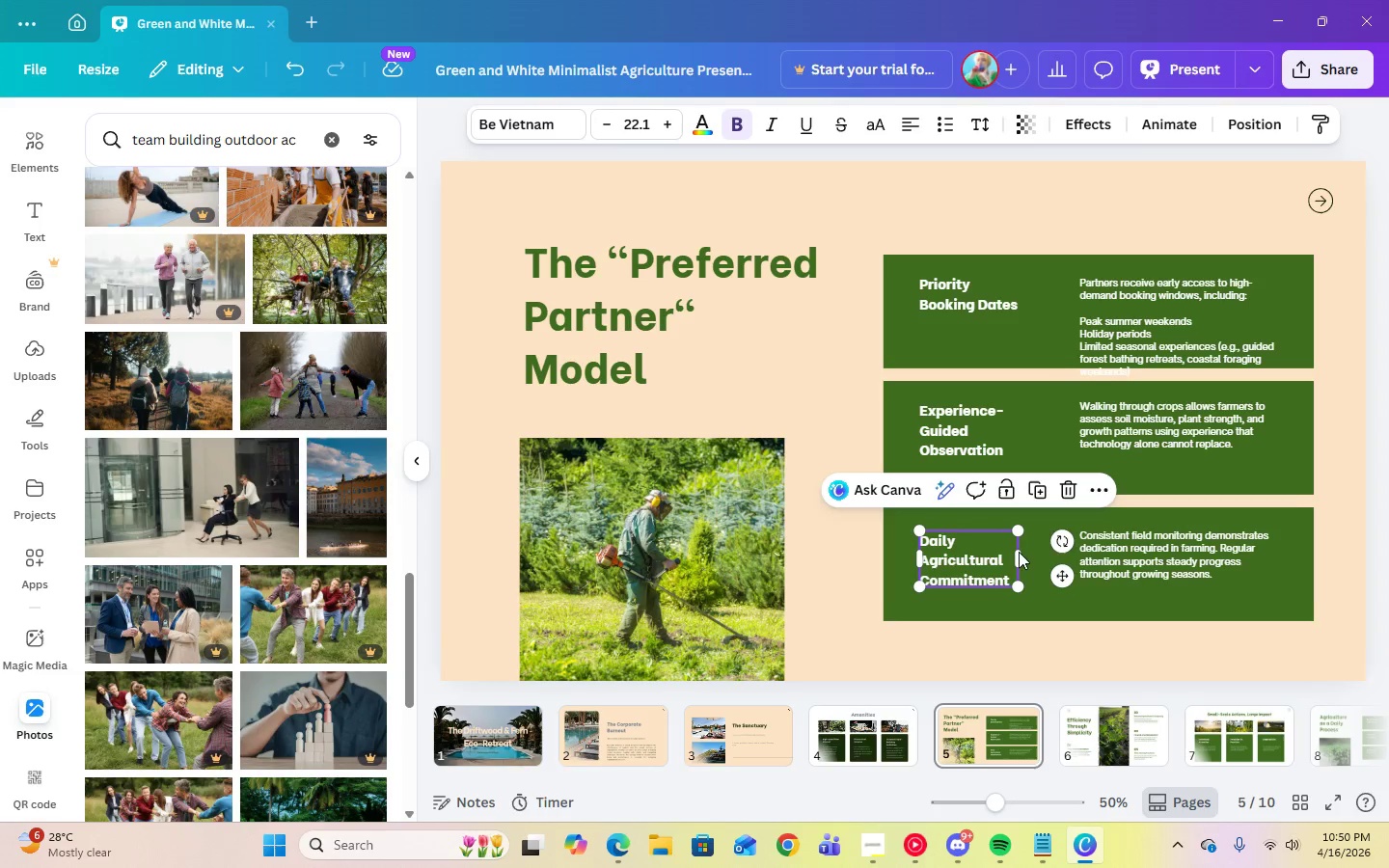 
key(Delete)
 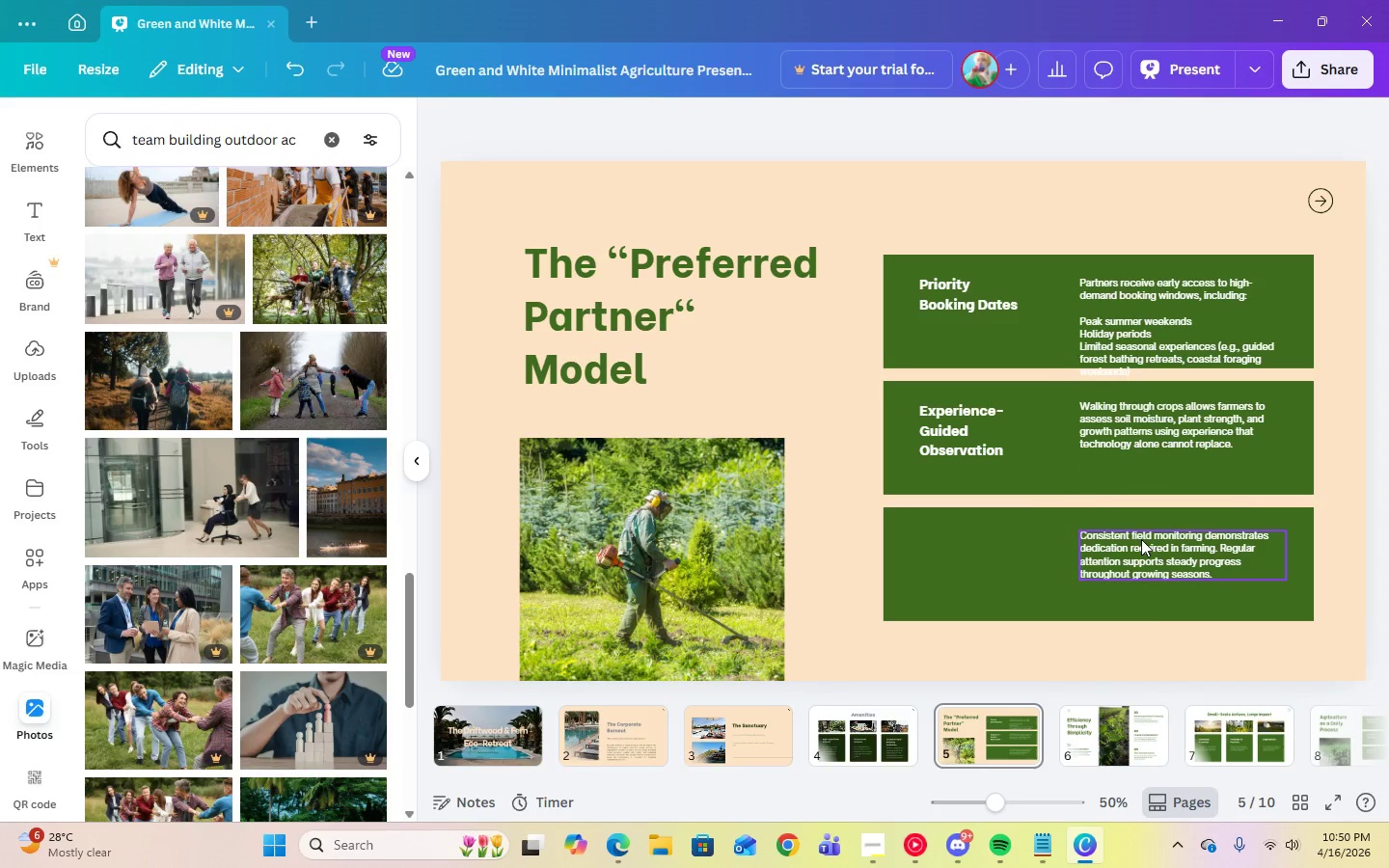 
left_click([1141, 543])
 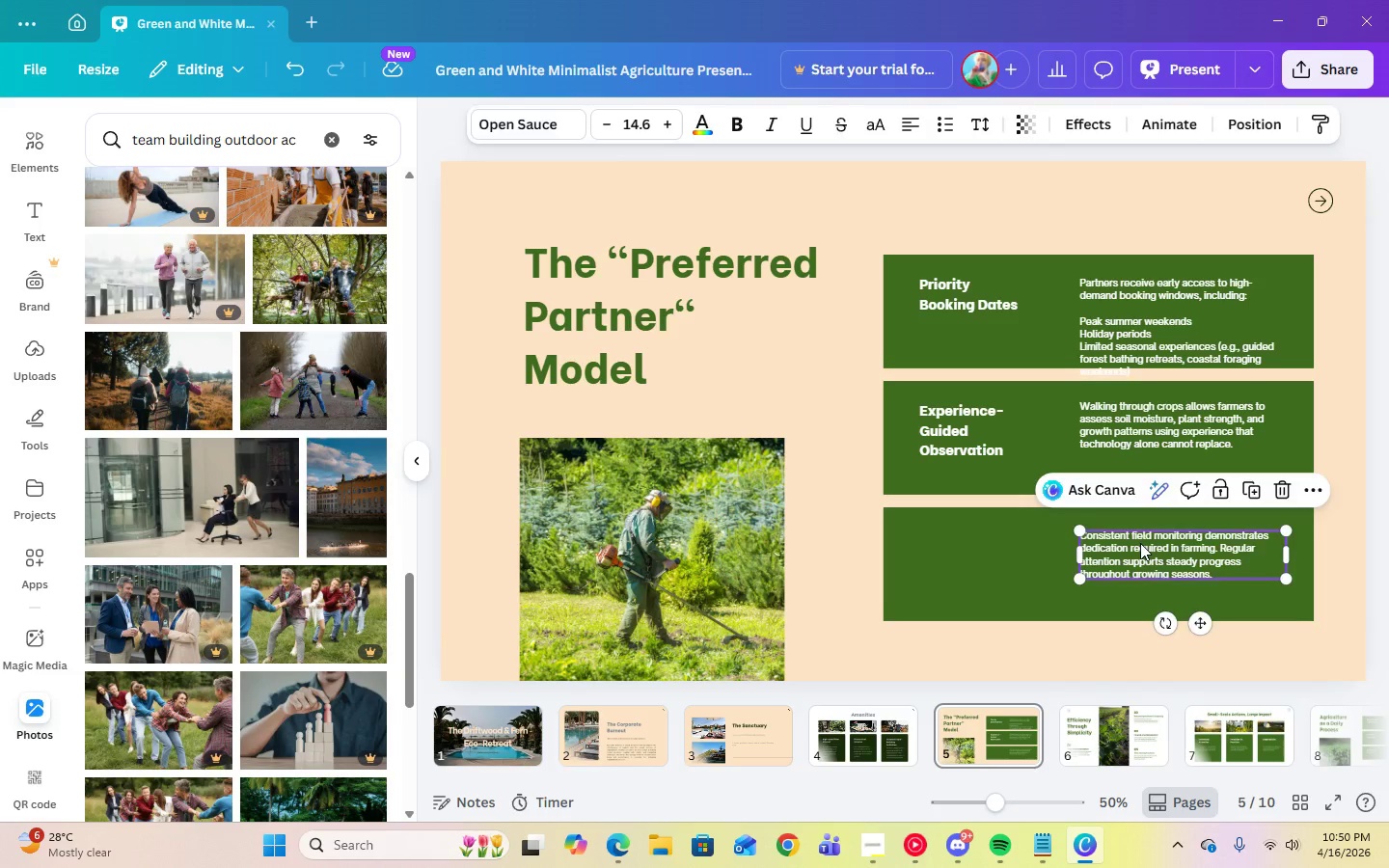 
key(Delete)
 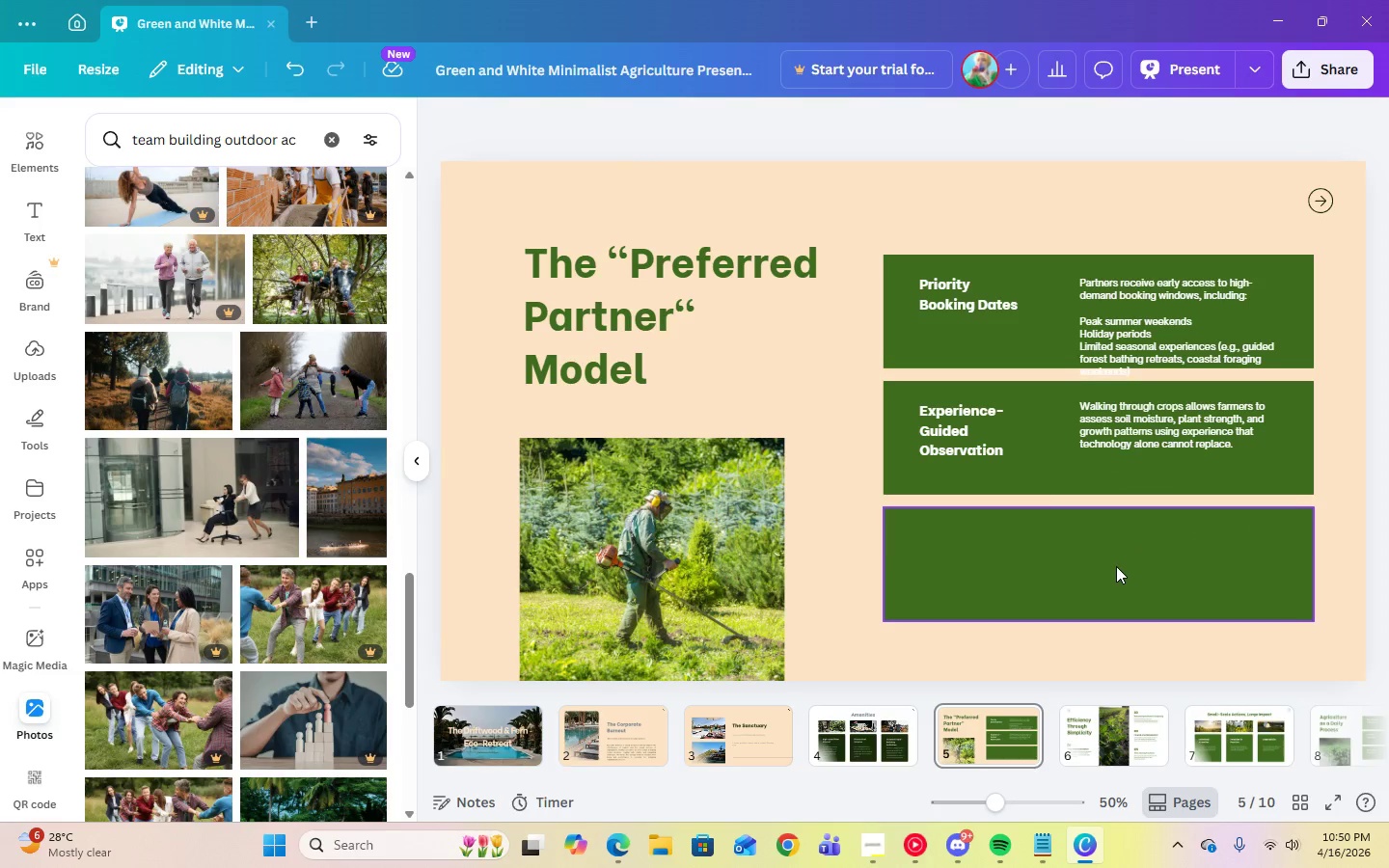 
left_click([1116, 566])
 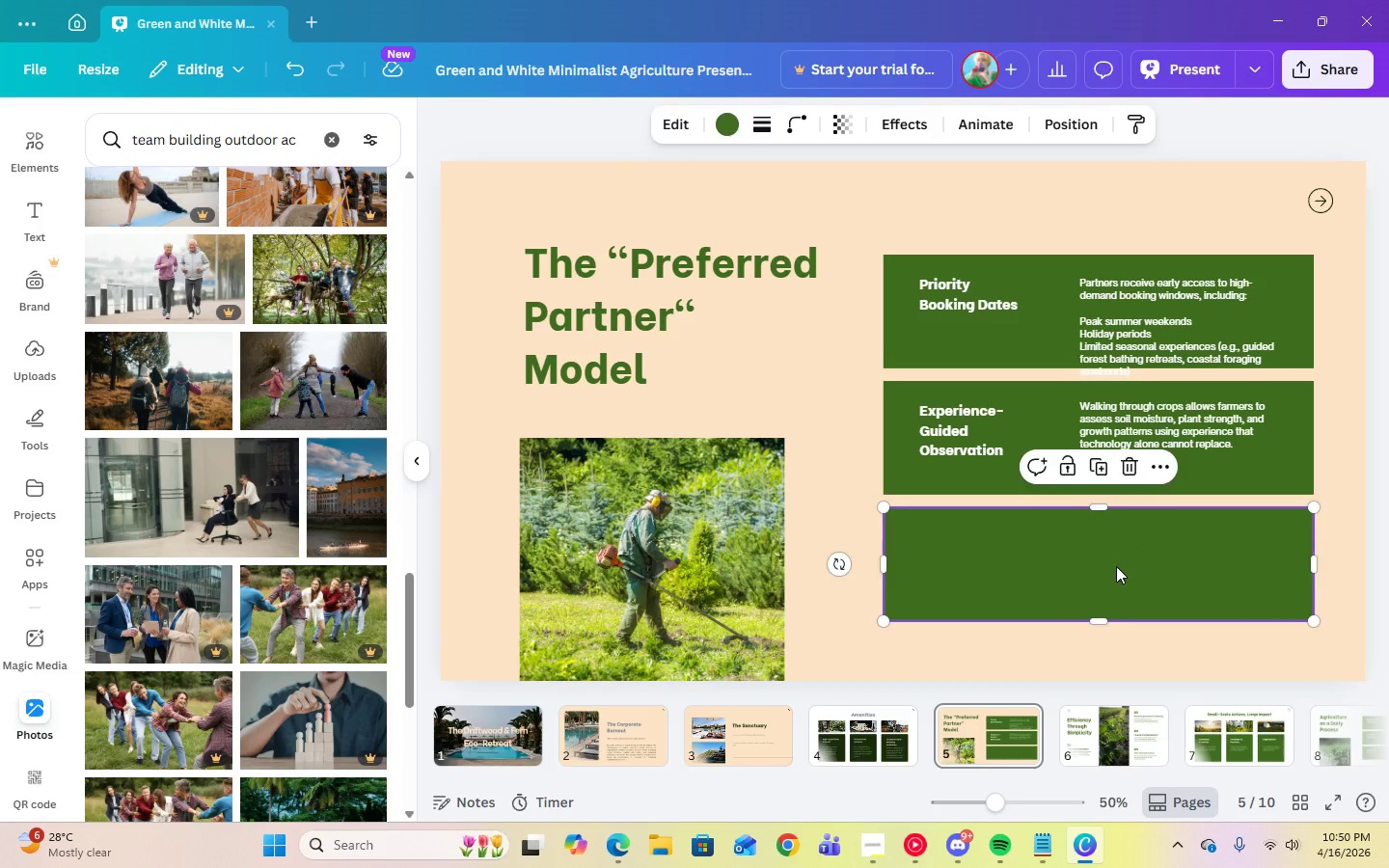 
key(Delete)
 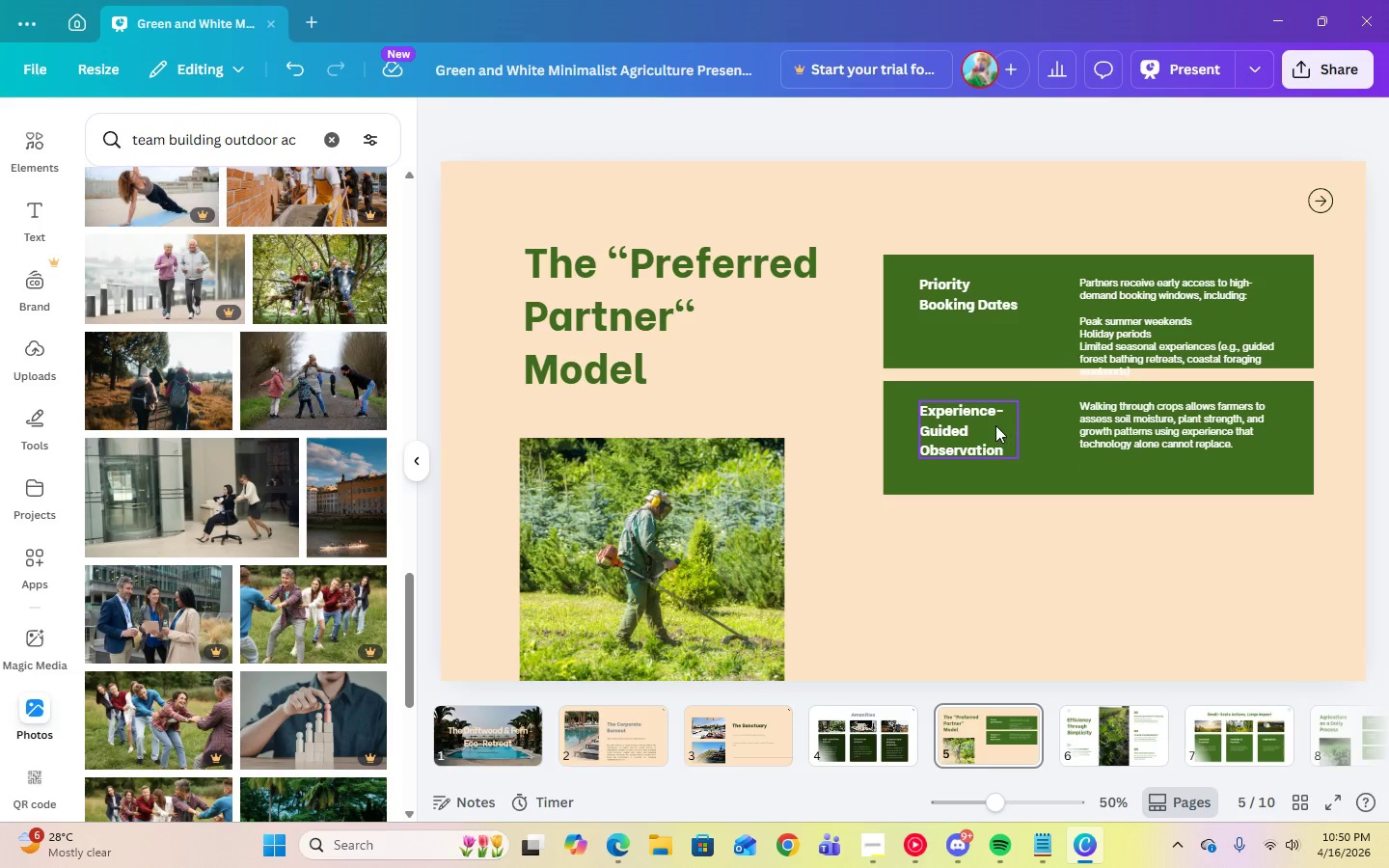 
left_click([983, 435])
 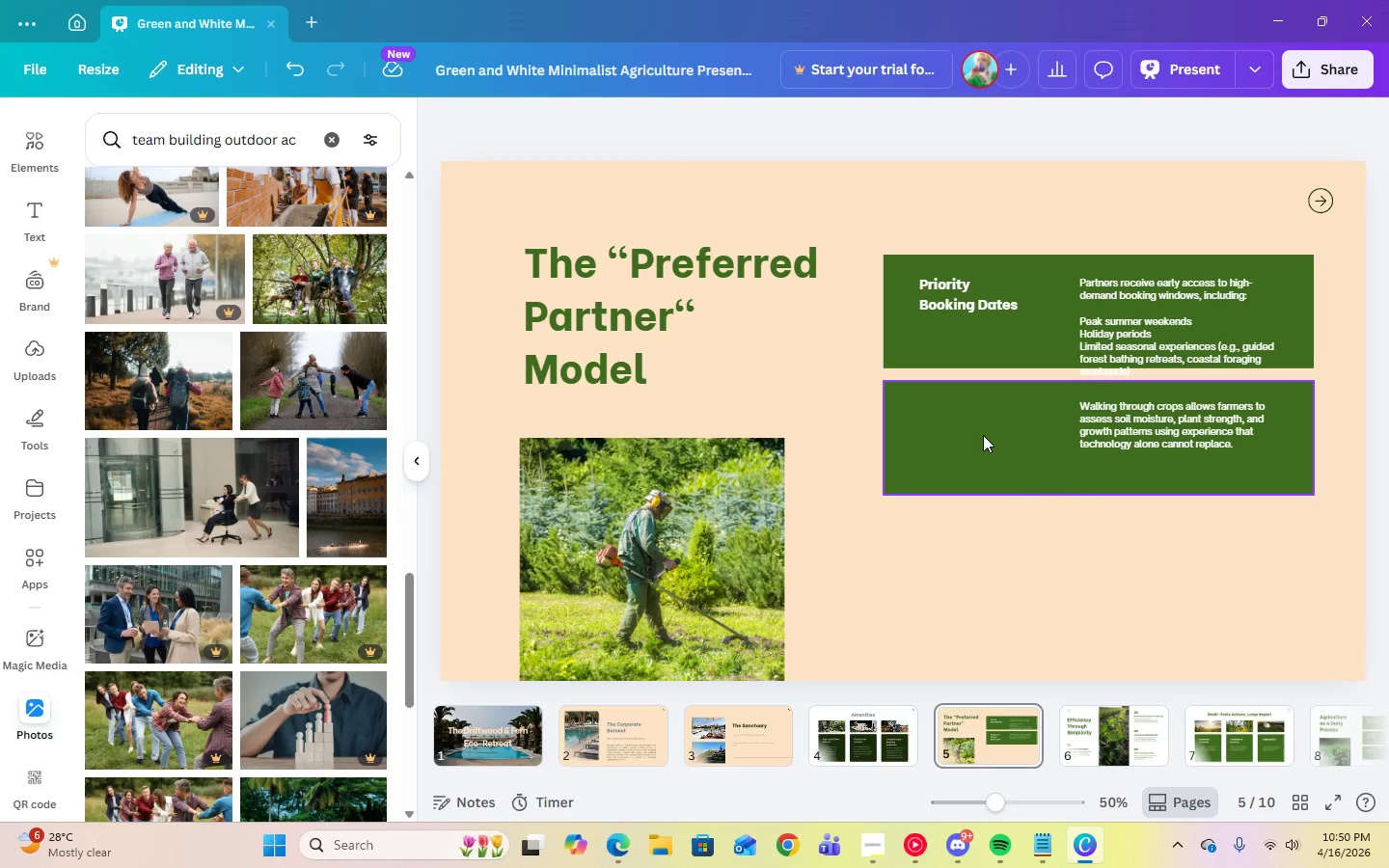 
key(Delete)
 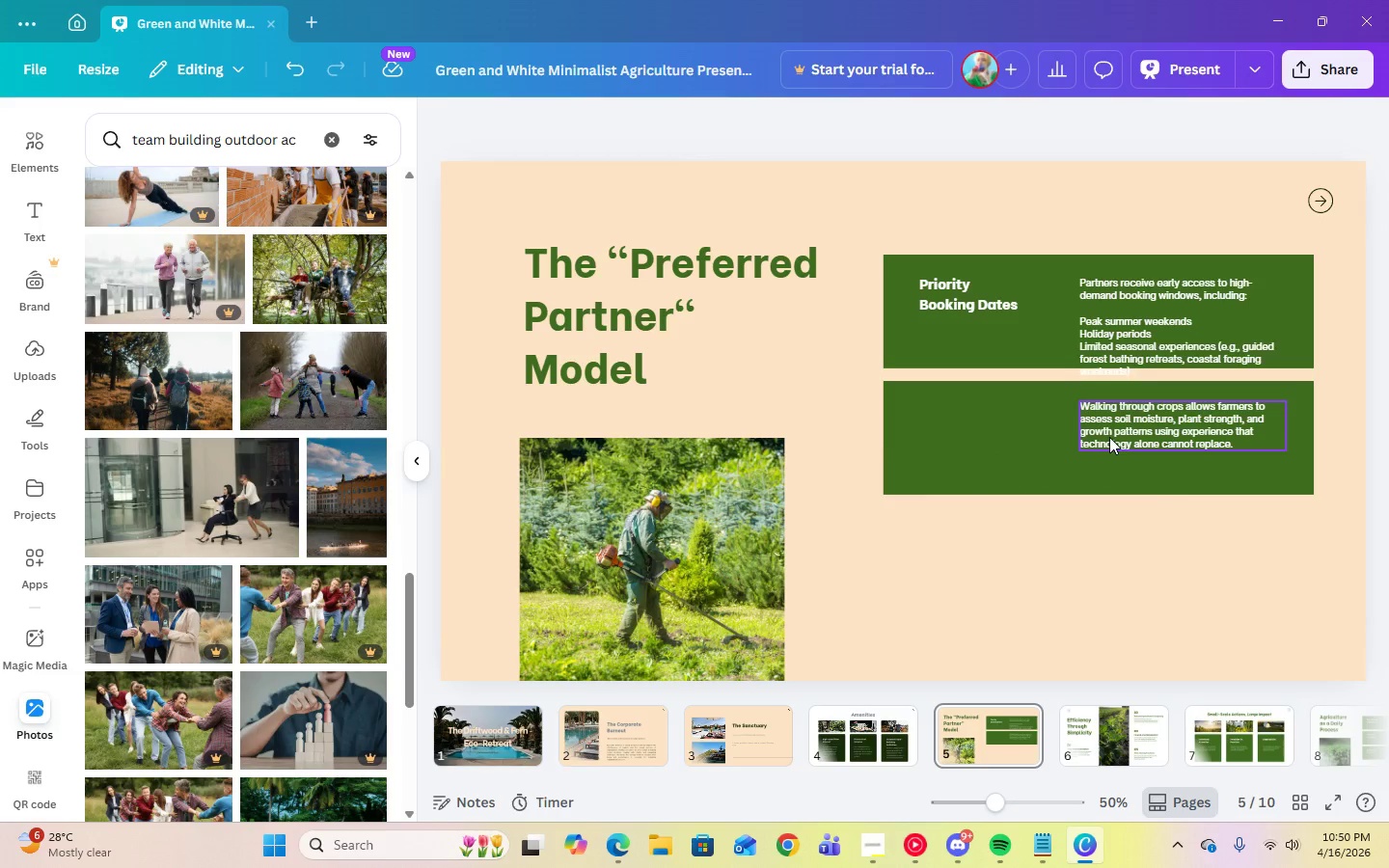 
left_click([1109, 437])
 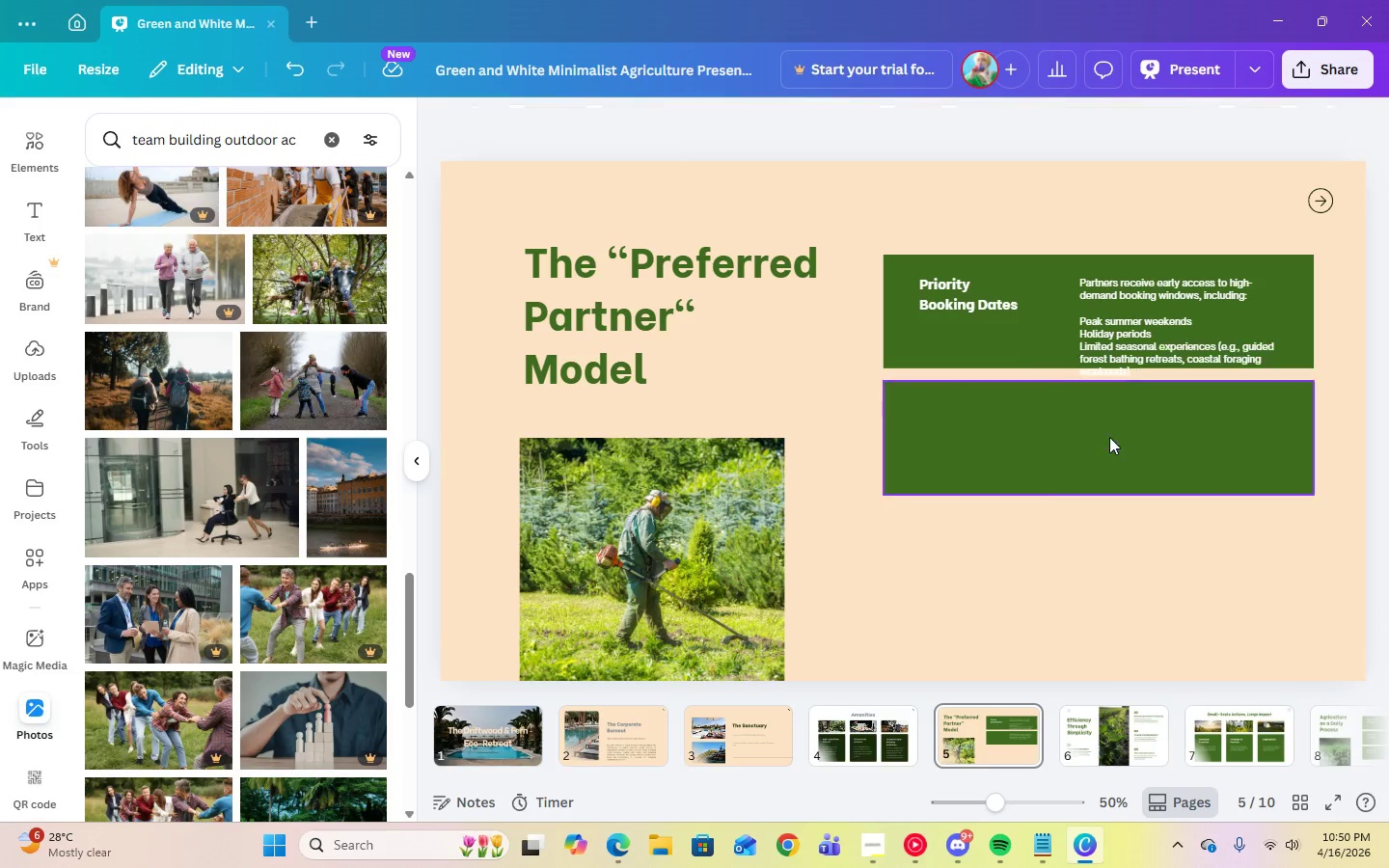 
key(Delete)
 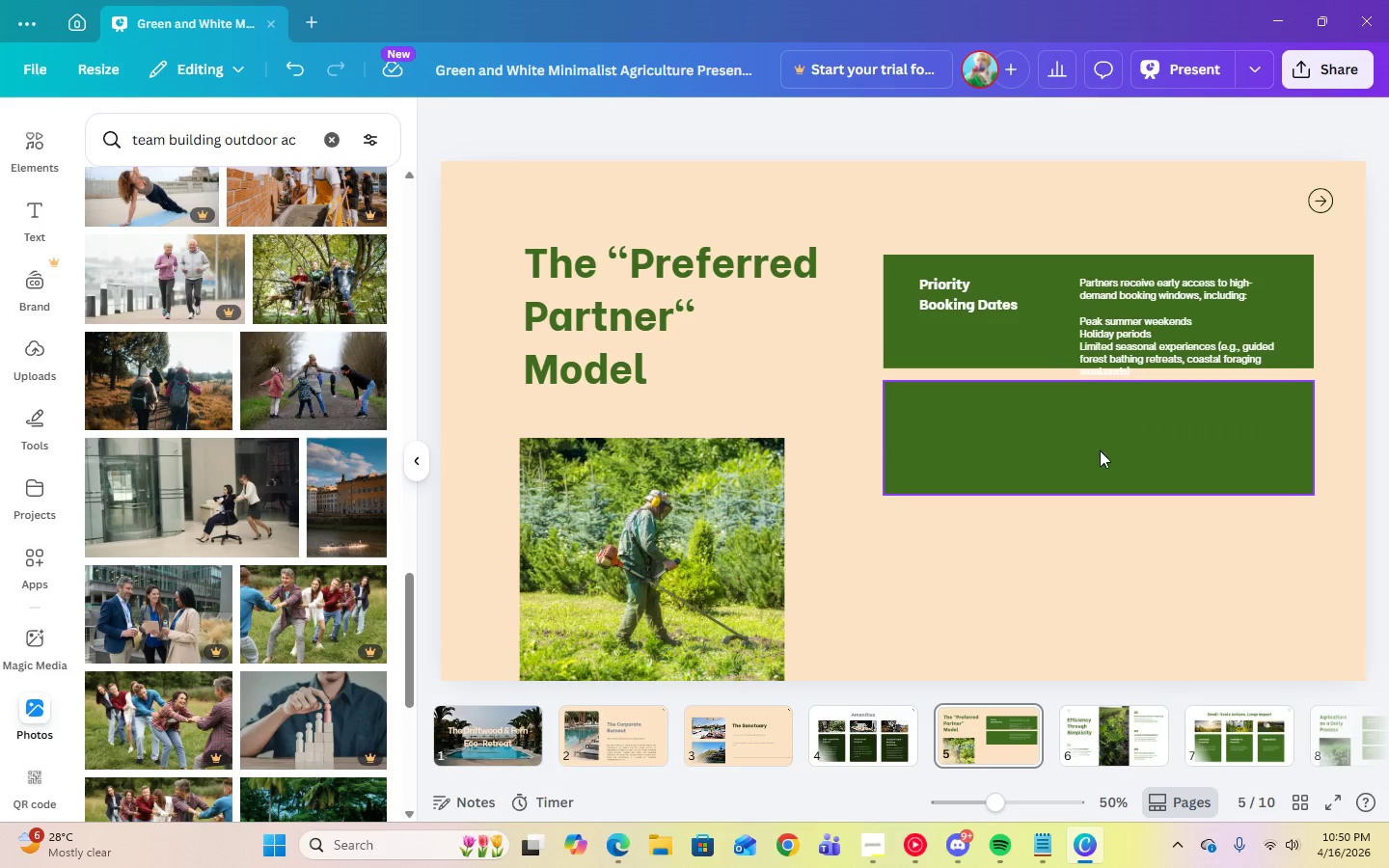 
double_click([1100, 450])
 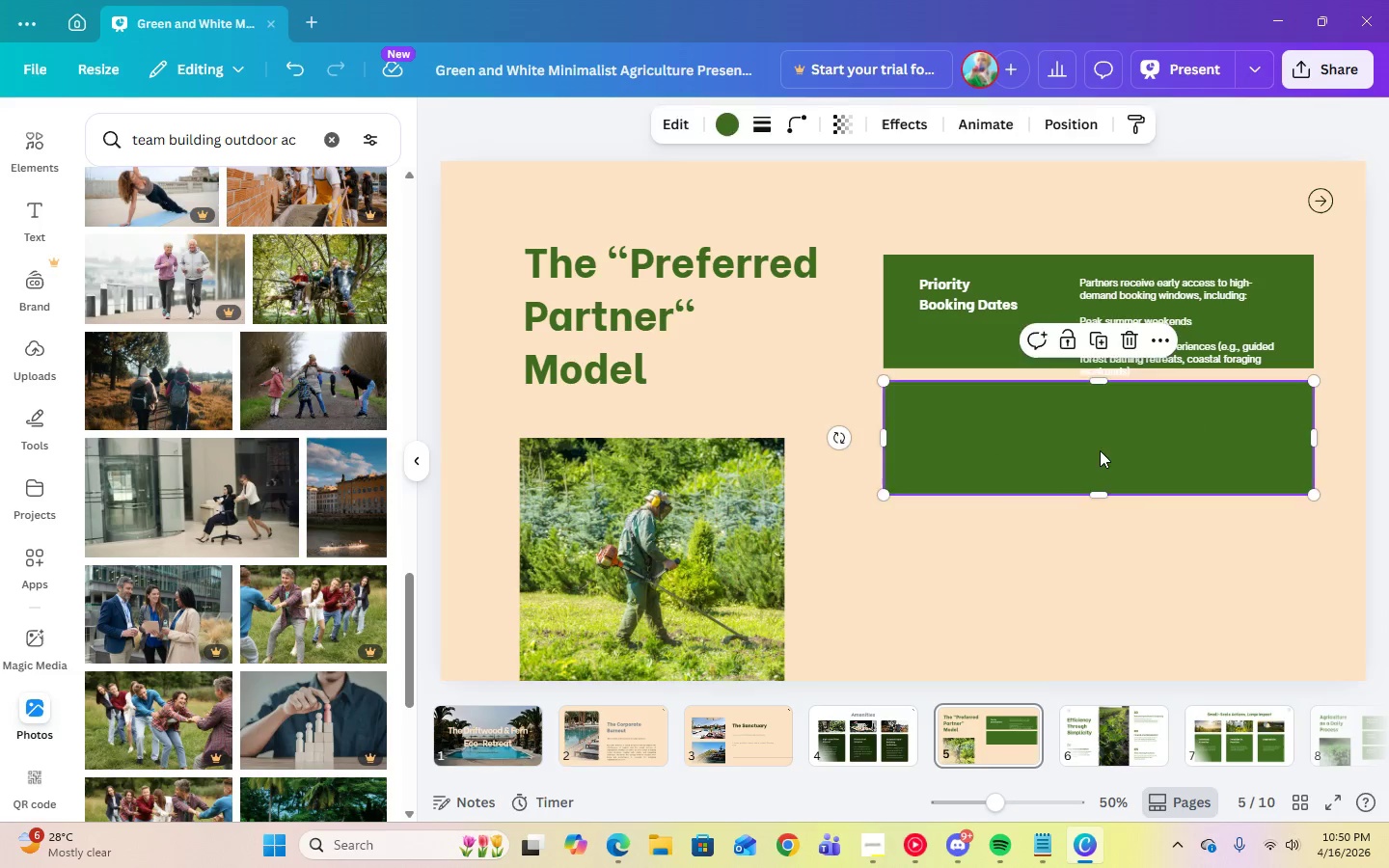 
key(Delete)
 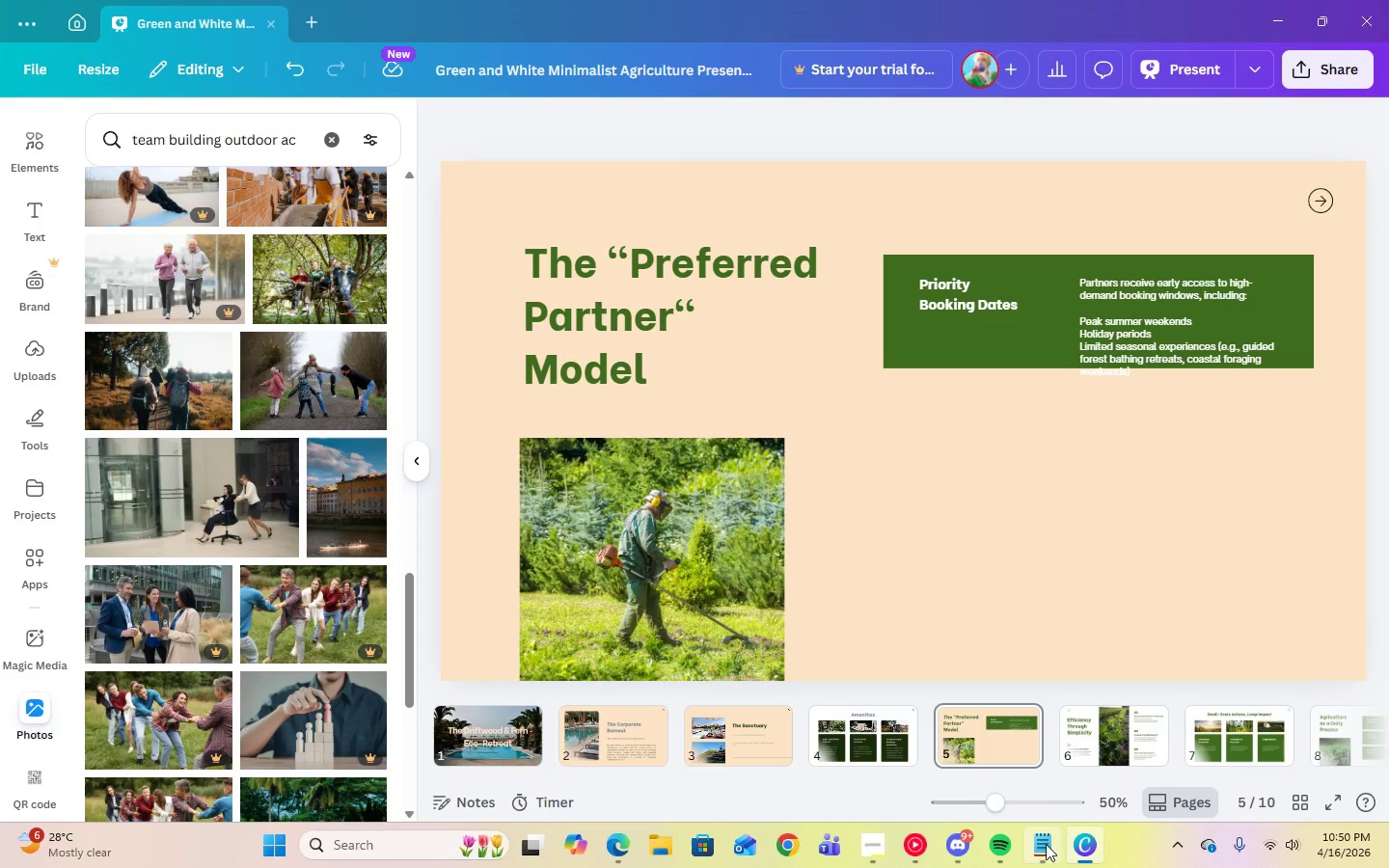 
left_click([1036, 856])
 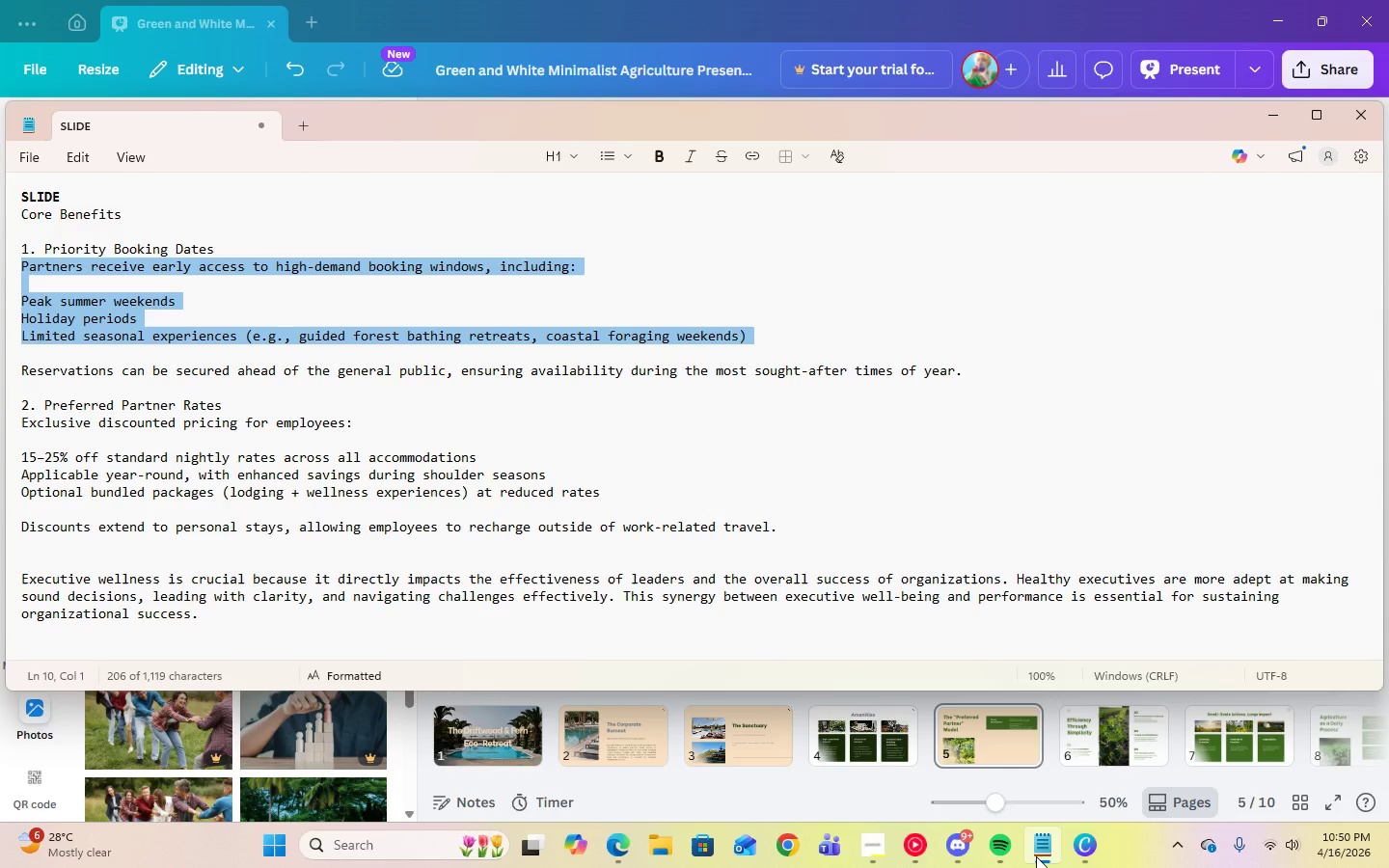 
left_click([1036, 856])
 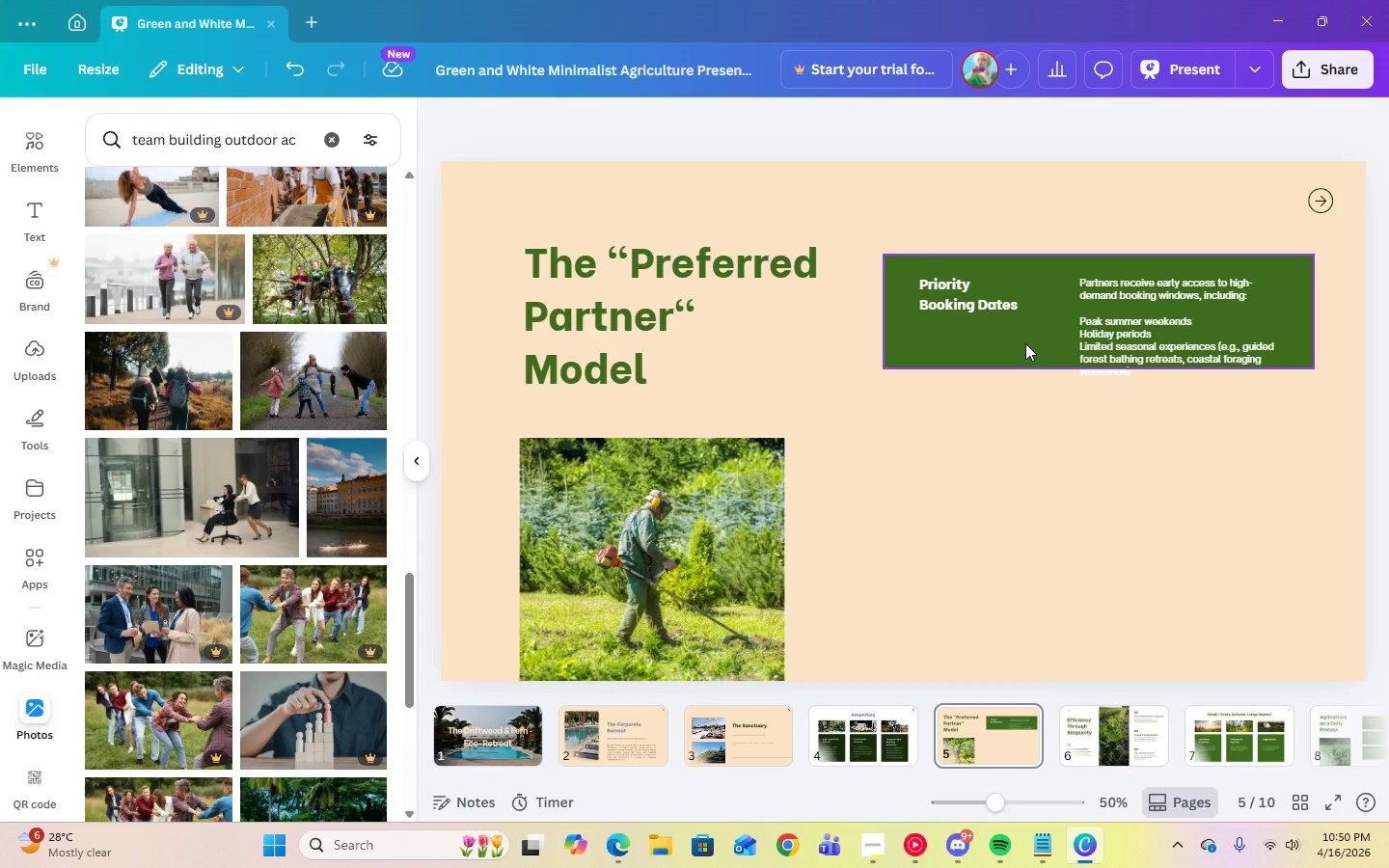 
left_click([1025, 343])
 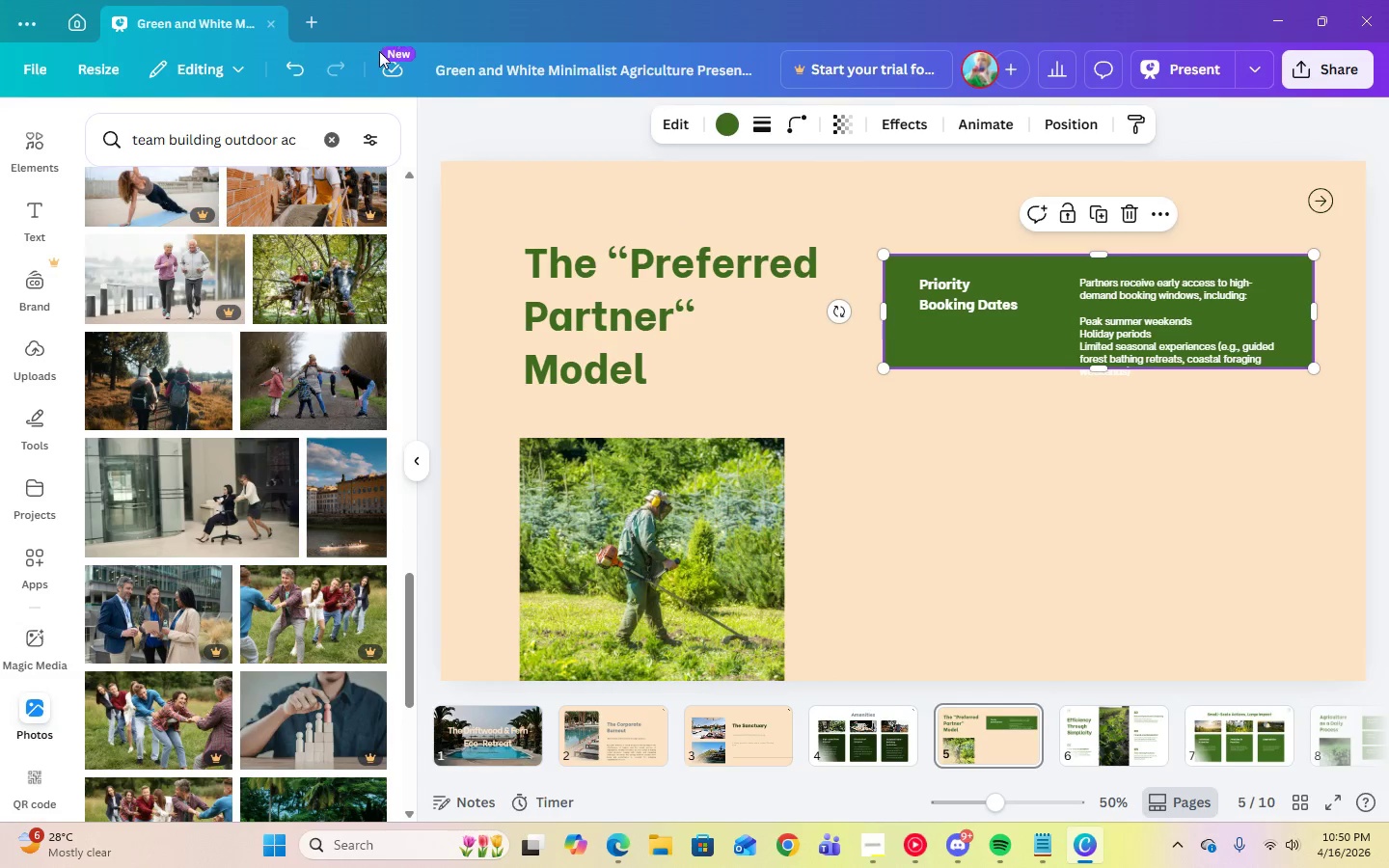 
left_click([303, 75])
 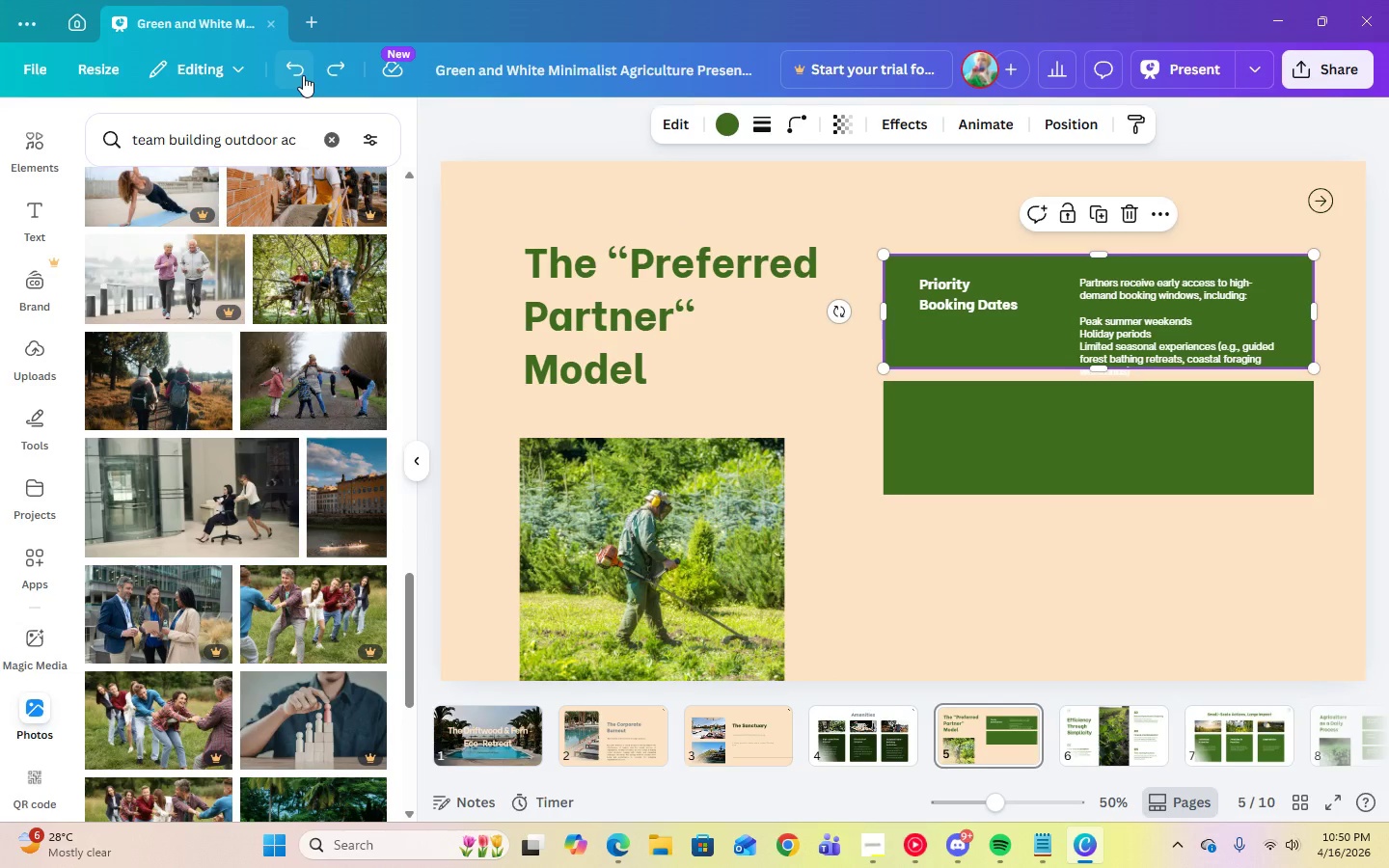 
left_click([303, 75])
 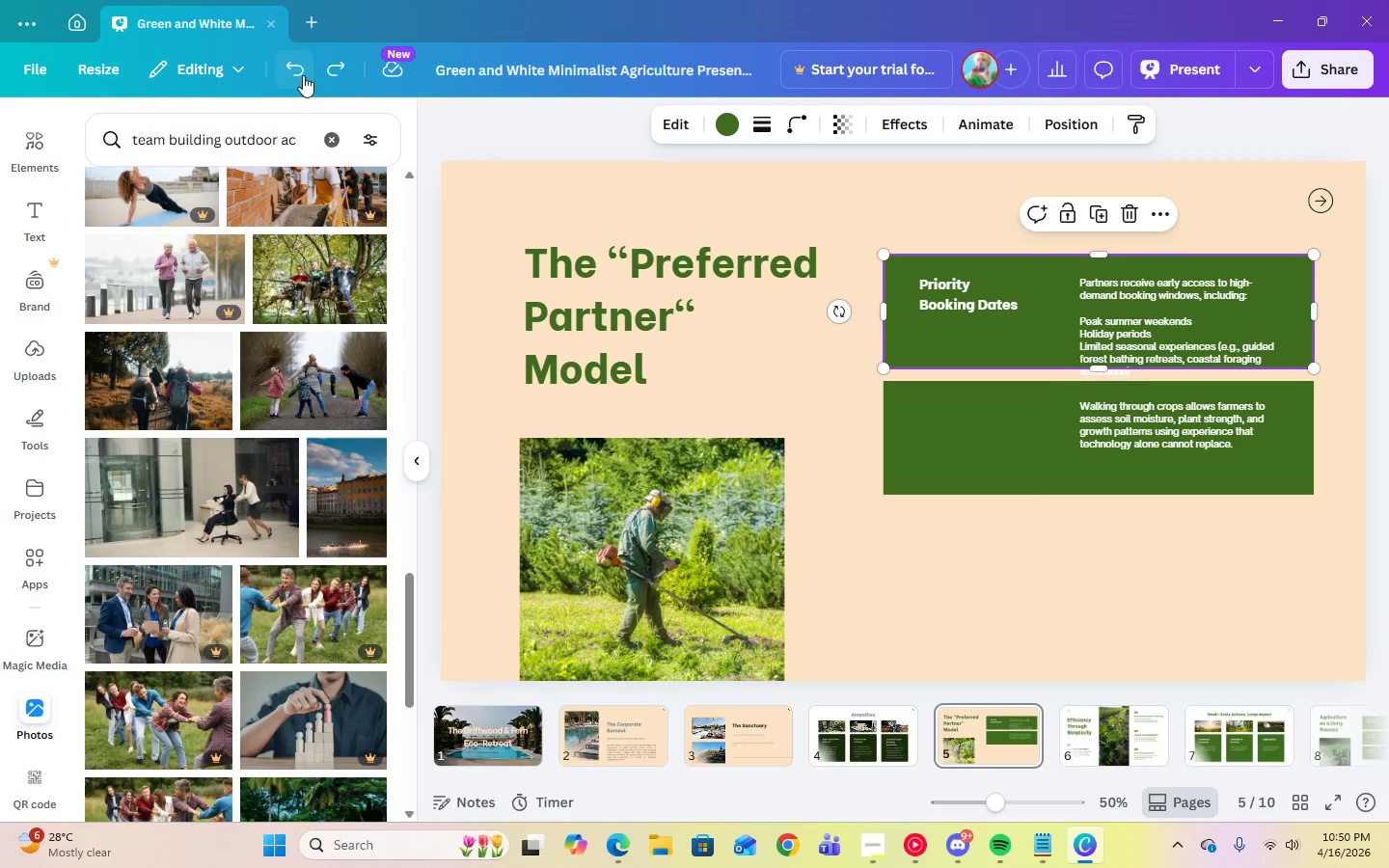 
left_click([303, 75])
 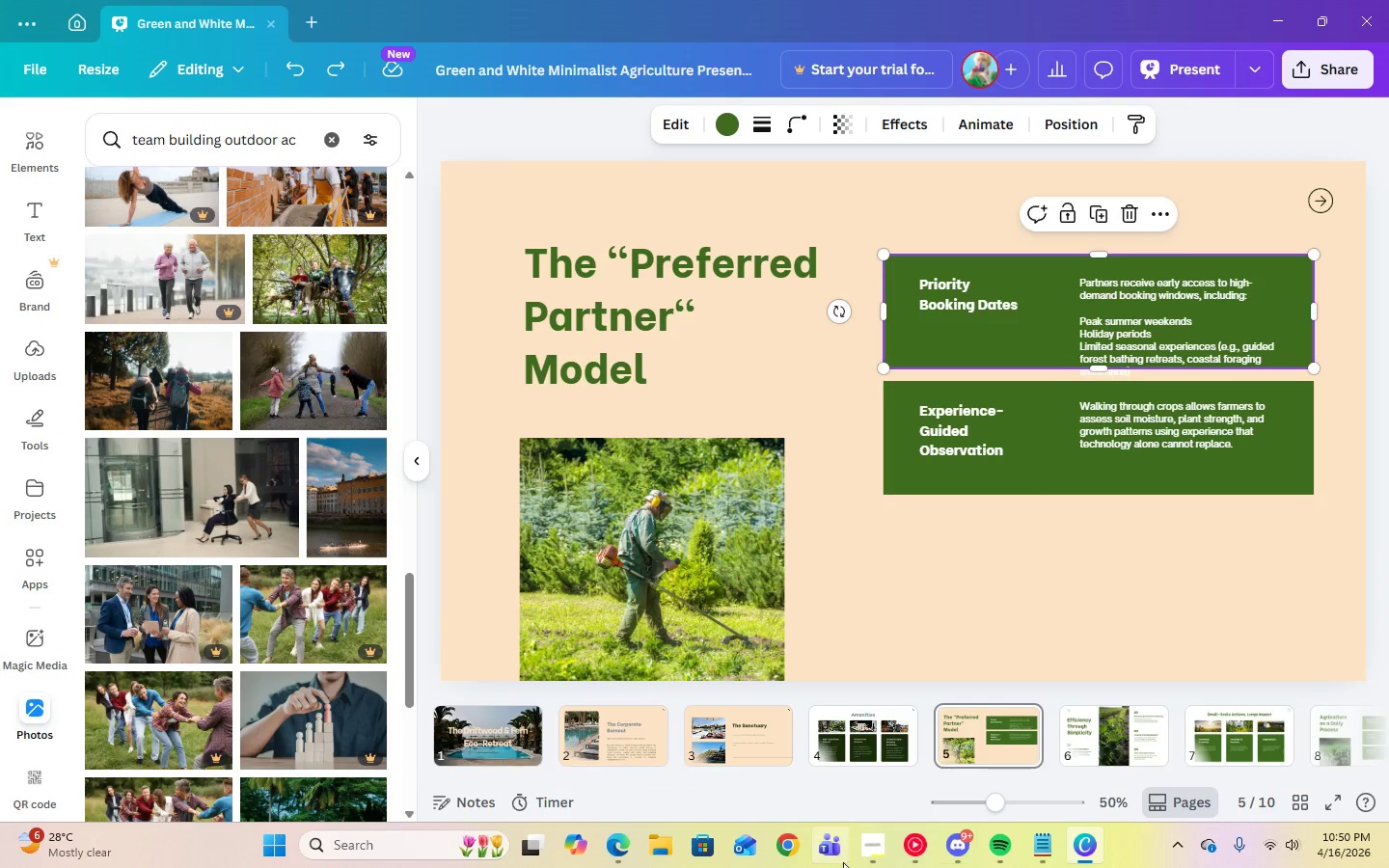 
left_click([875, 848])
 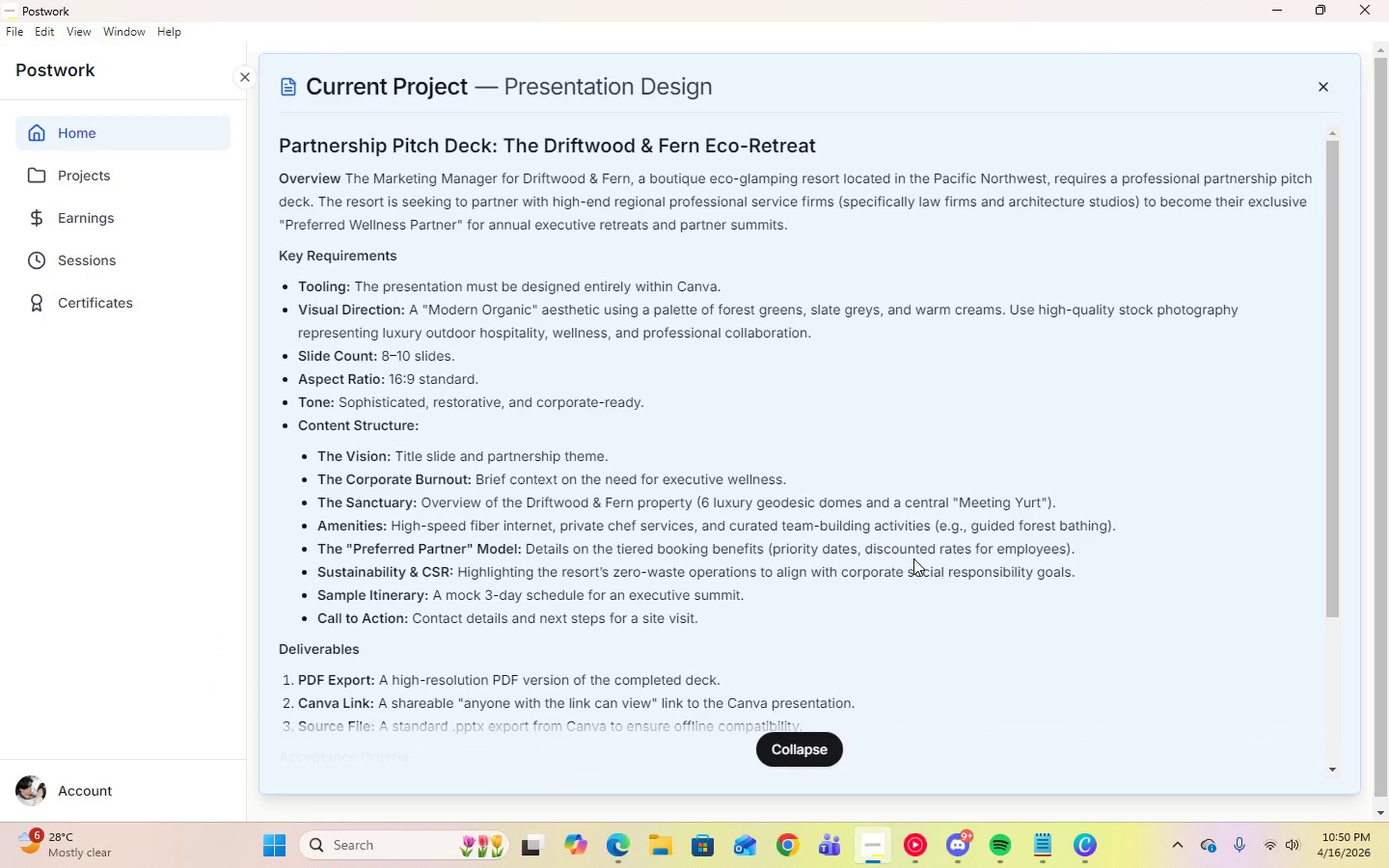 
wait(8.12)
 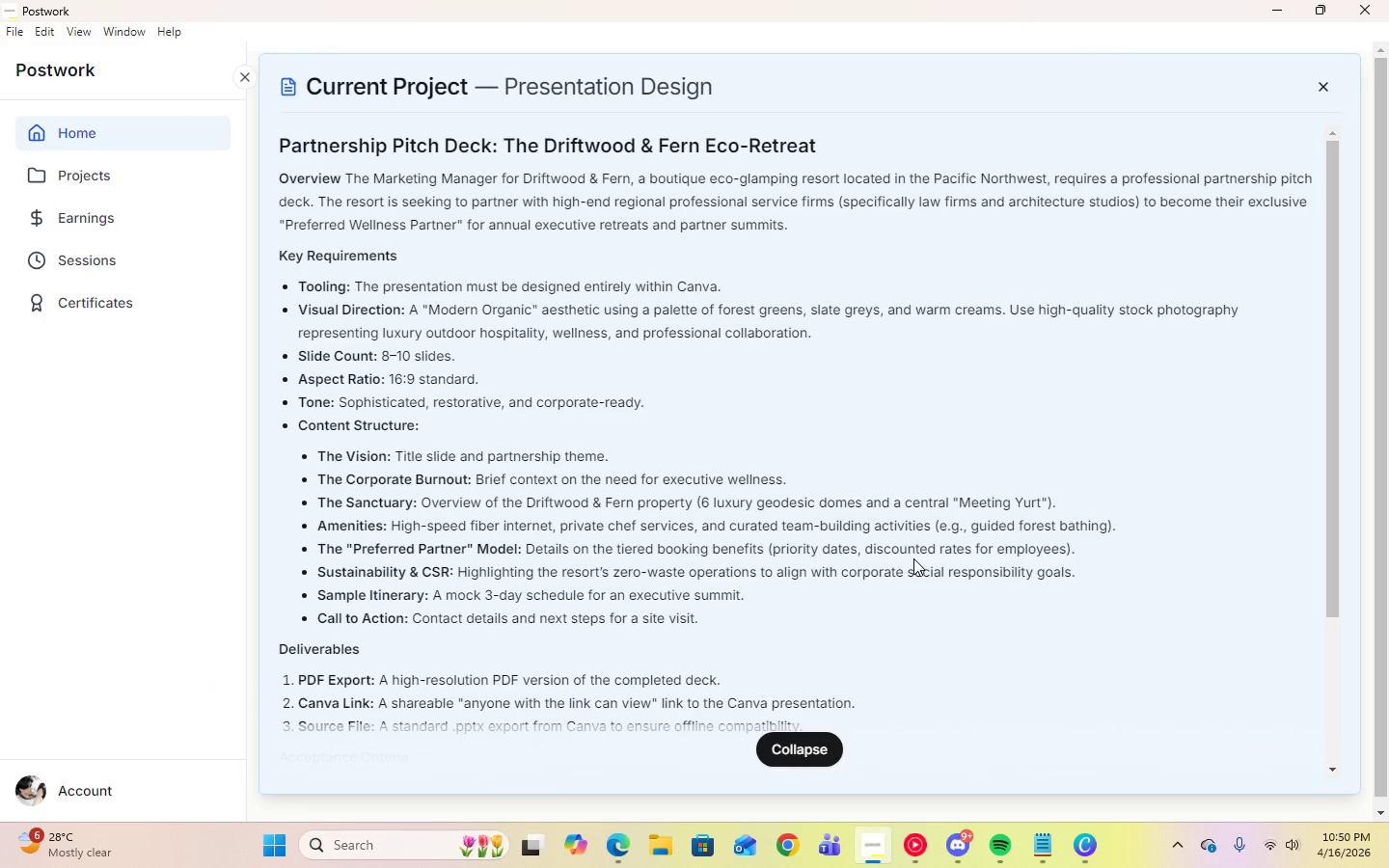 
left_click([1093, 852])
 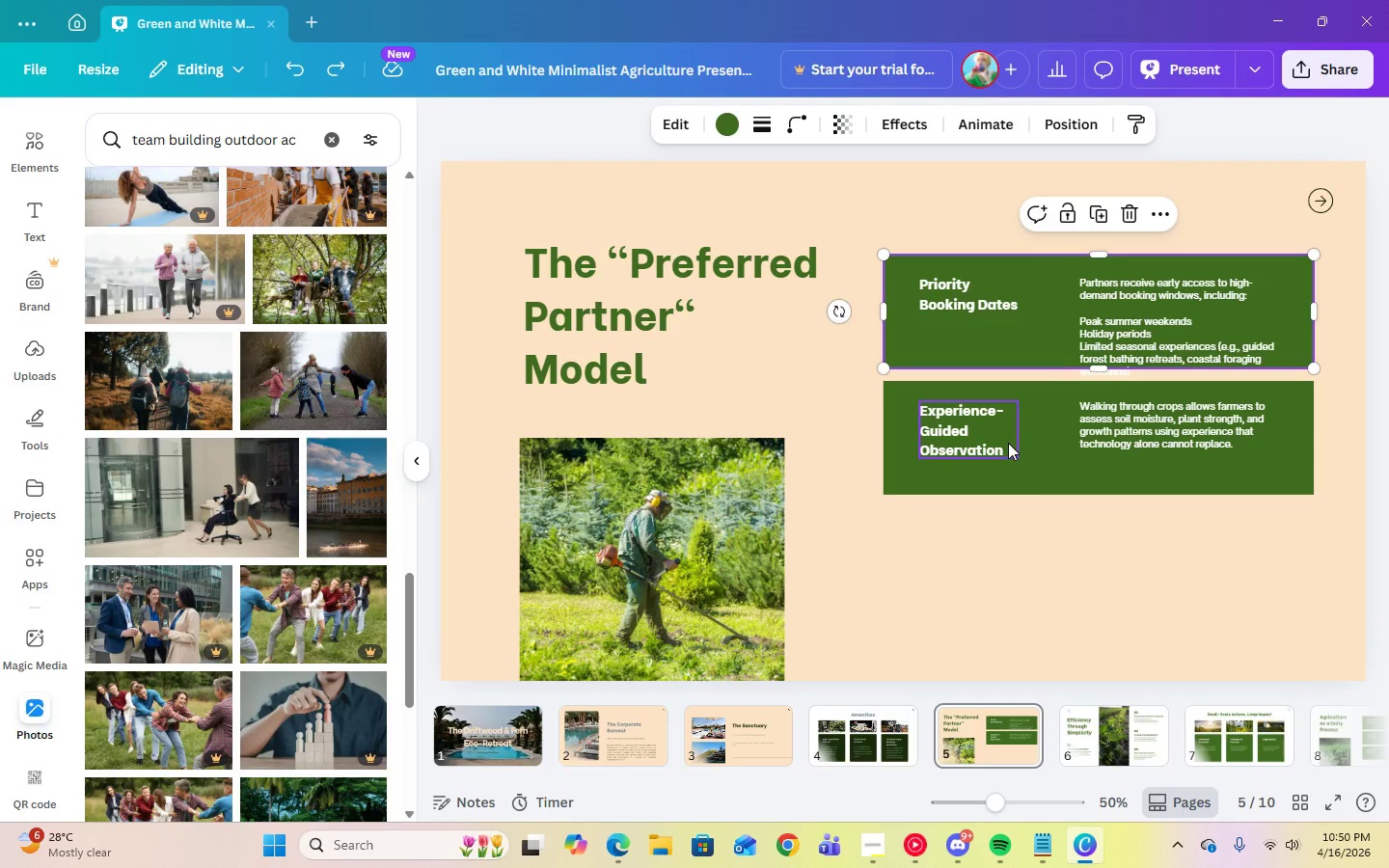 
wait(7.3)
 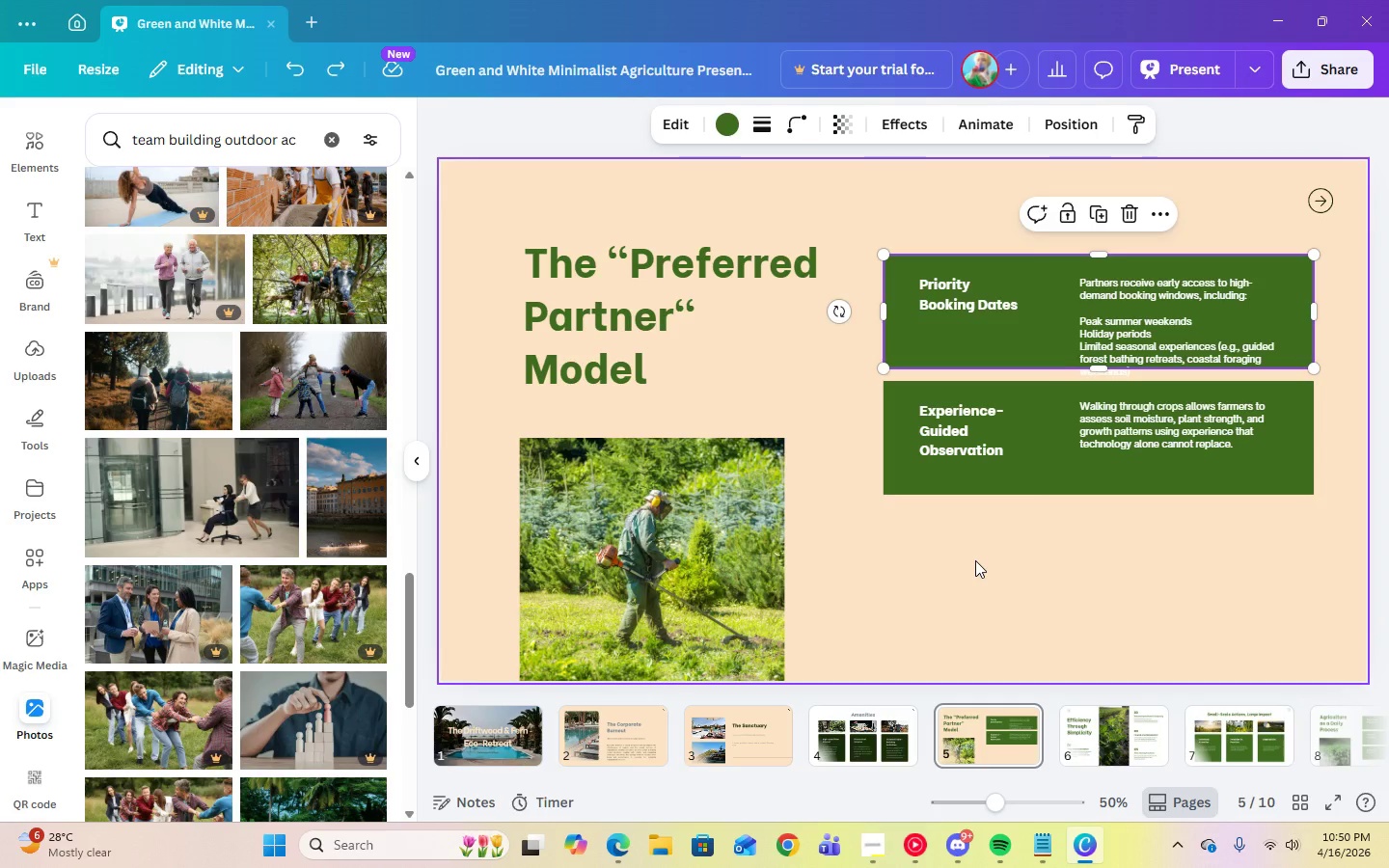 
left_click([982, 443])
 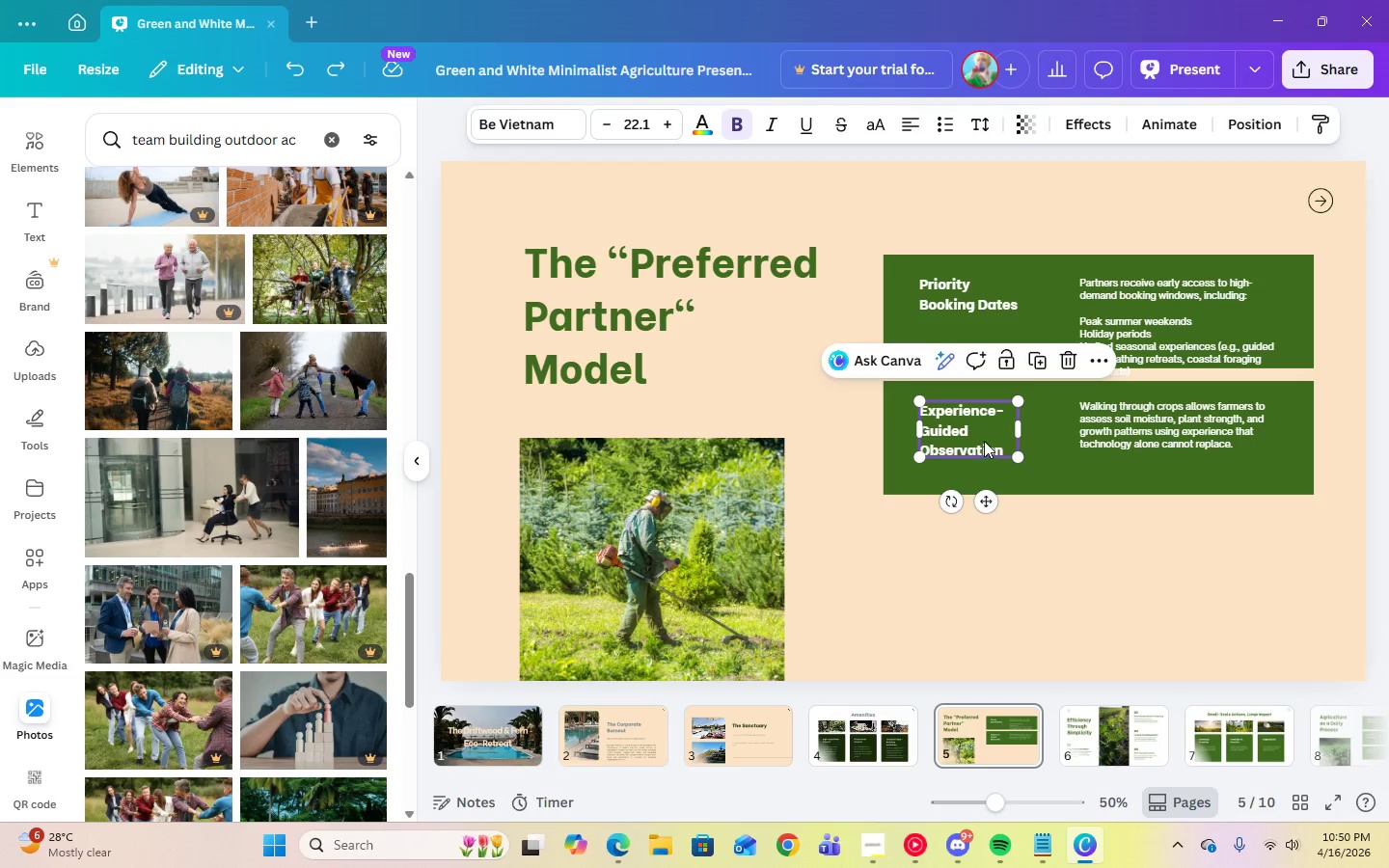 
hold_key(key=ShiftLeft, duration=1.5)
left_click([1048, 472])
 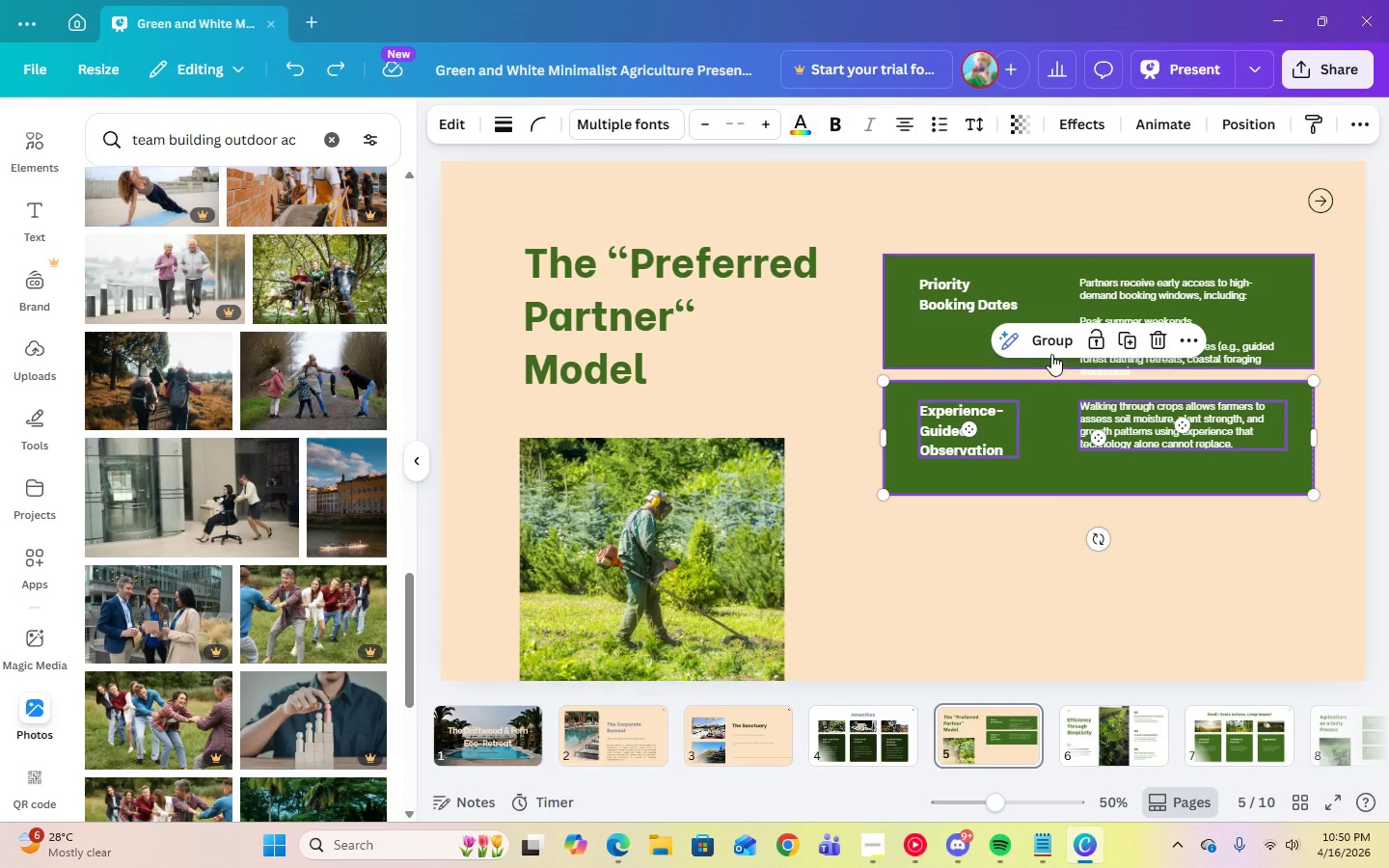 
left_click([1049, 340])
 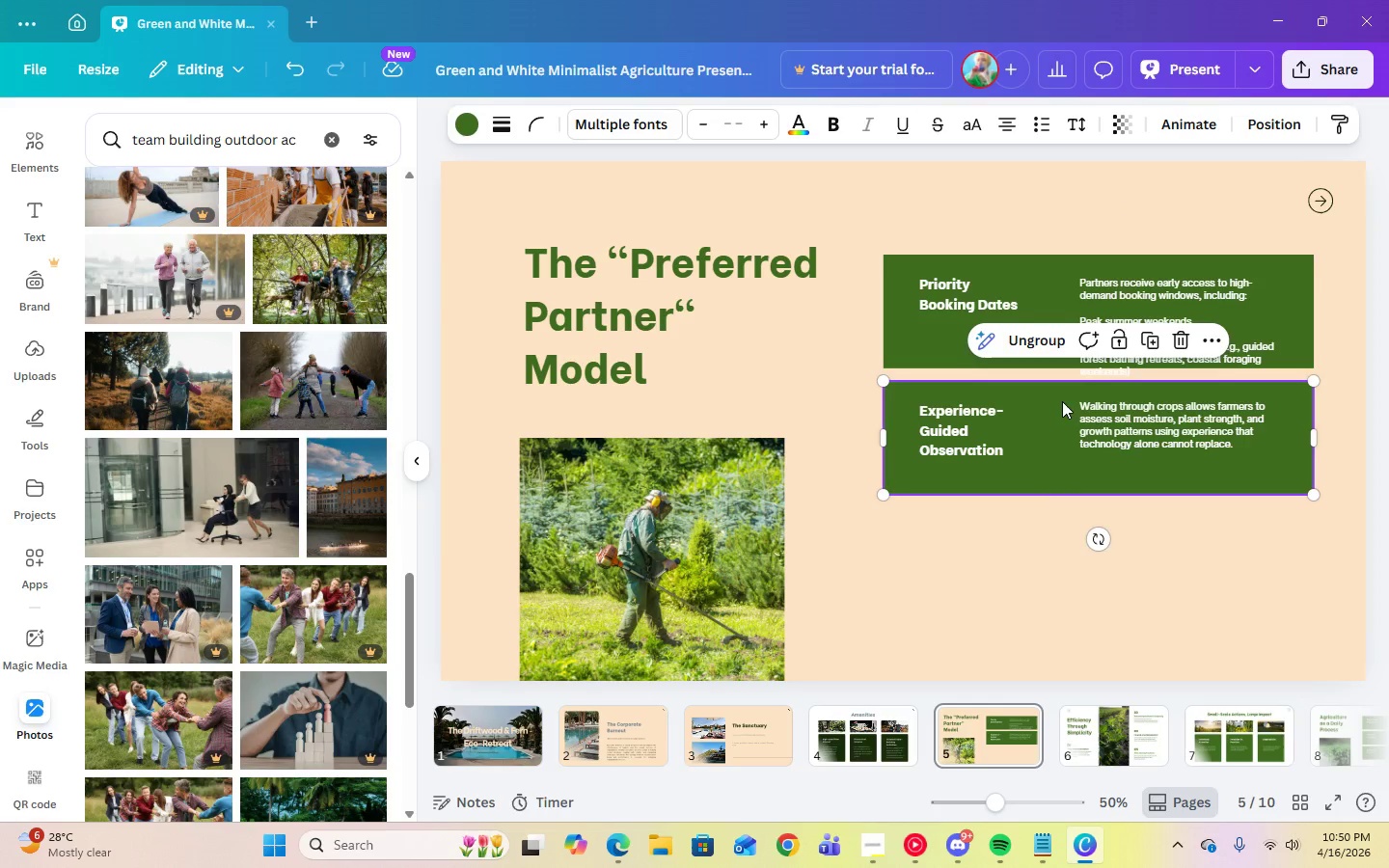 
left_click_drag(start_coordinate=[1060, 401], to_coordinate=[1061, 511])
 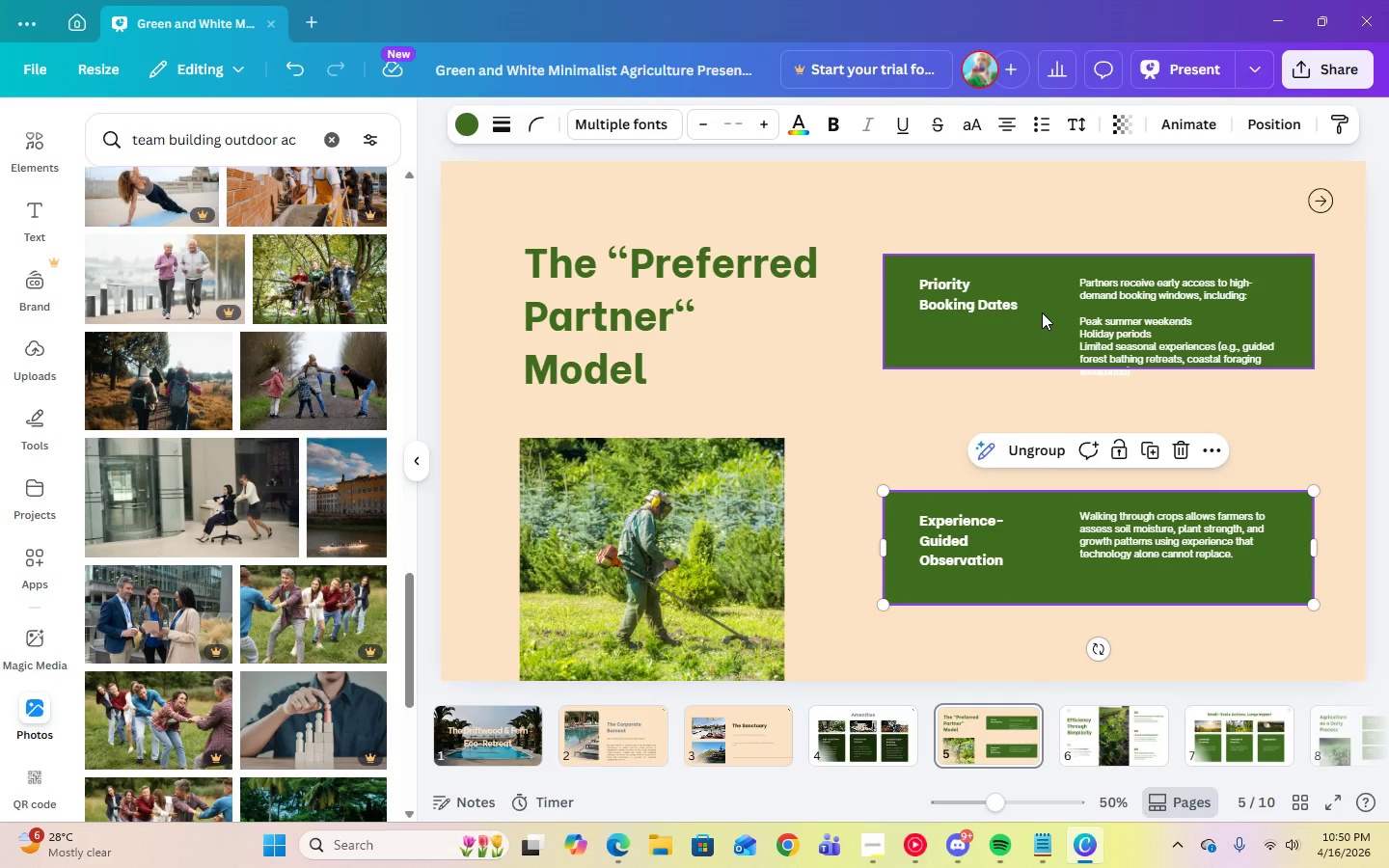 
left_click([1042, 312])
 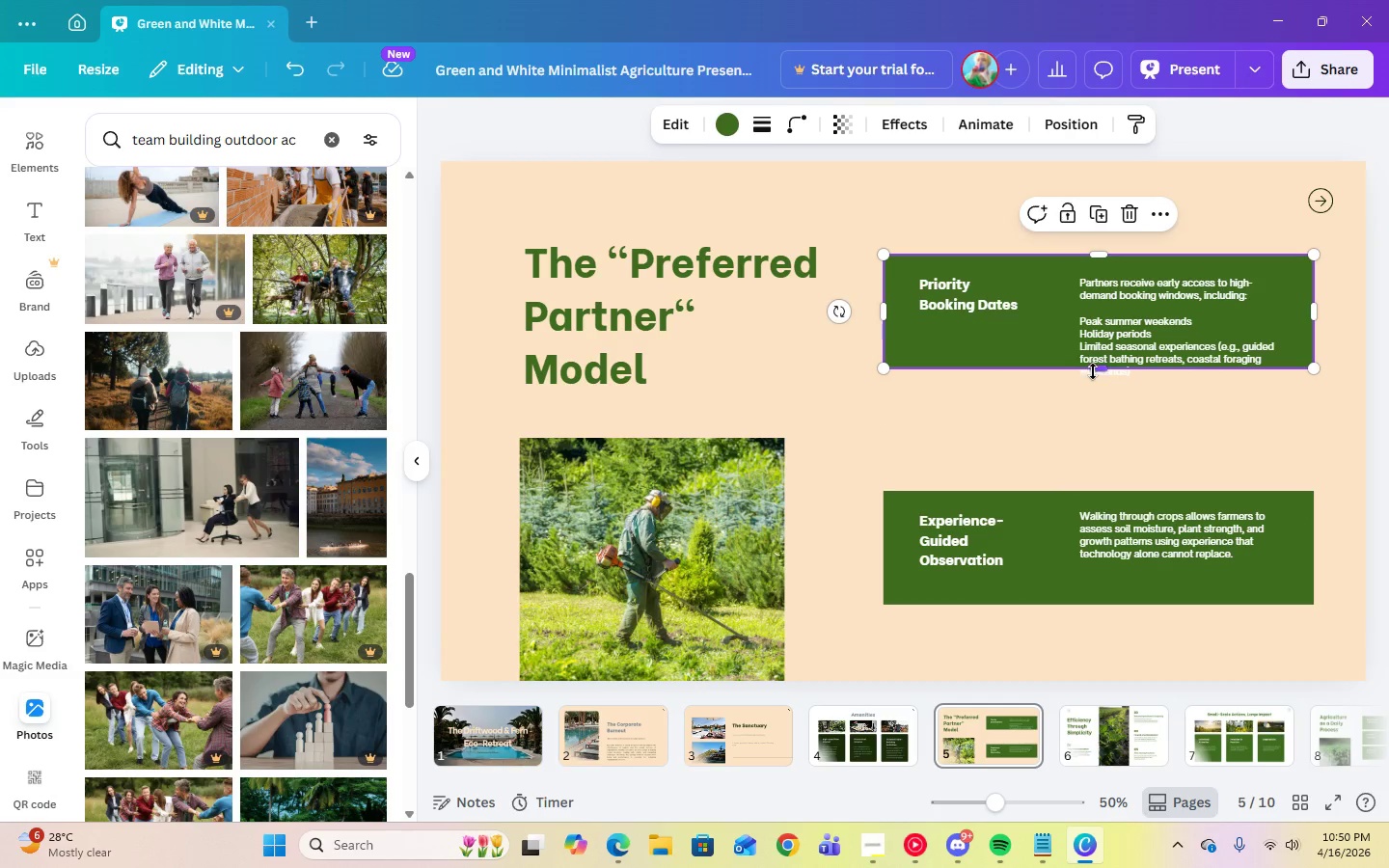 
left_click_drag(start_coordinate=[1094, 370], to_coordinate=[1096, 393])
 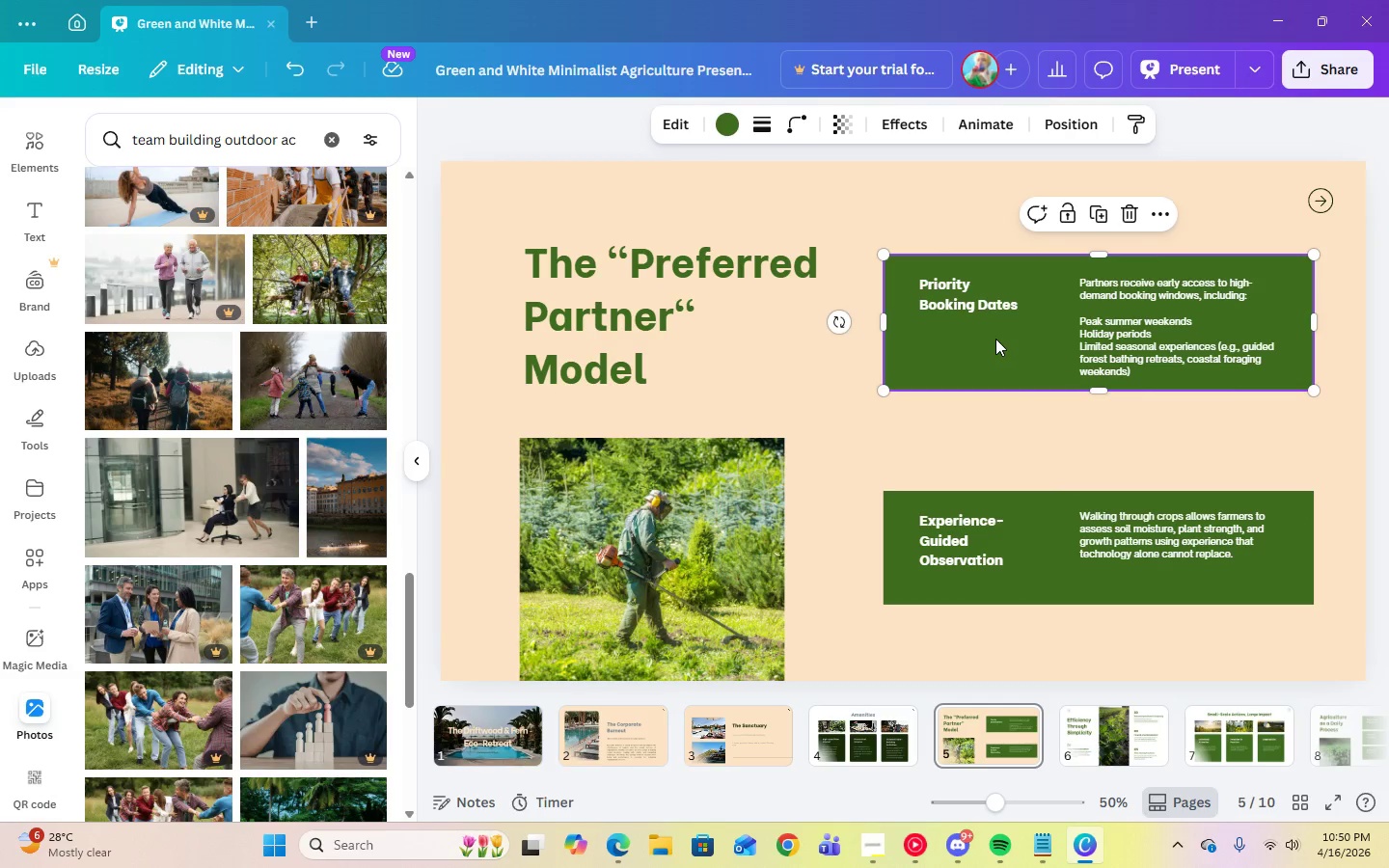 
left_click([1087, 338])
 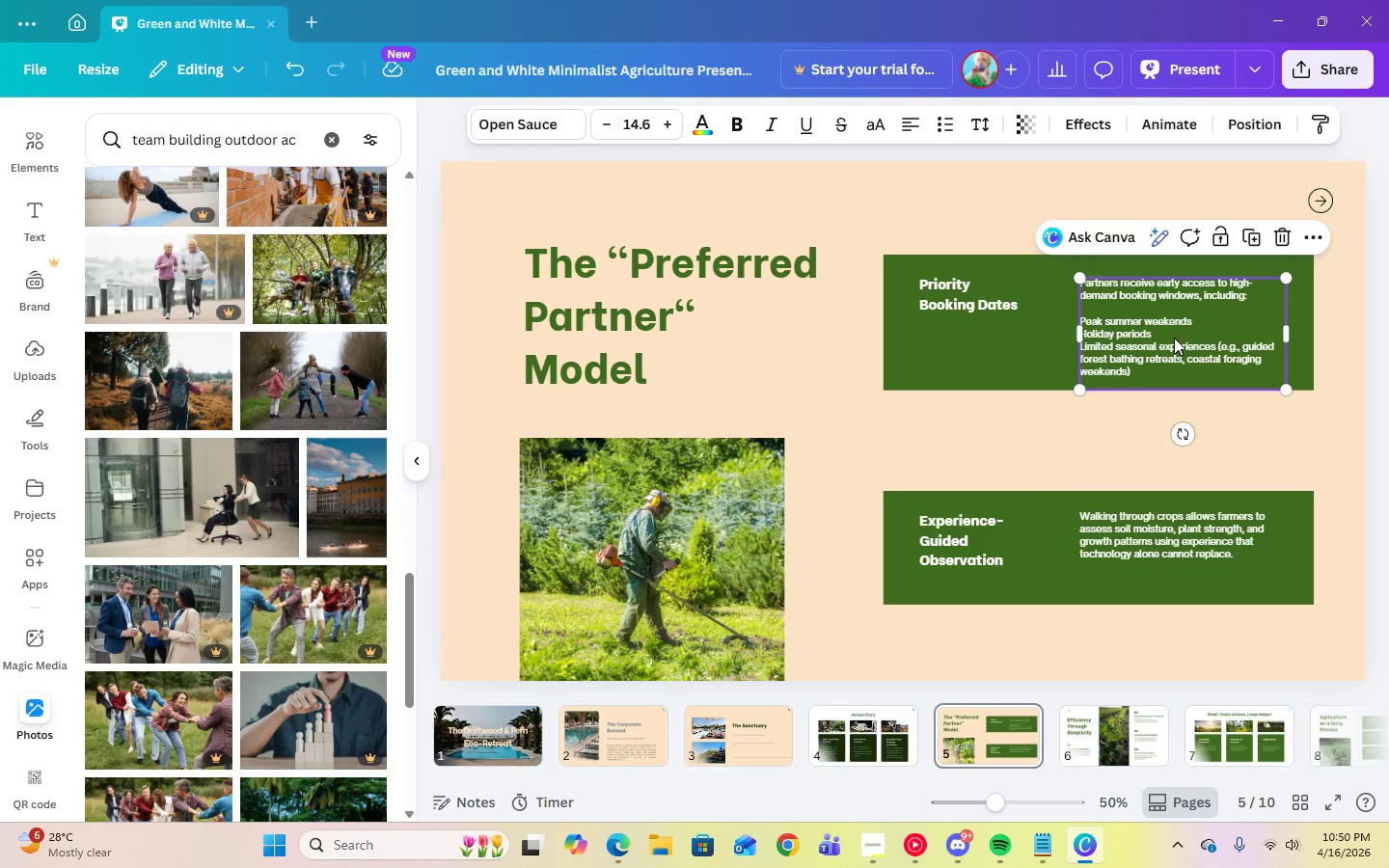 
left_click([1174, 326])
 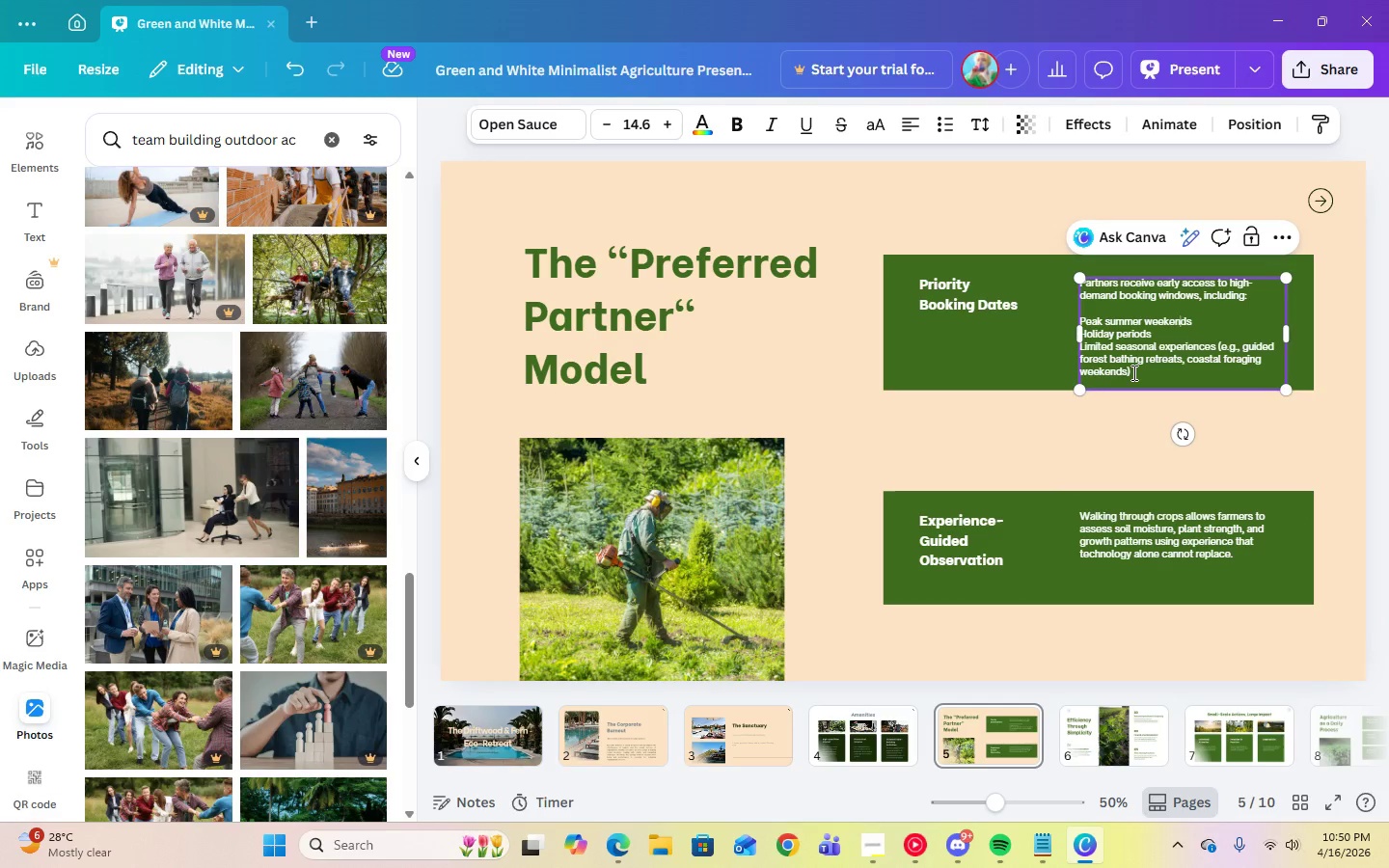 
left_click([1132, 372])
 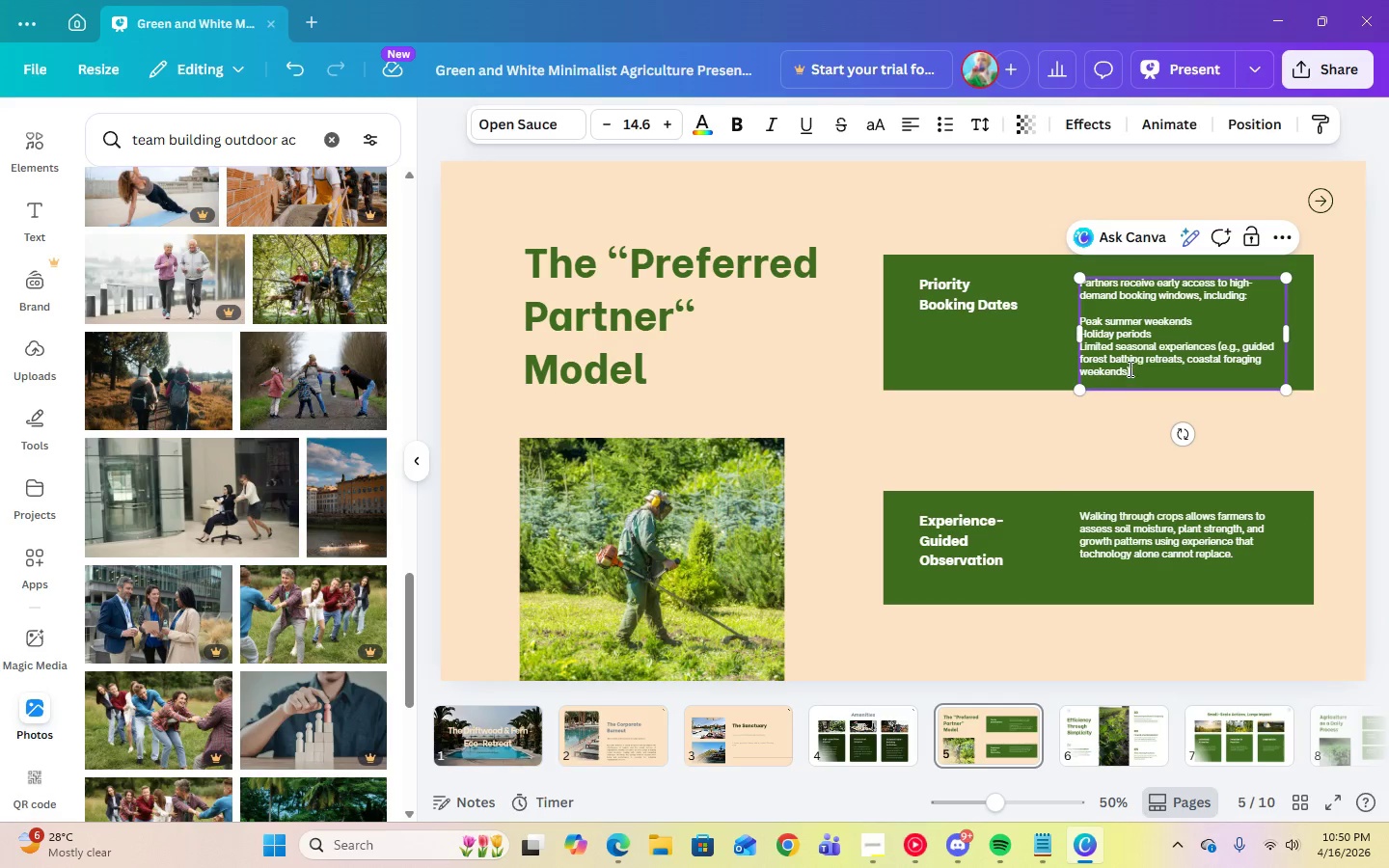 
left_click_drag(start_coordinate=[1131, 372], to_coordinate=[1085, 325])
 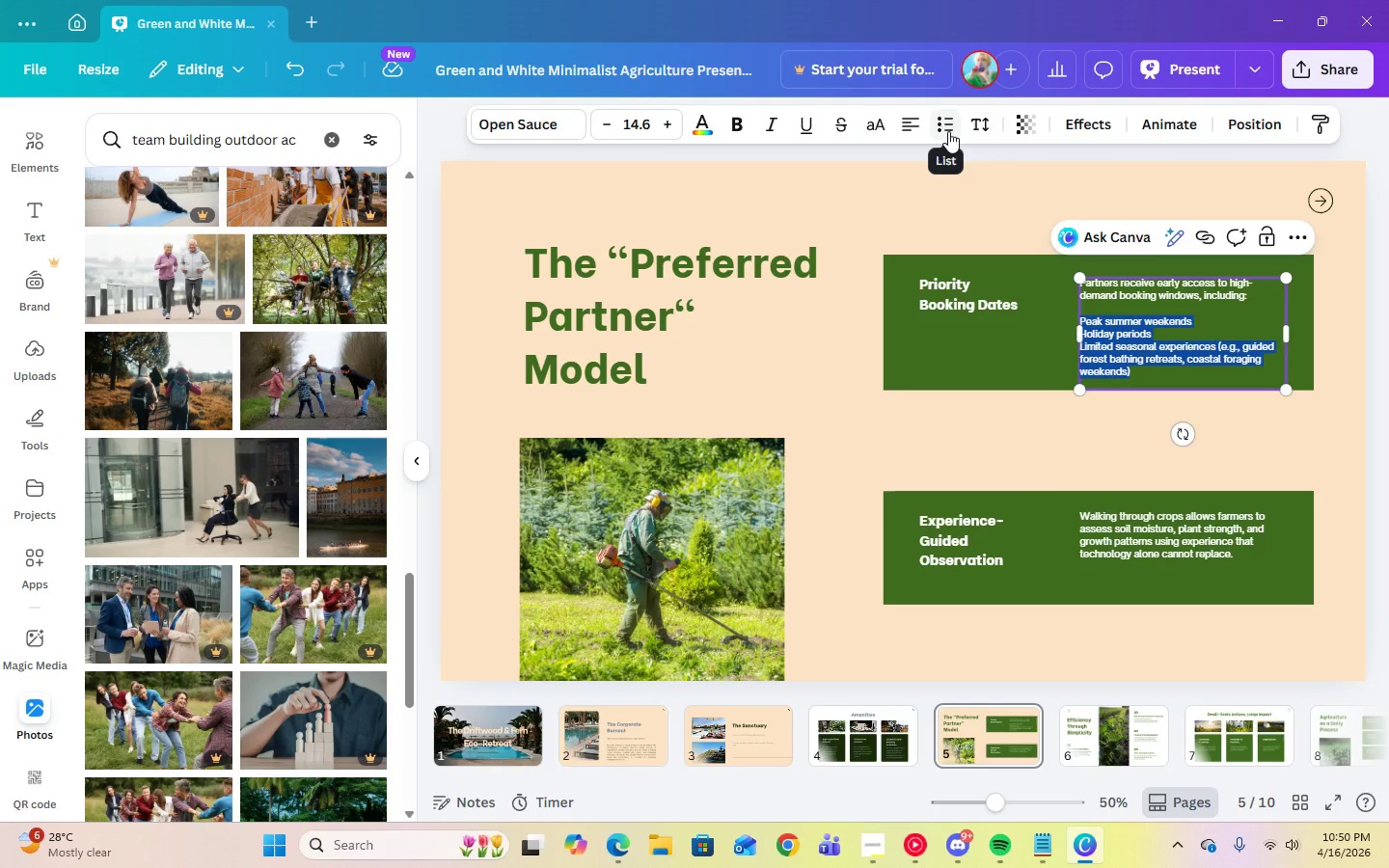 
left_click([948, 131])
 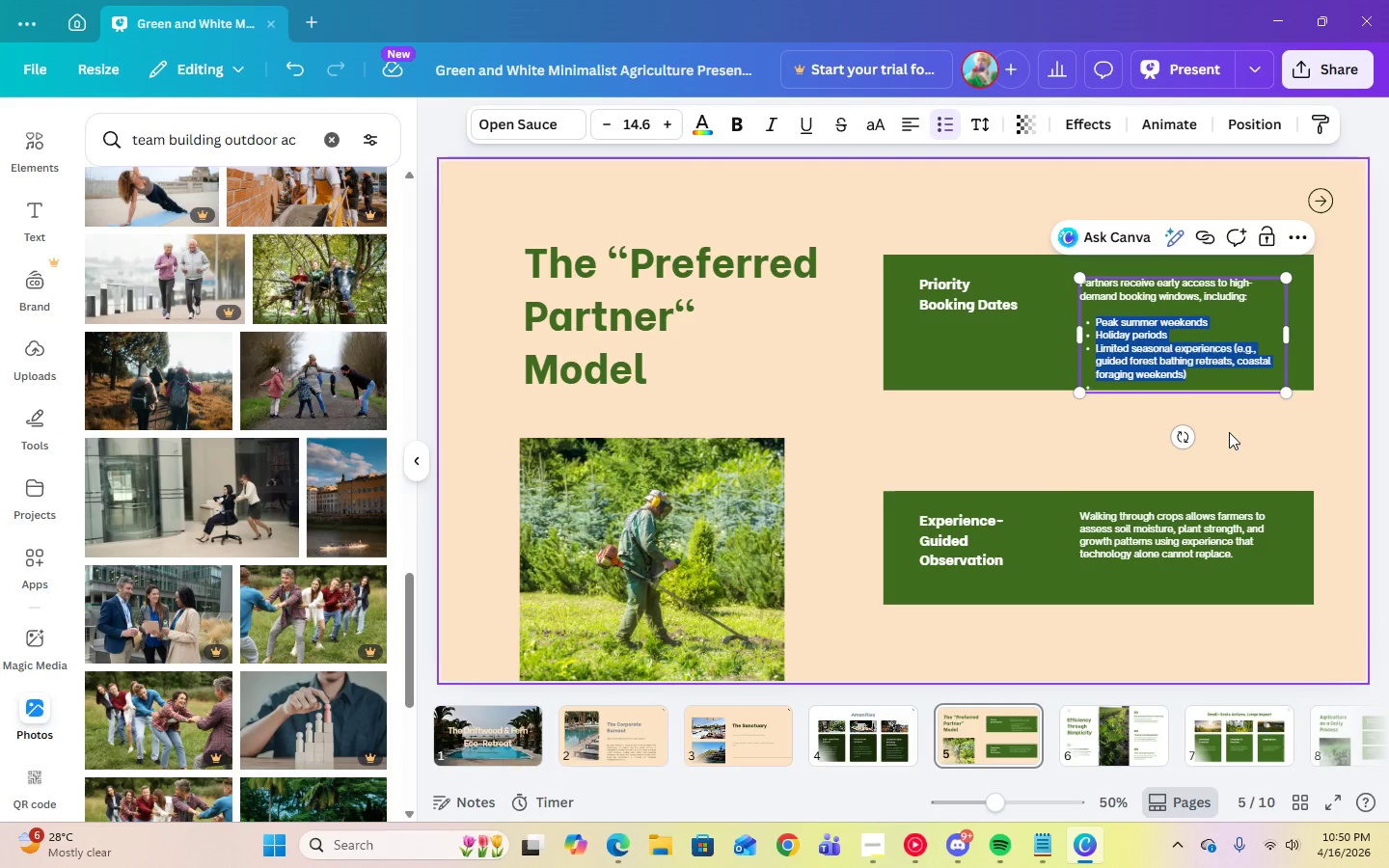 
left_click([1263, 438])
 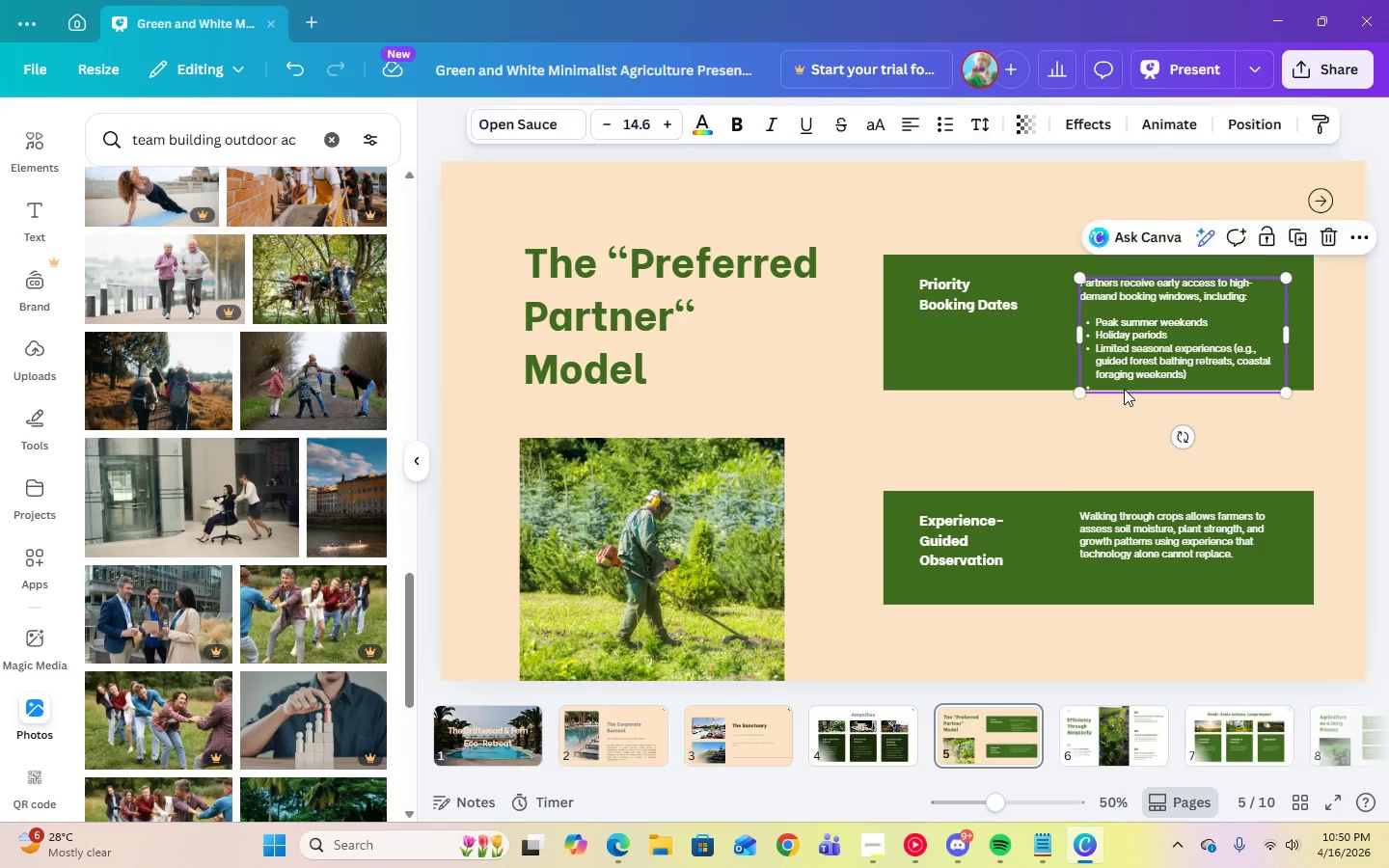 
double_click([1123, 389])
 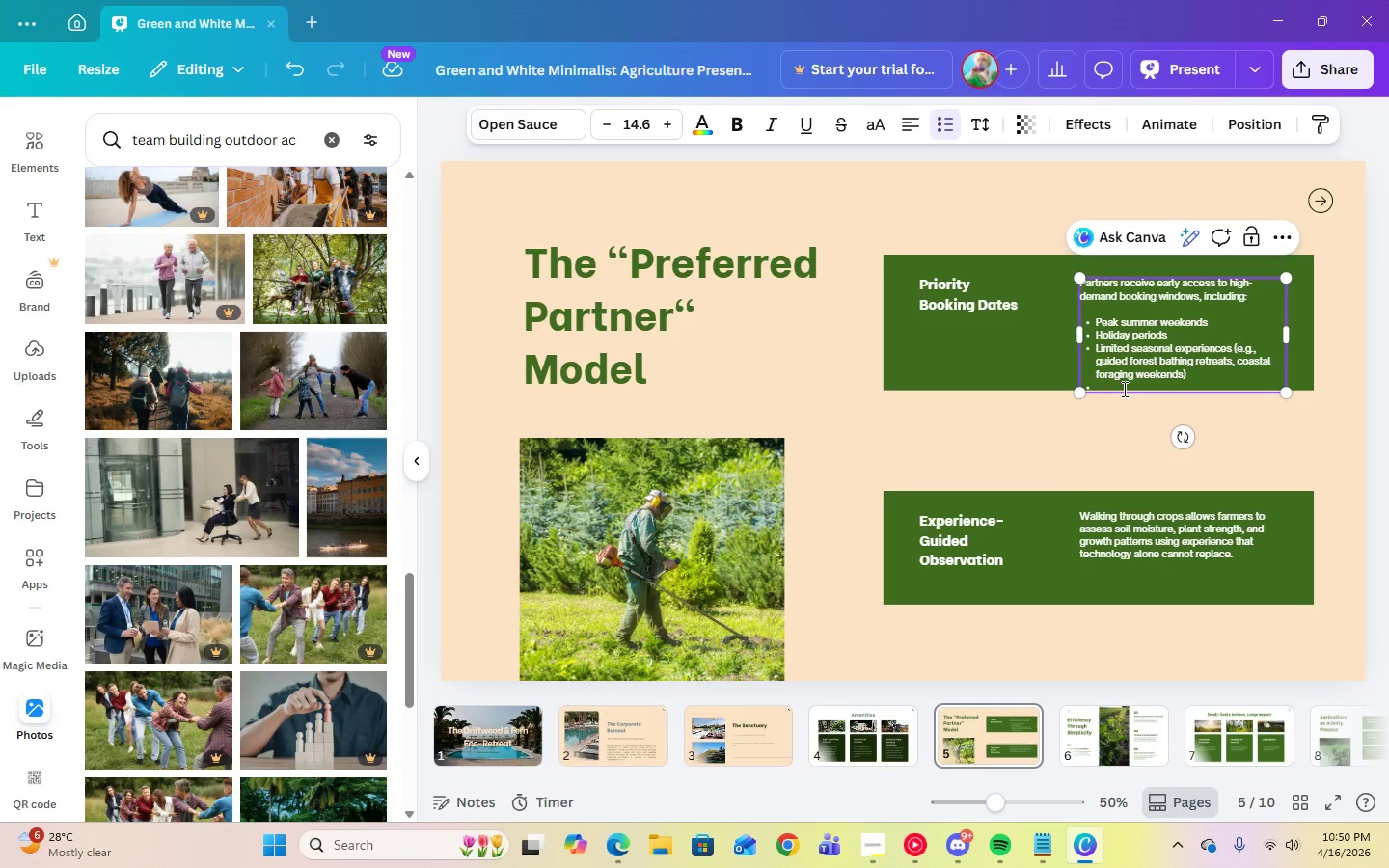 
key(Backspace)
 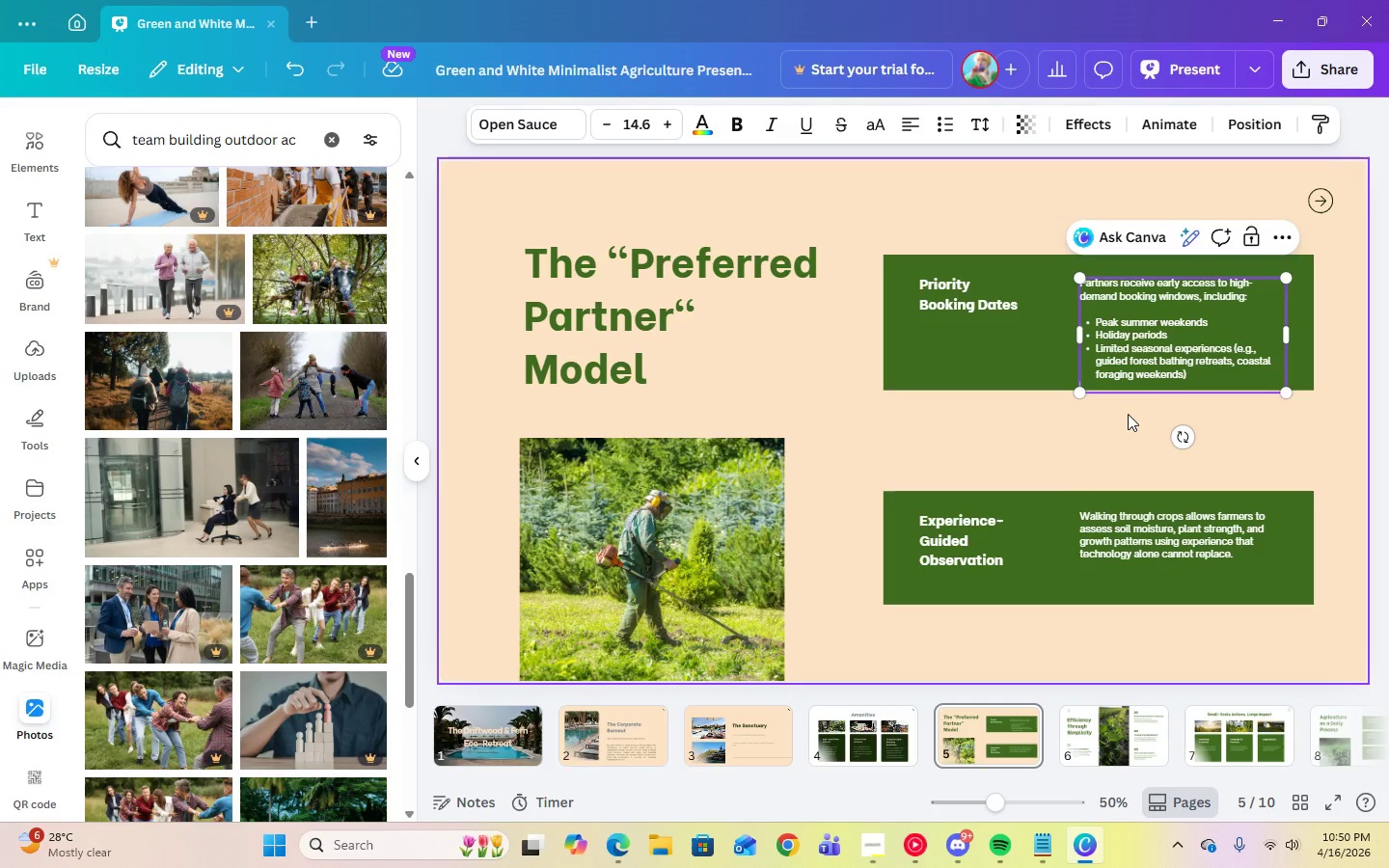 
left_click([1128, 414])
 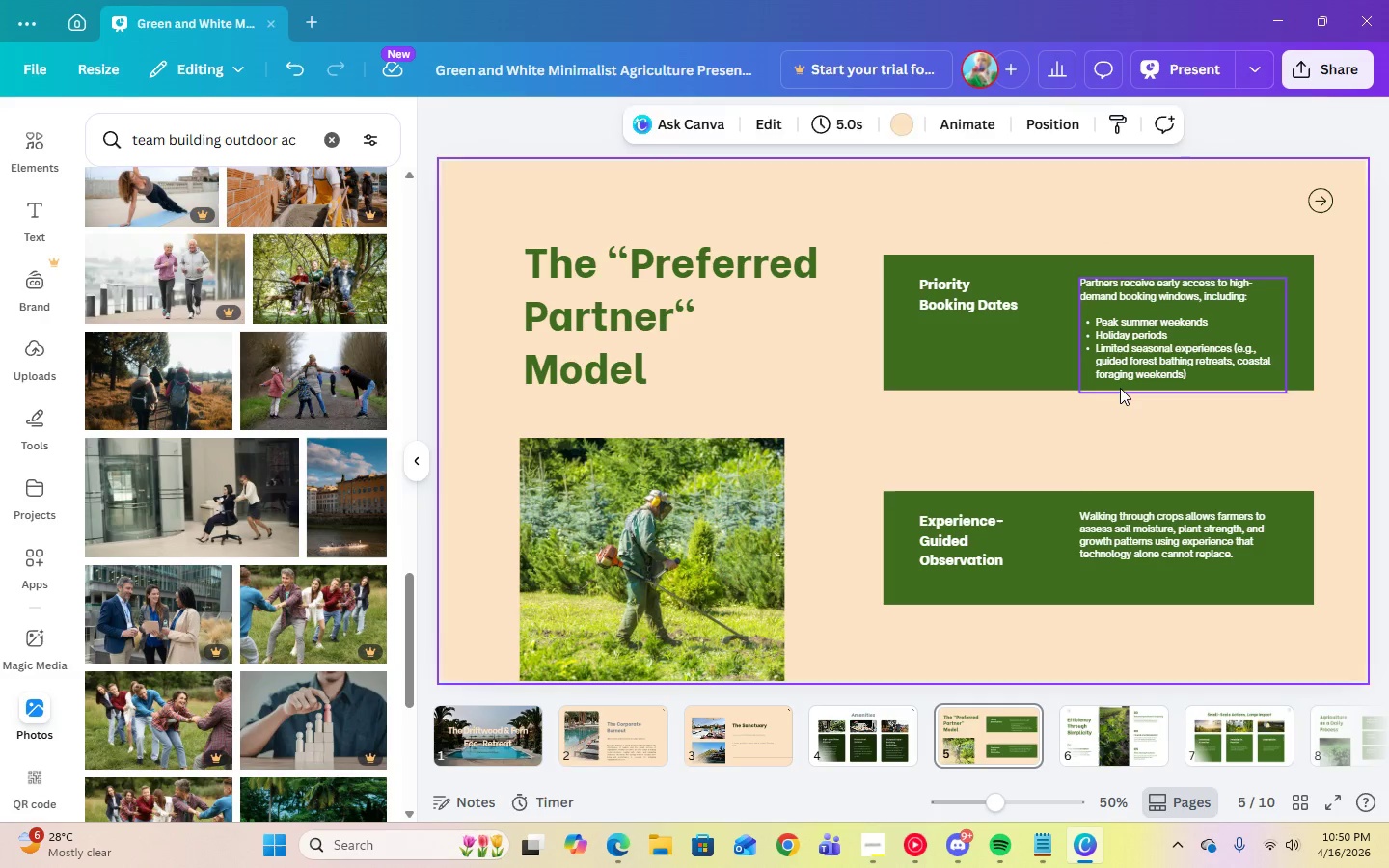 
double_click([1120, 388])
 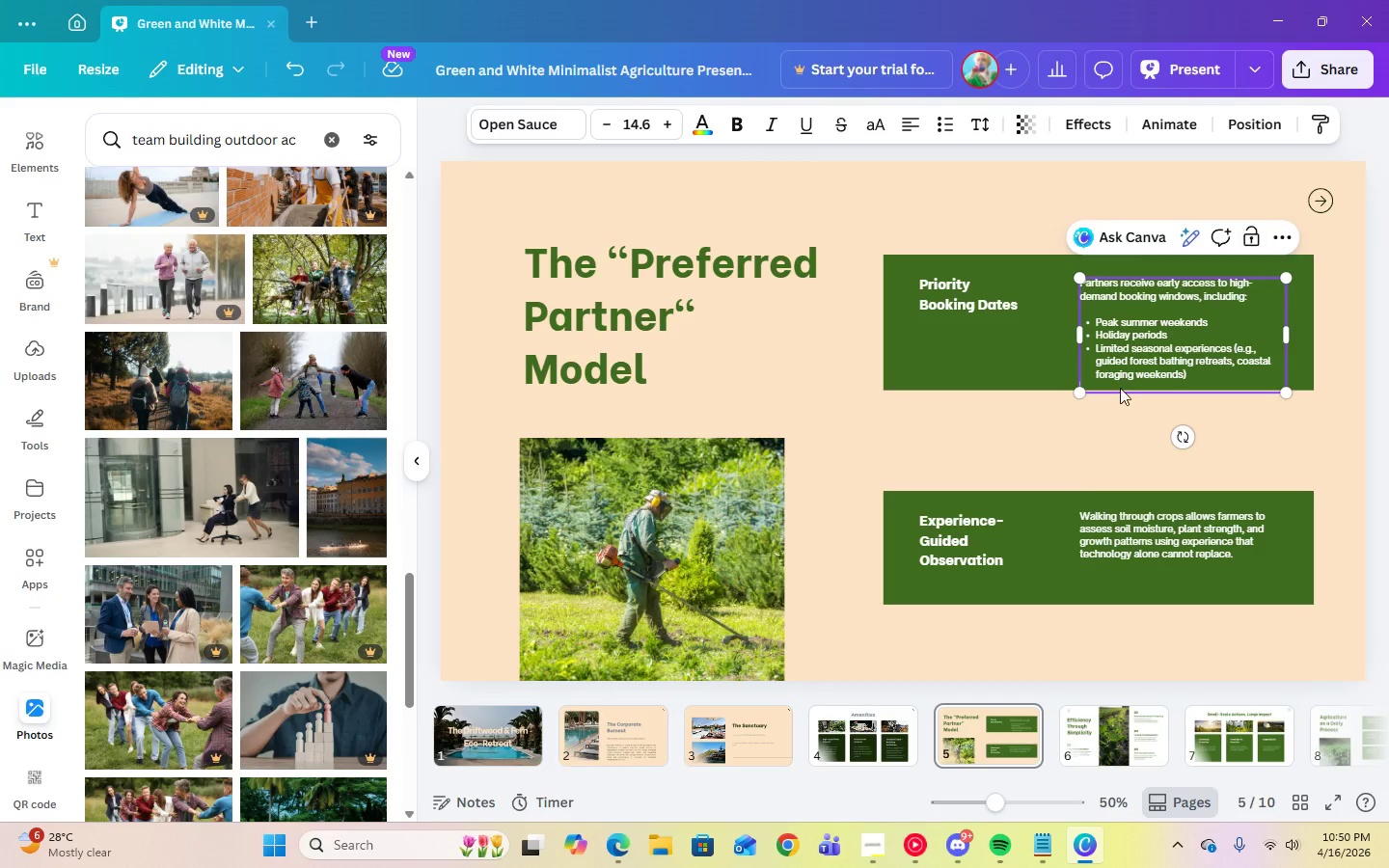 
key(Backspace)
 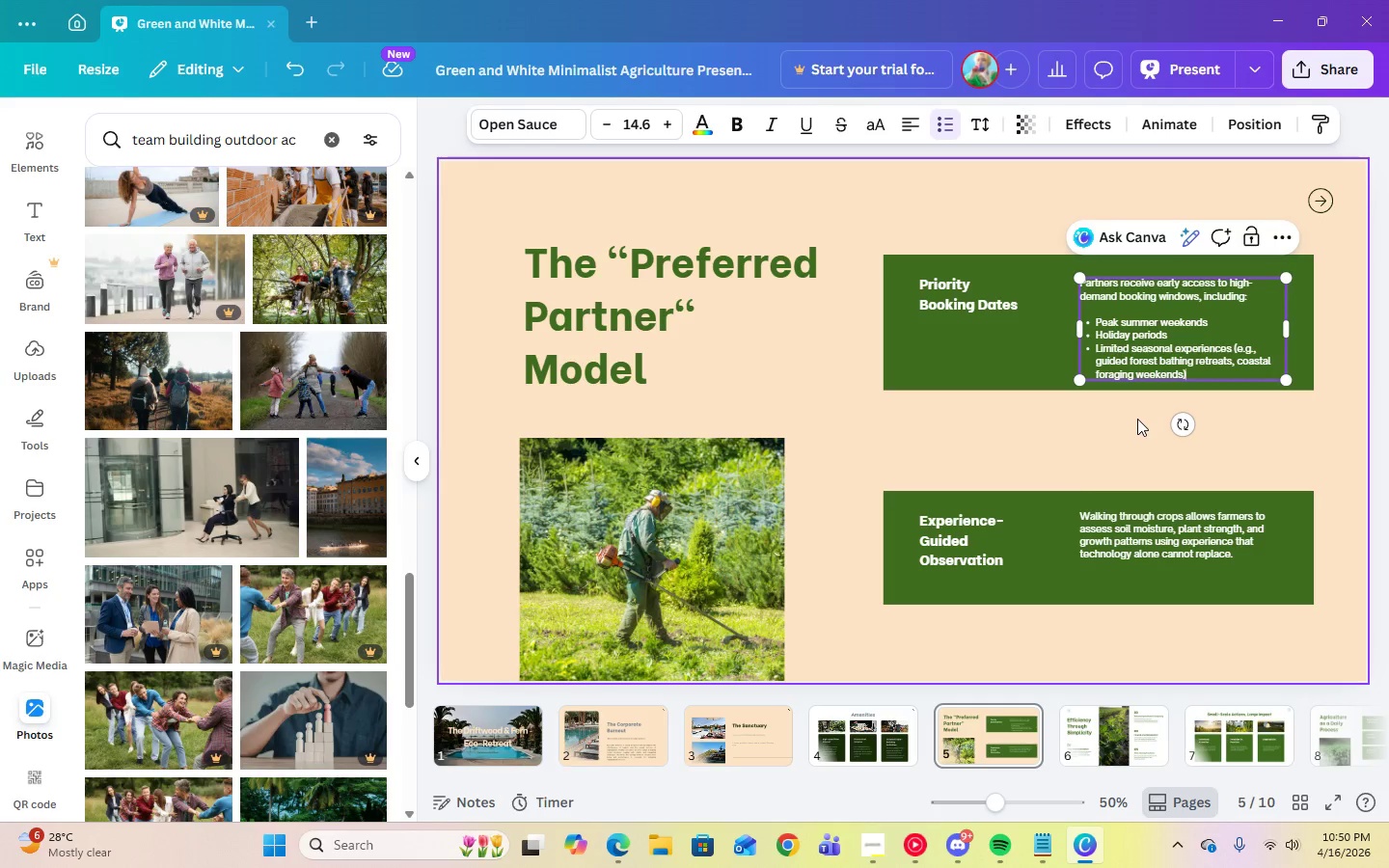 
left_click([1137, 419])
 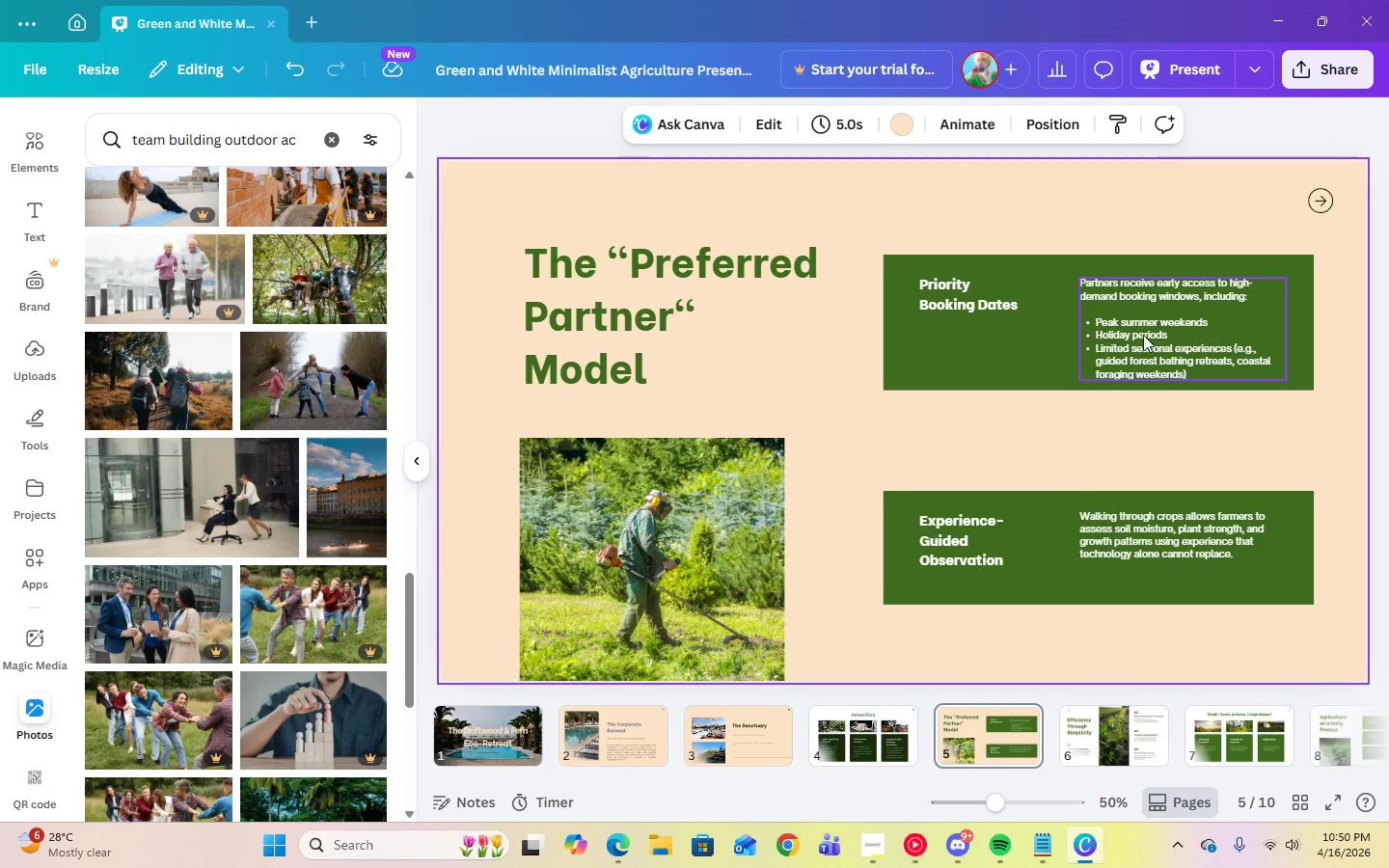 
left_click_drag(start_coordinate=[1143, 328], to_coordinate=[1149, 320])
 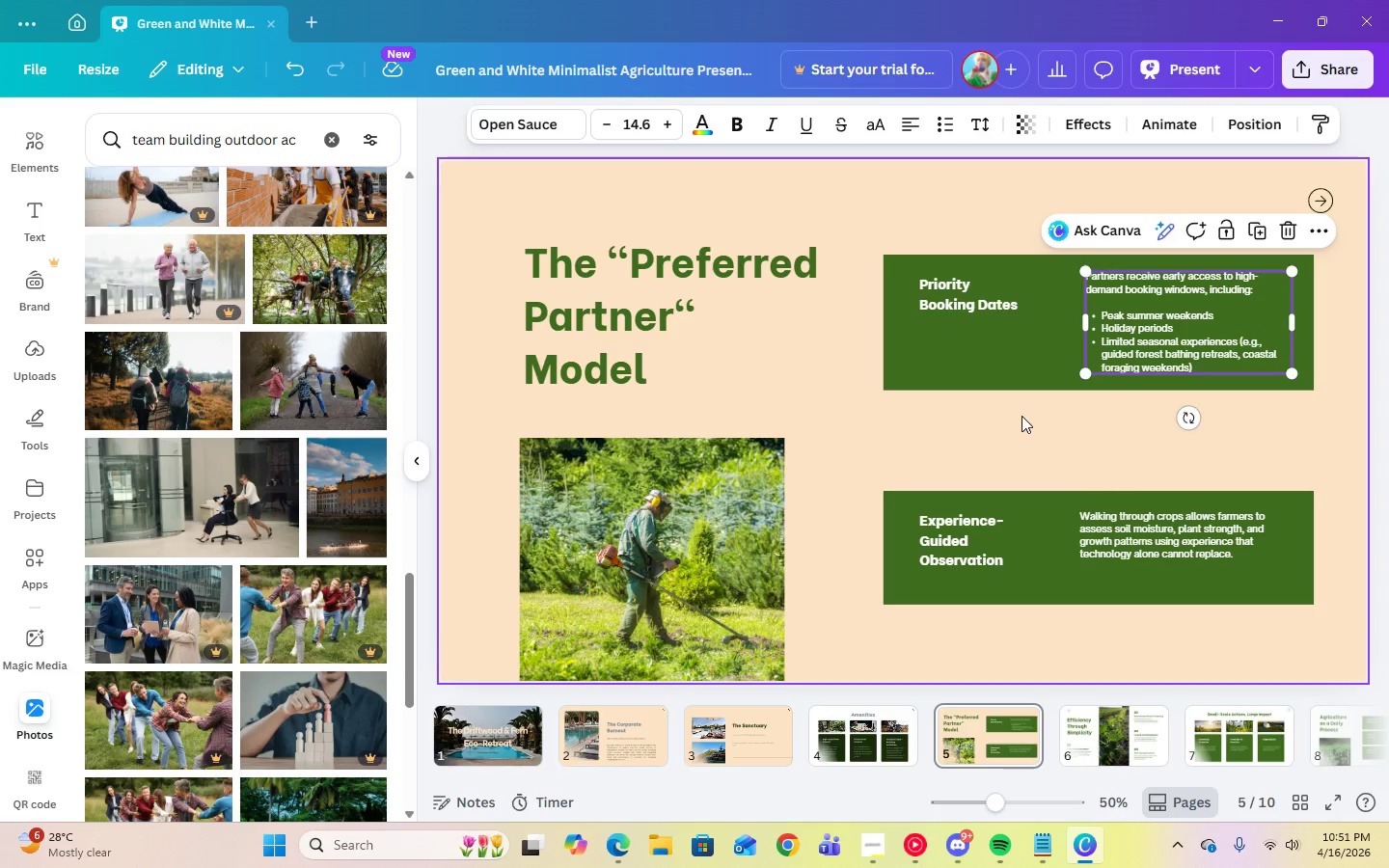 
left_click([1021, 419])
 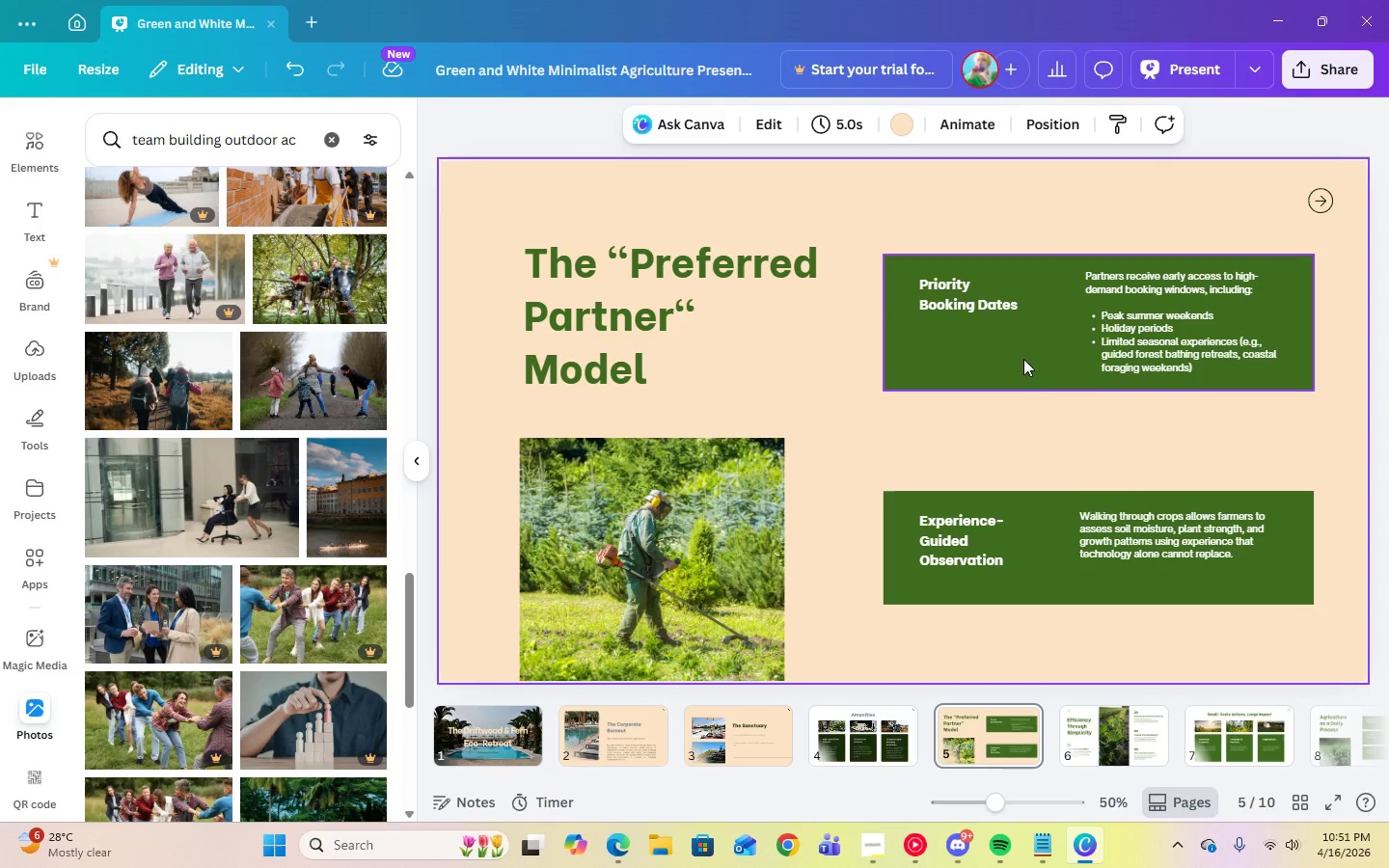 
left_click([1028, 341])
 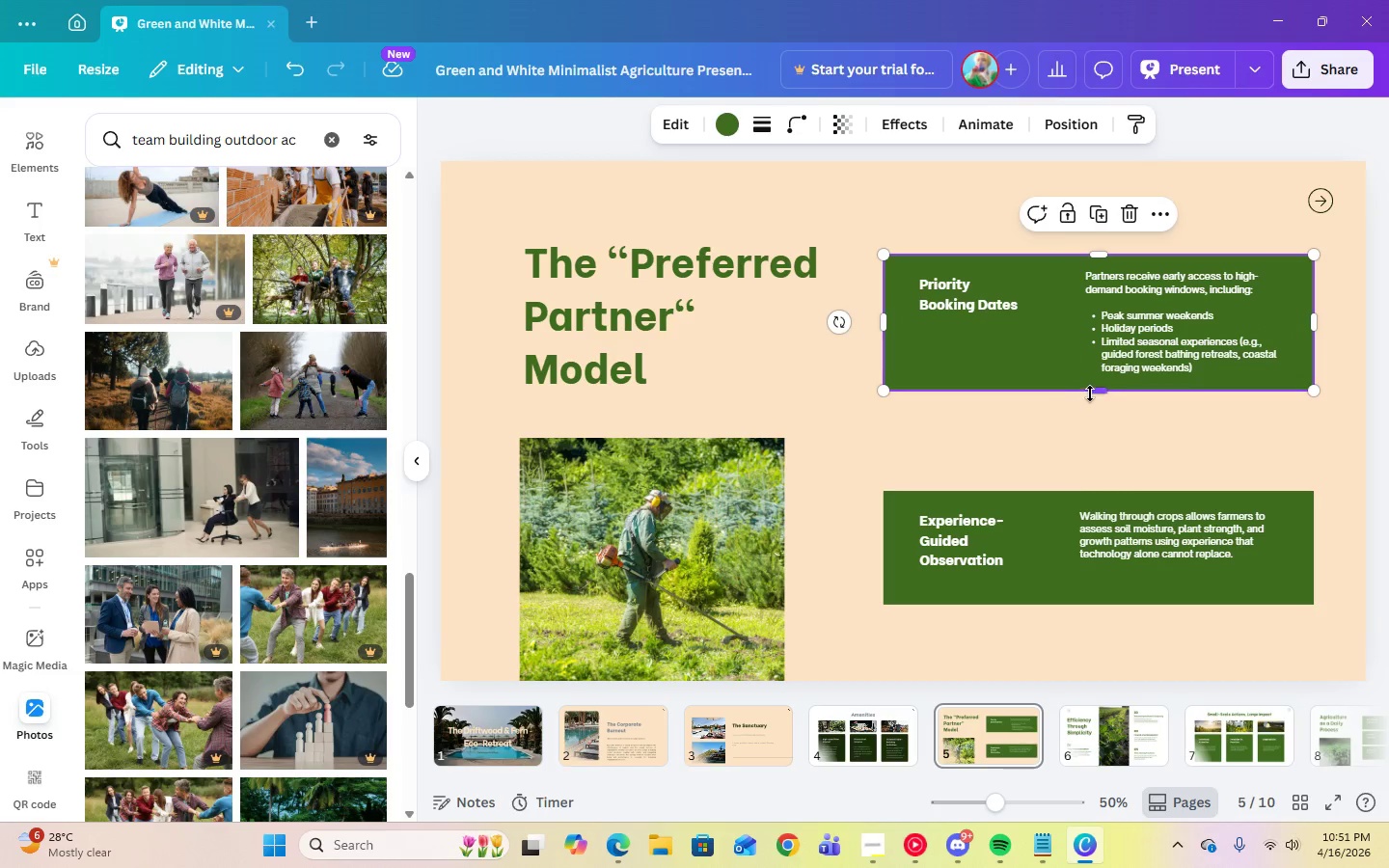 
left_click_drag(start_coordinate=[1090, 393], to_coordinate=[1092, 429])
 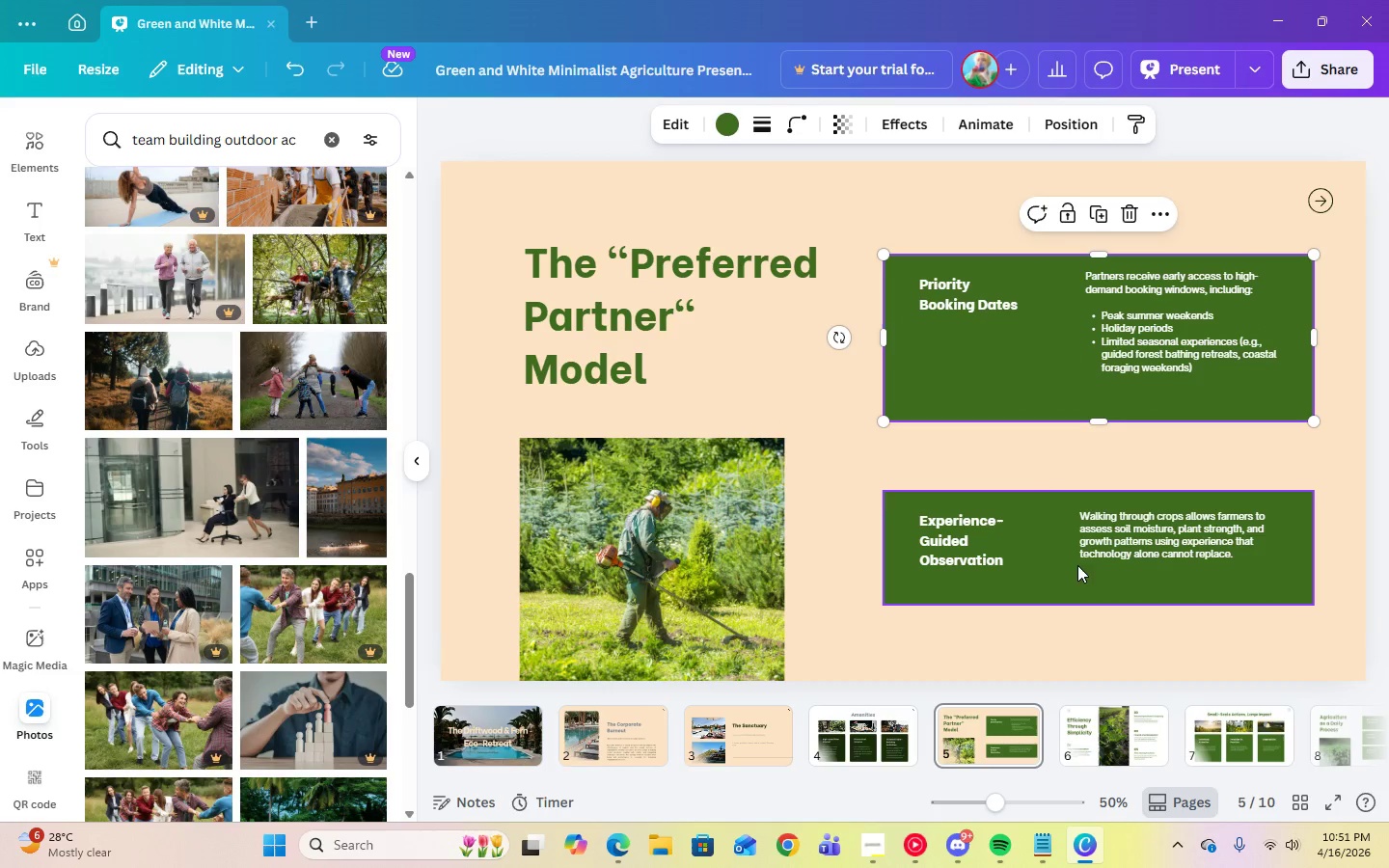 
left_click([974, 536])
 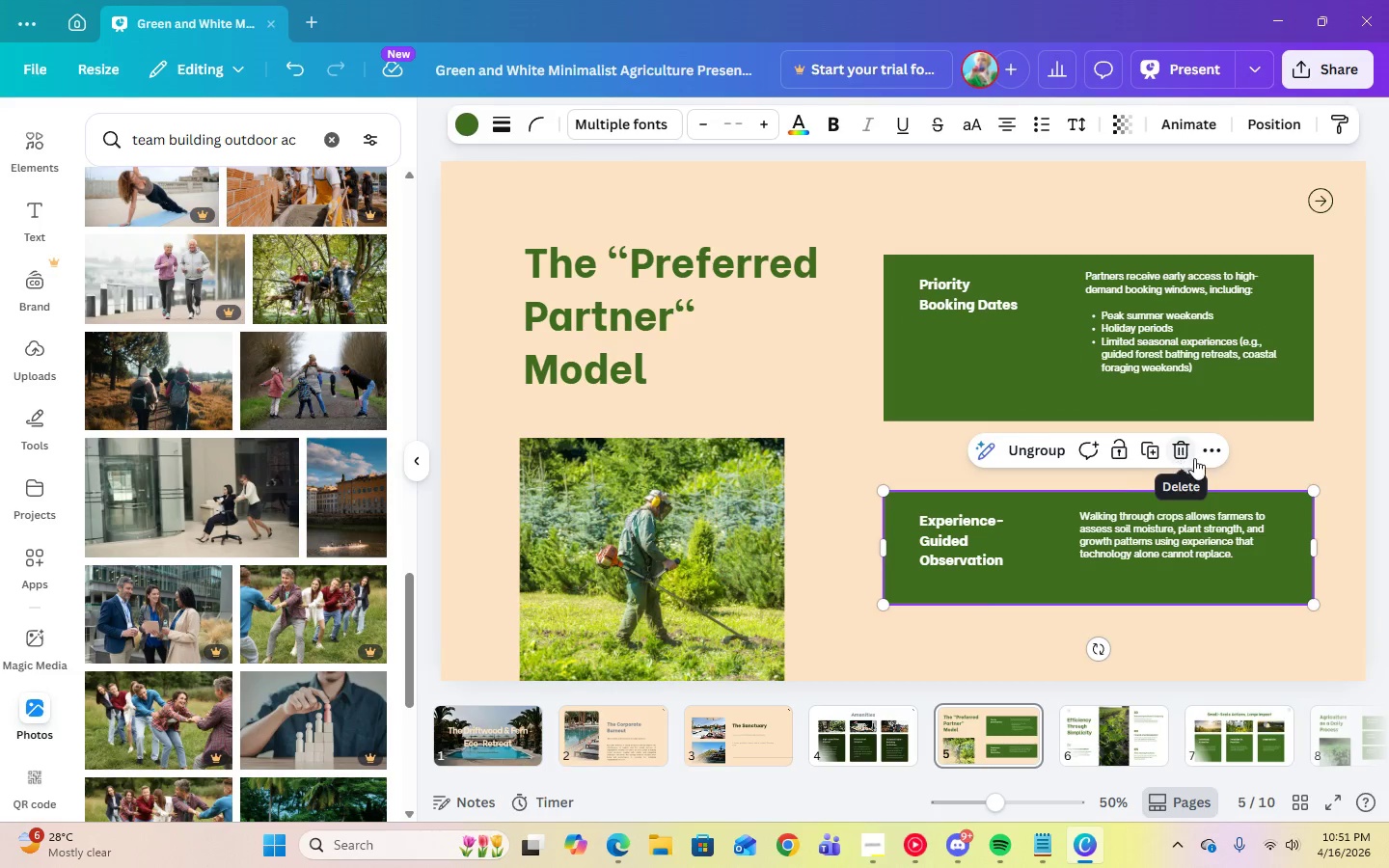 
key(Delete)
 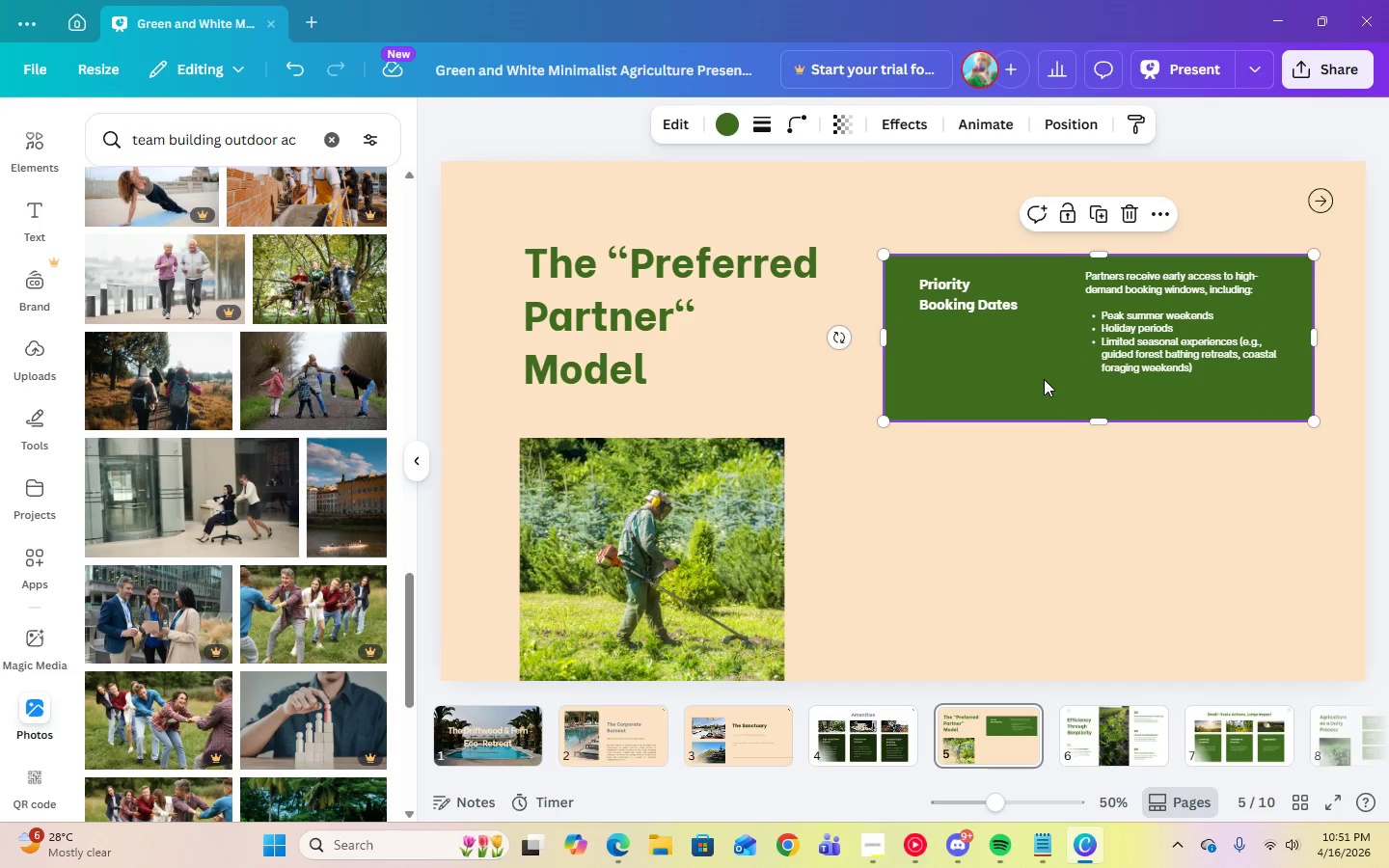 
double_click([1180, 357])
 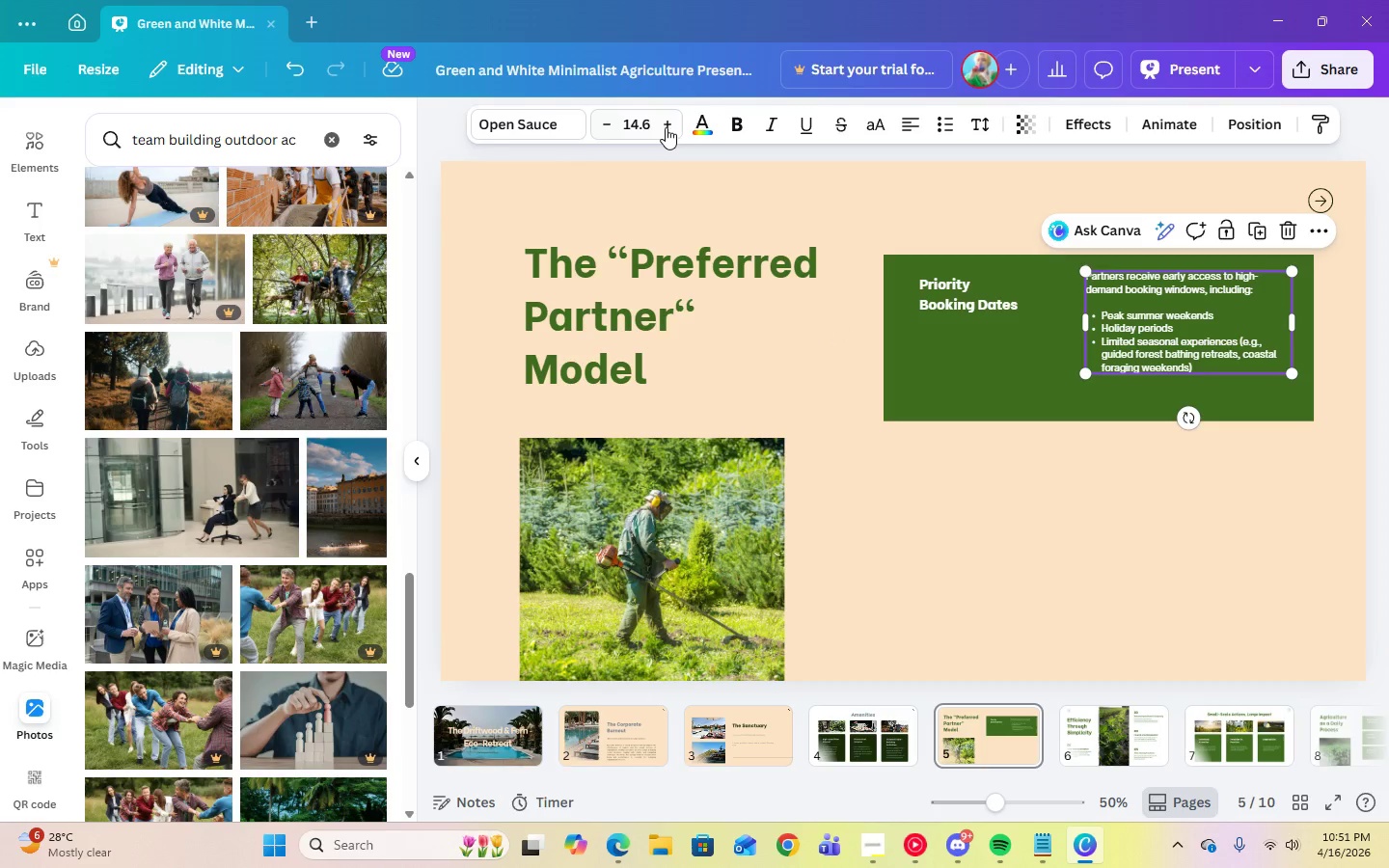 
left_click([651, 125])
 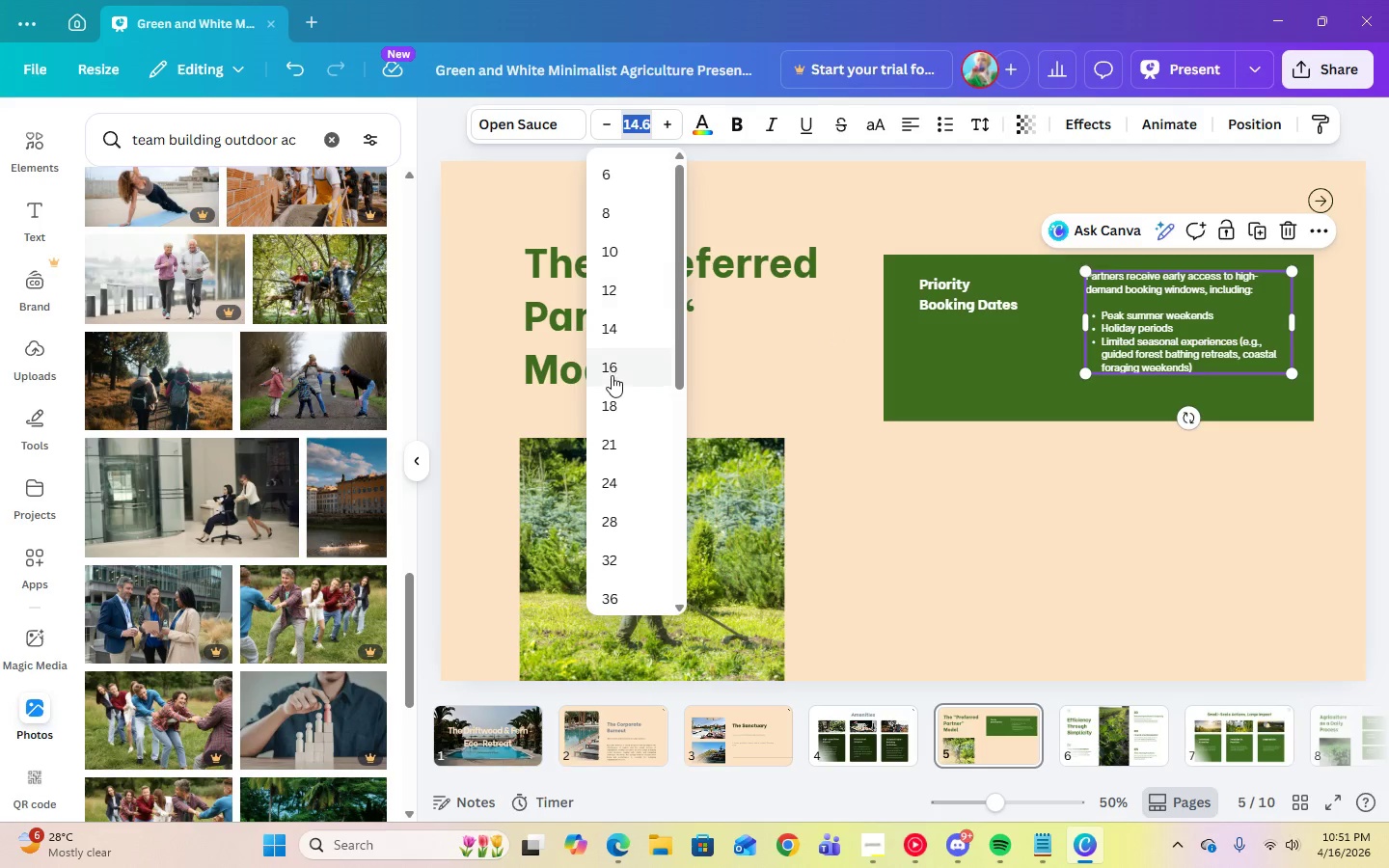 
left_click([611, 376])
 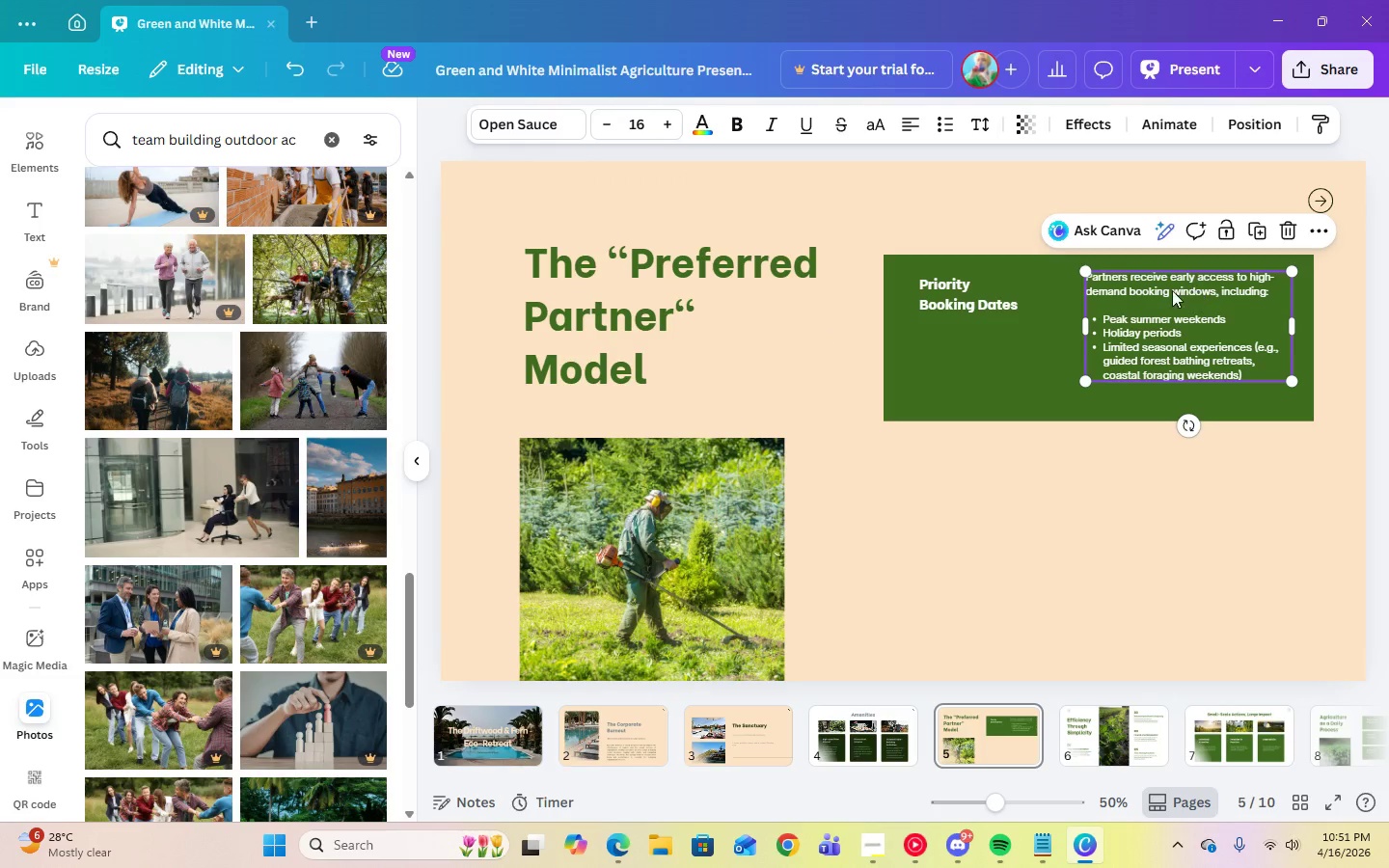 
left_click_drag(start_coordinate=[1184, 309], to_coordinate=[1184, 316])
 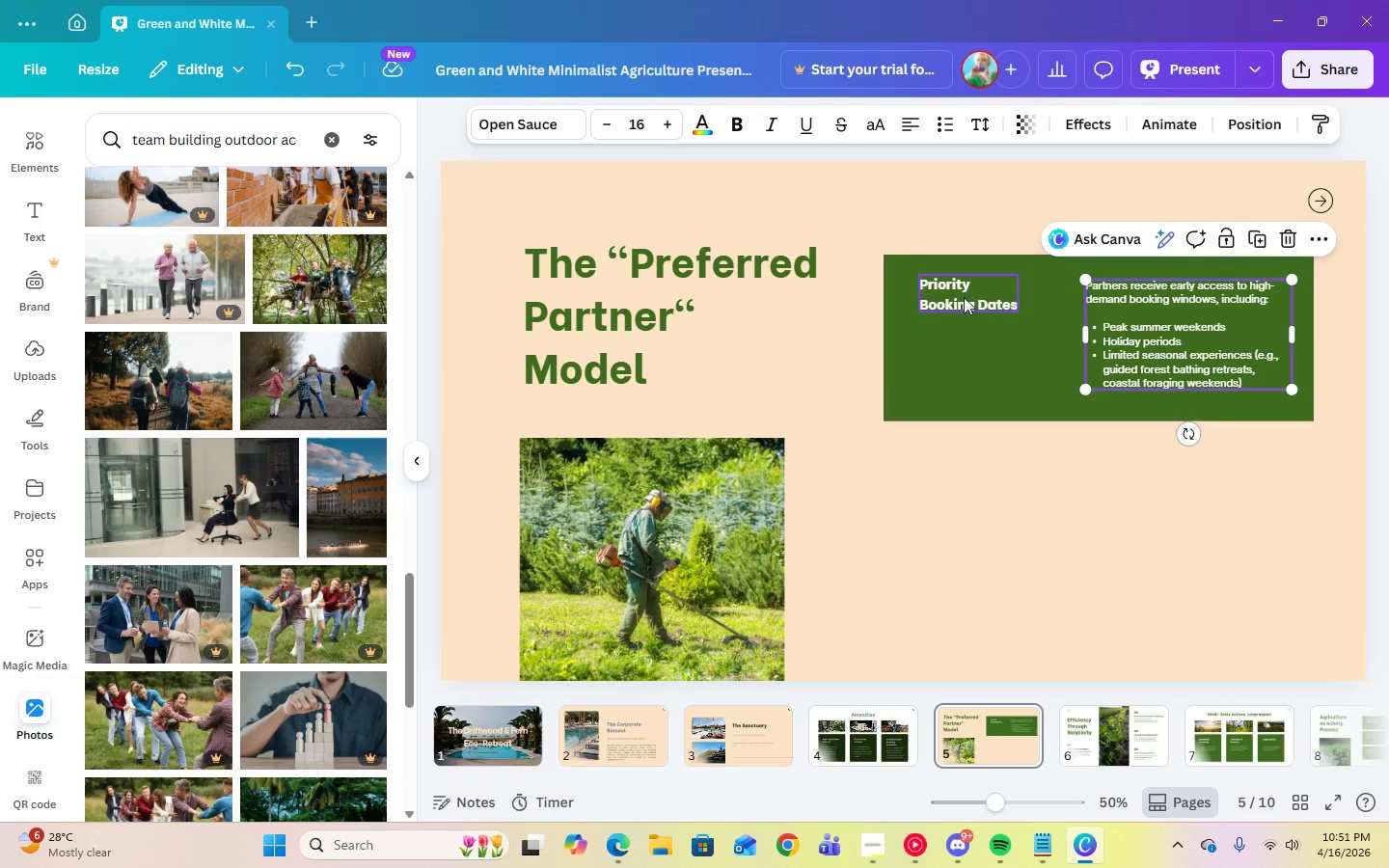 
left_click([961, 296])
 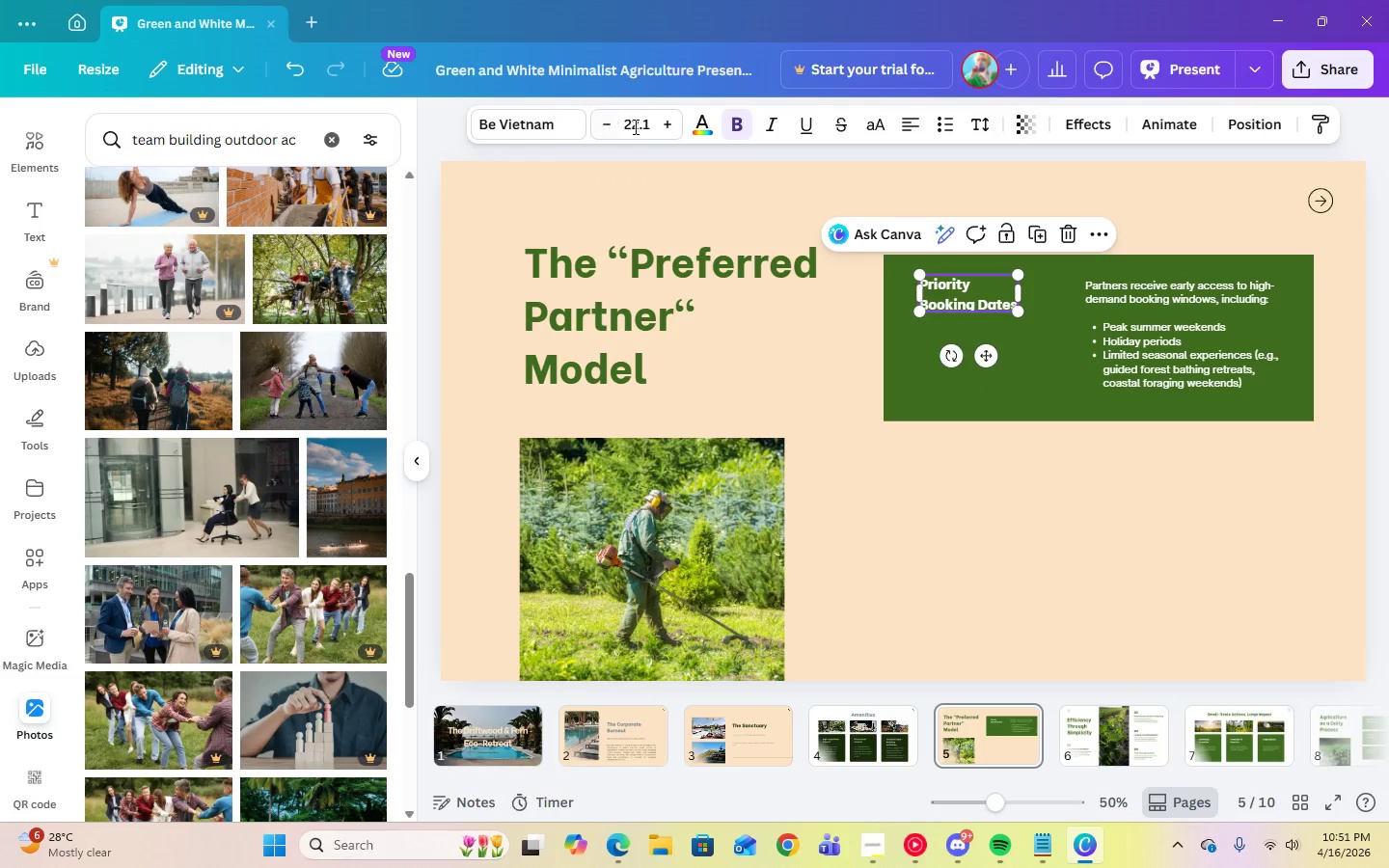 
left_click([641, 131])
 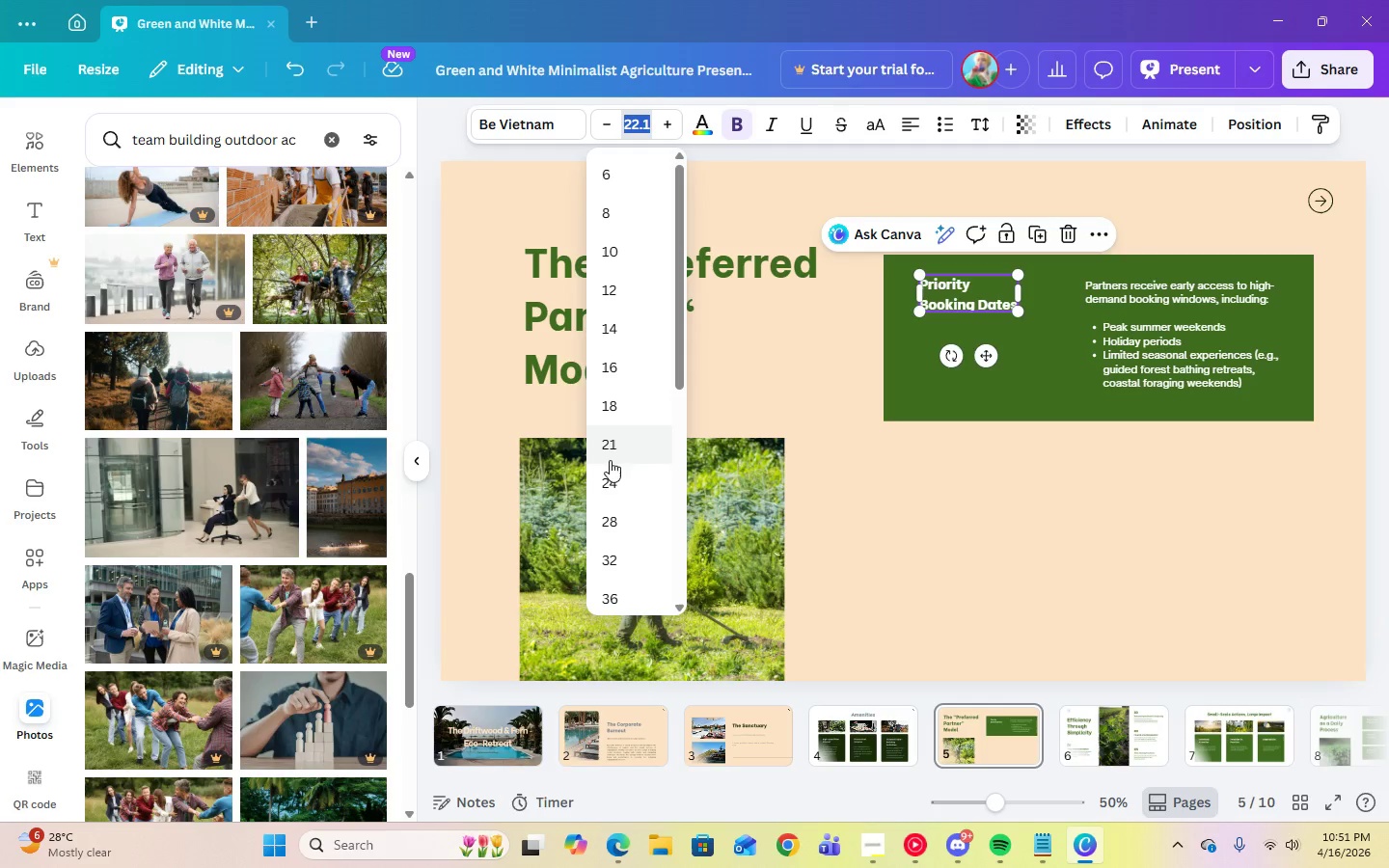 
left_click([615, 476])
 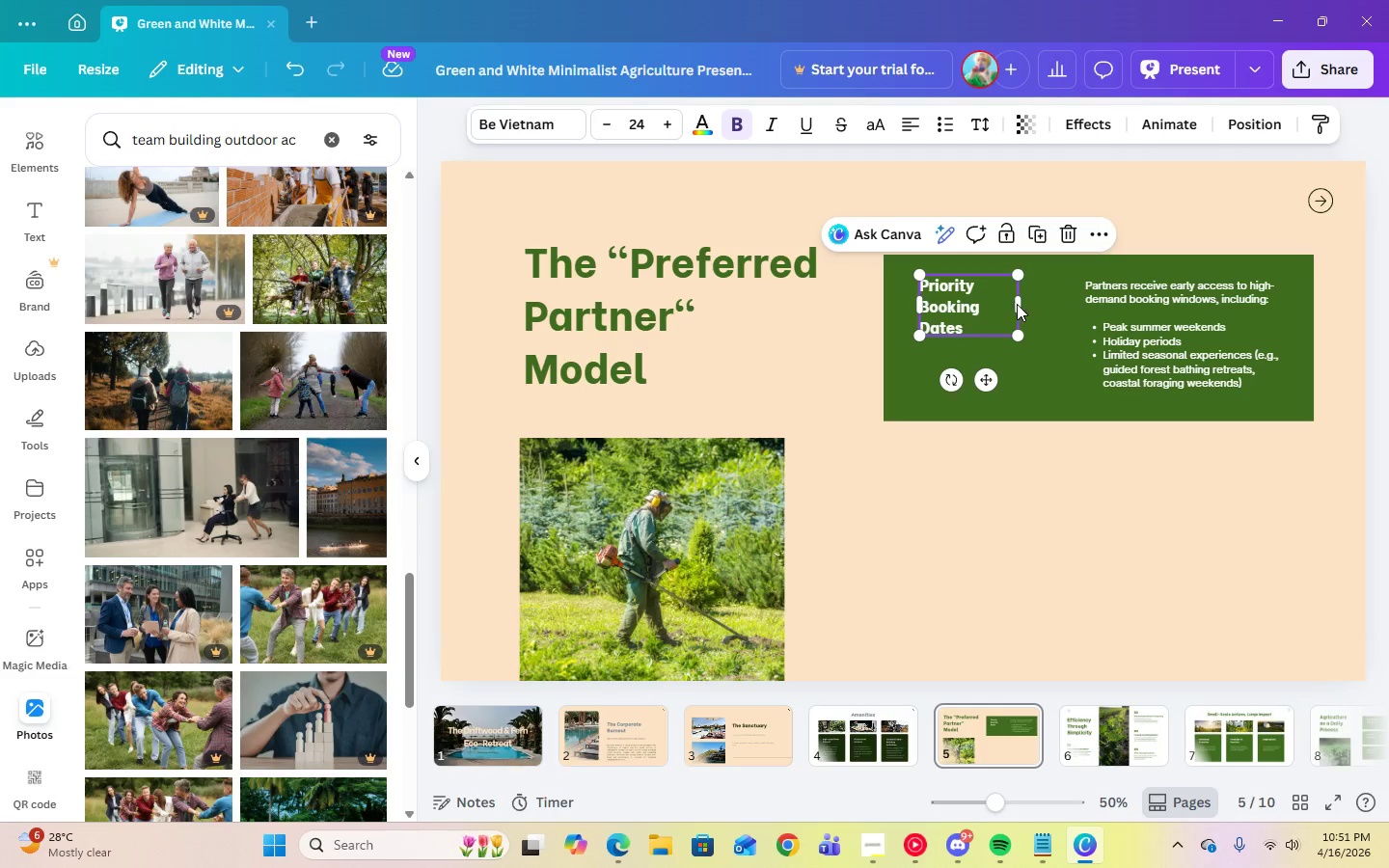 
left_click_drag(start_coordinate=[1025, 304], to_coordinate=[1043, 304])
 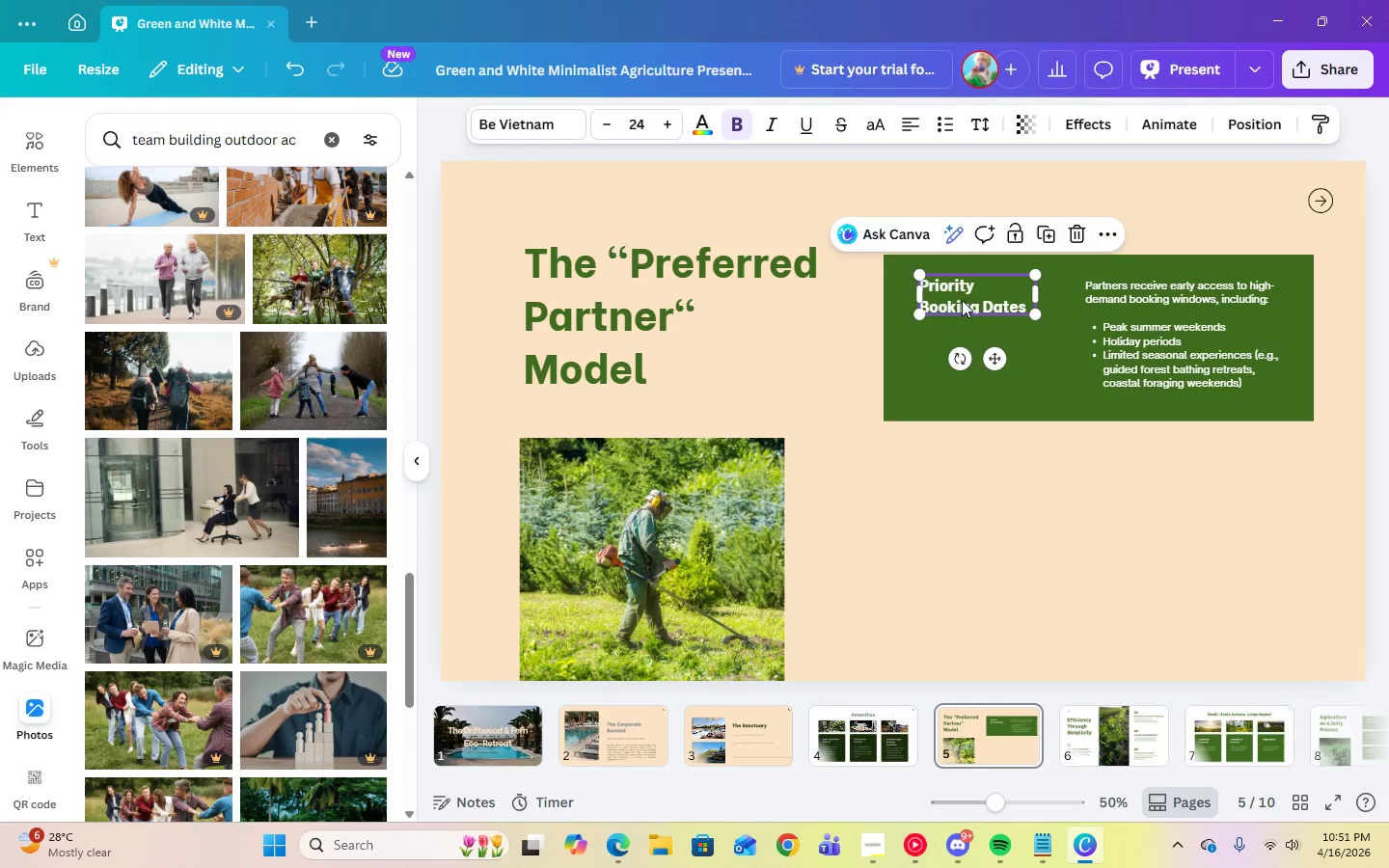 
left_click_drag(start_coordinate=[962, 299], to_coordinate=[962, 330])
 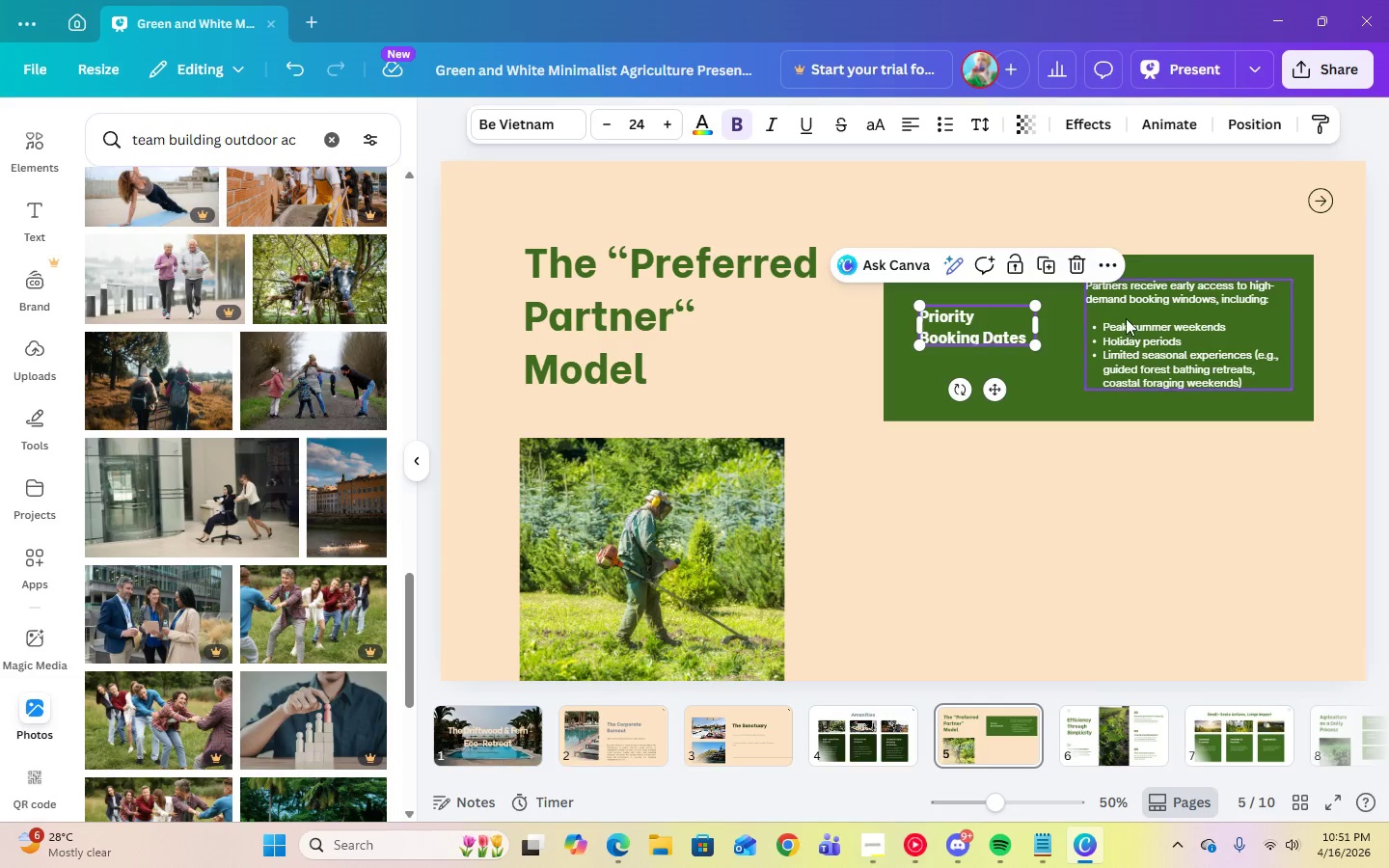 
mouse_move([1098, 322])
 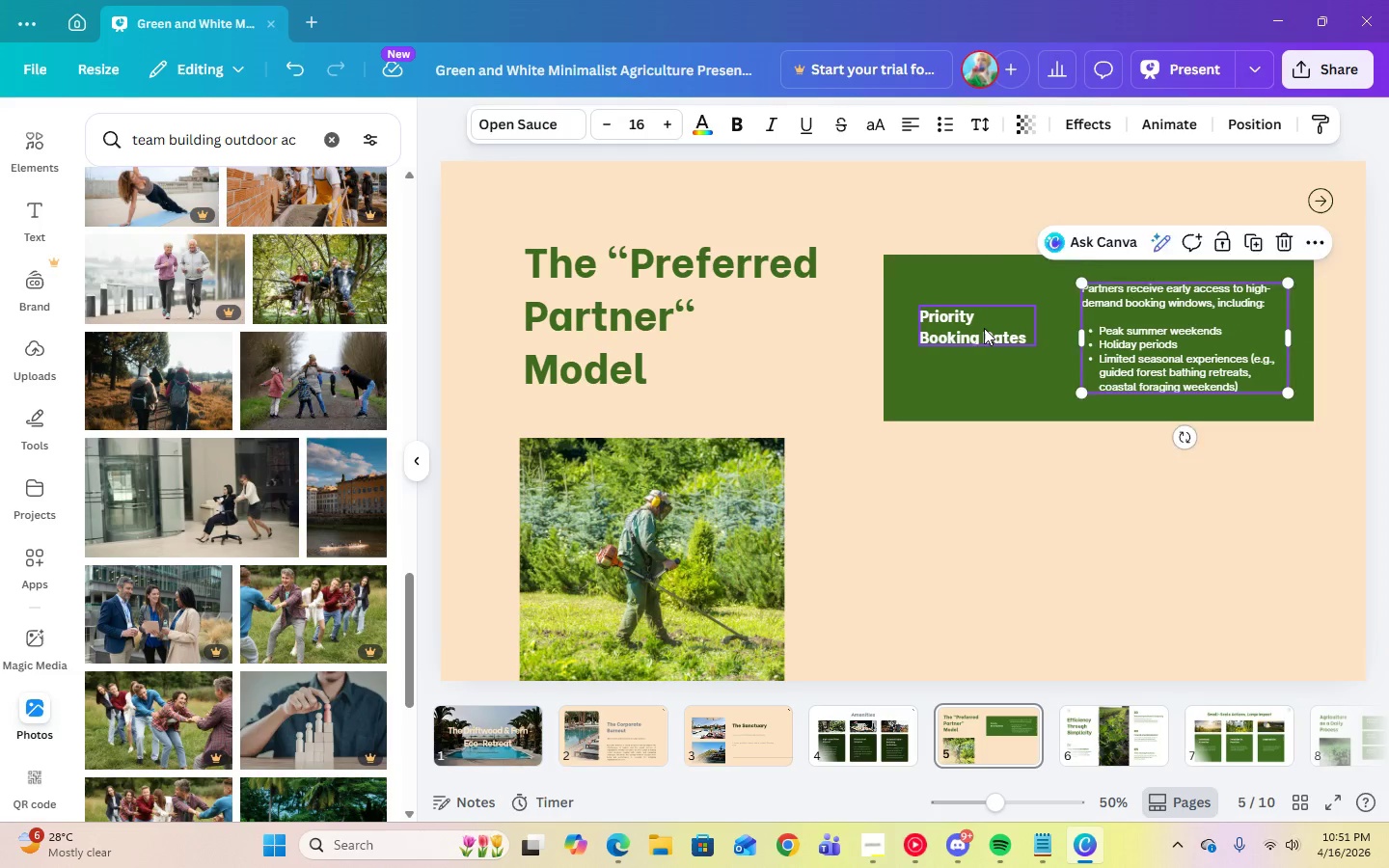 
left_click_drag(start_coordinate=[984, 328], to_coordinate=[984, 339])
 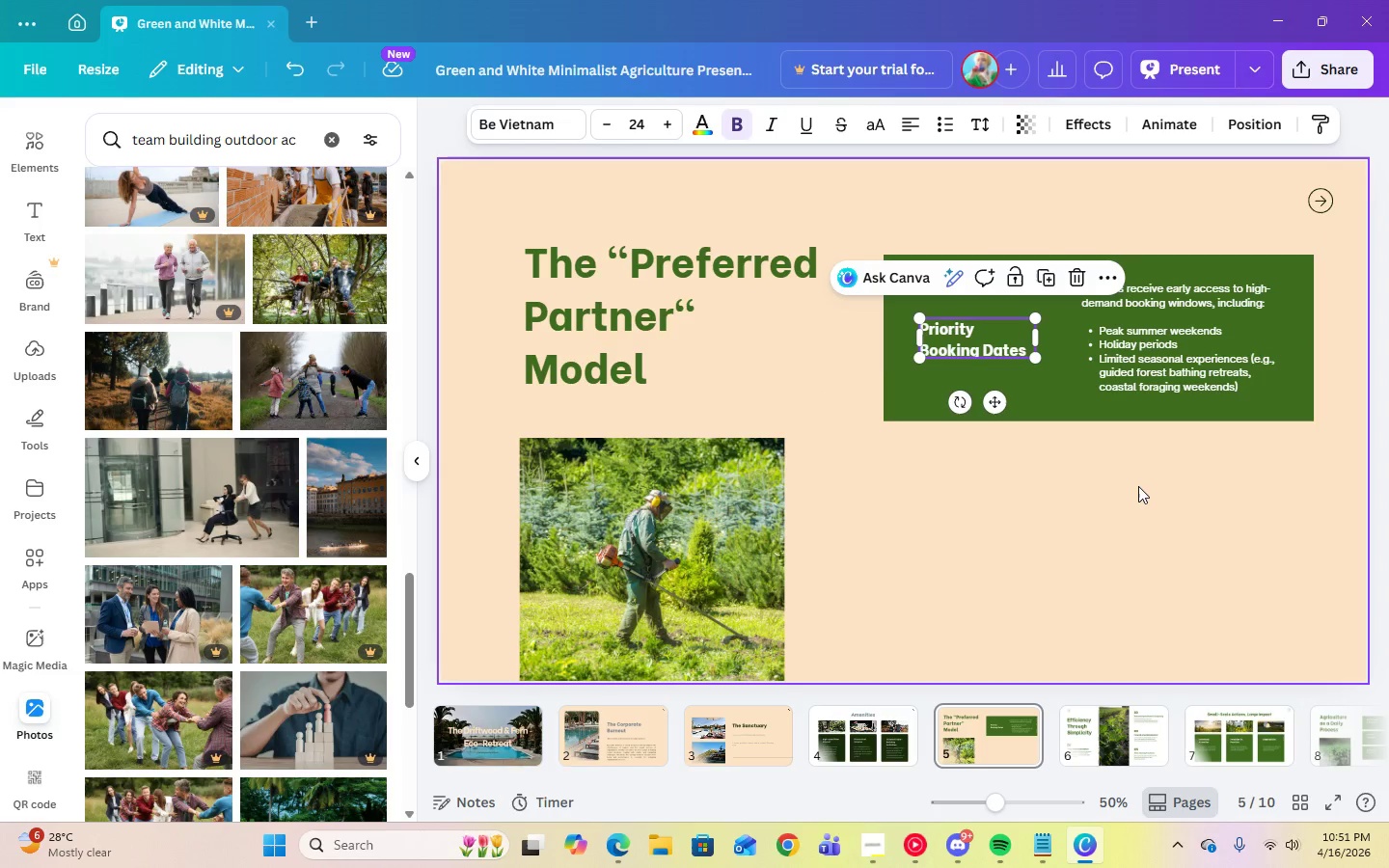 
left_click([1140, 487])
 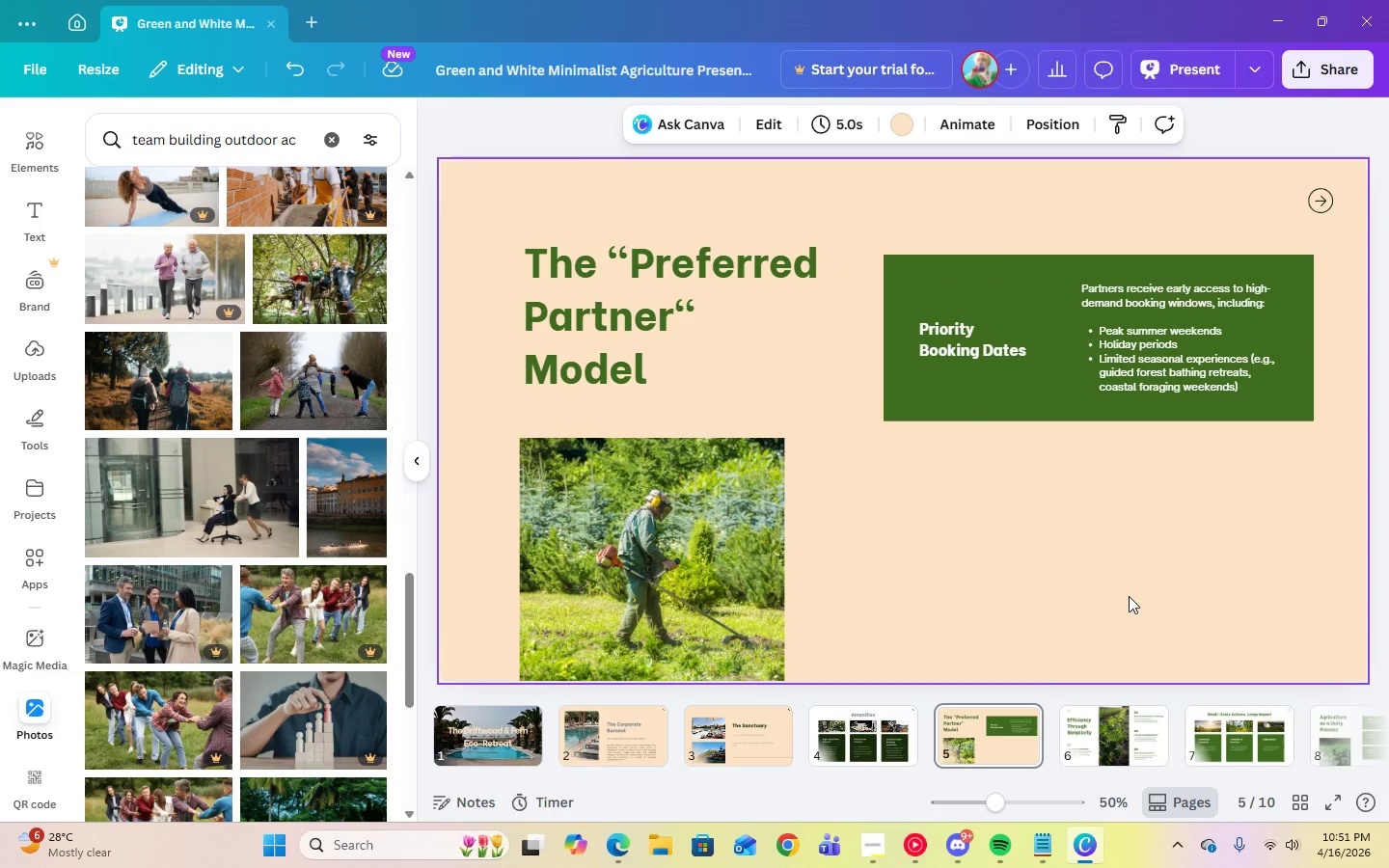 
wait(7.78)
 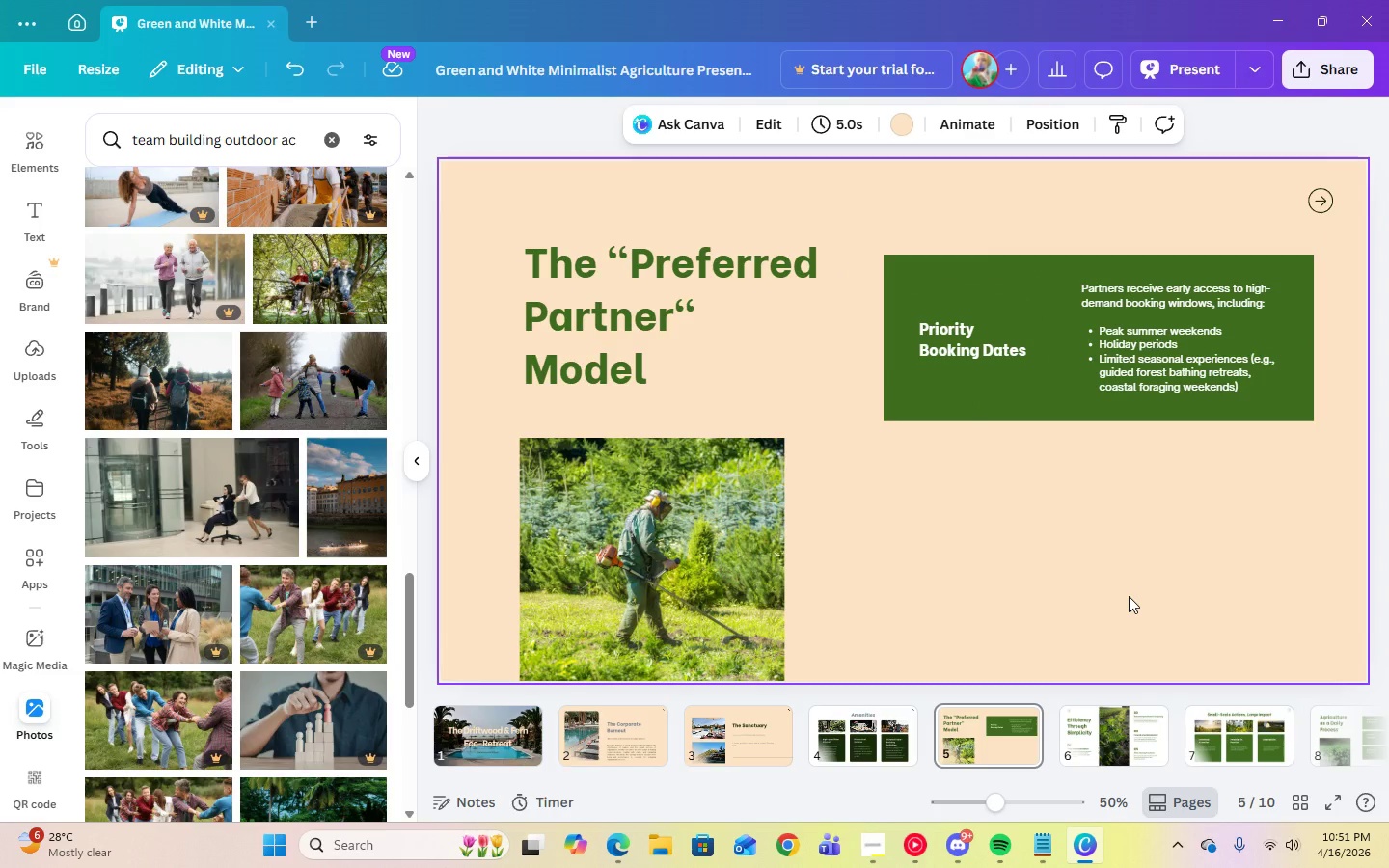 
left_click([965, 295])
 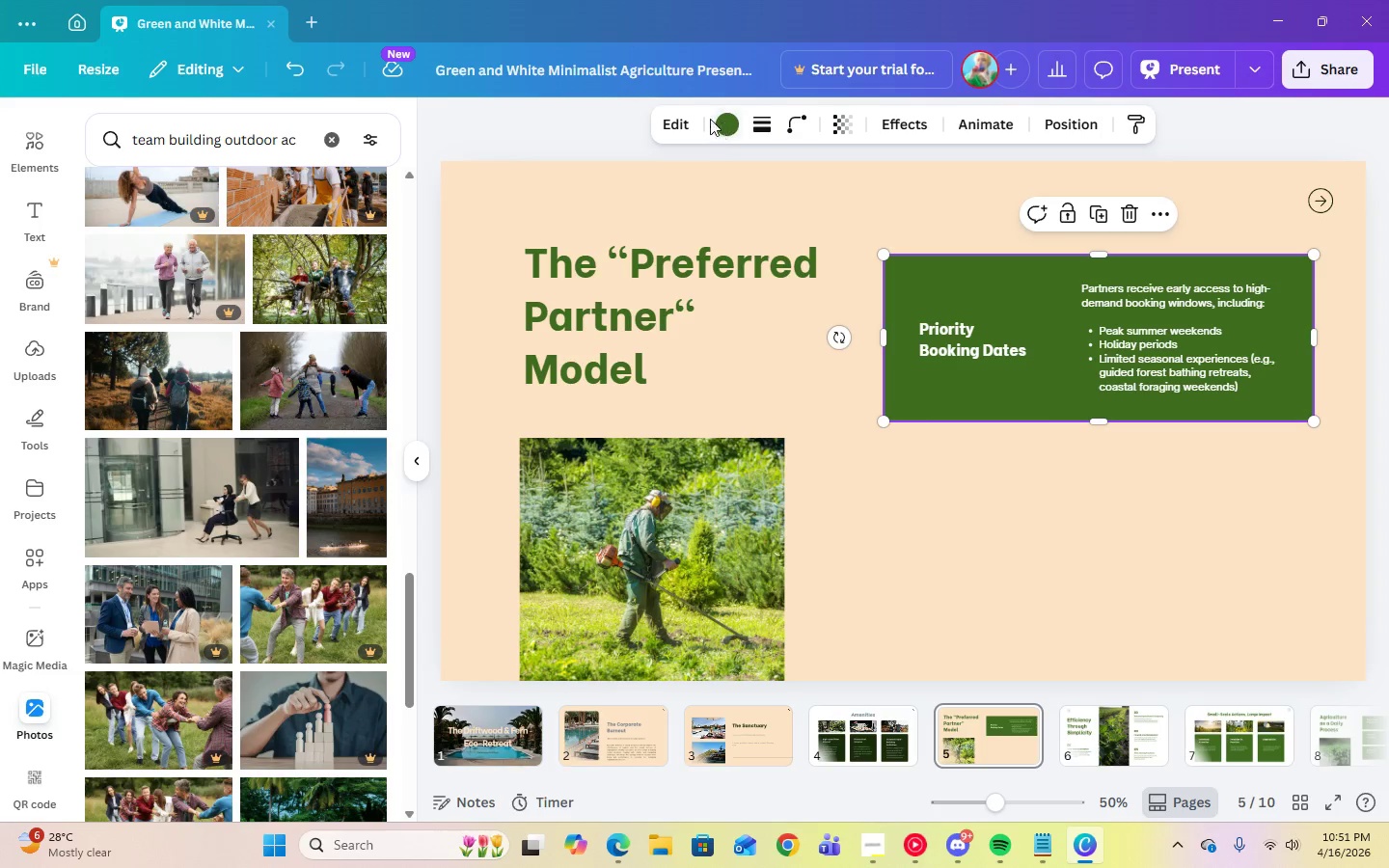 
left_click([729, 131])
 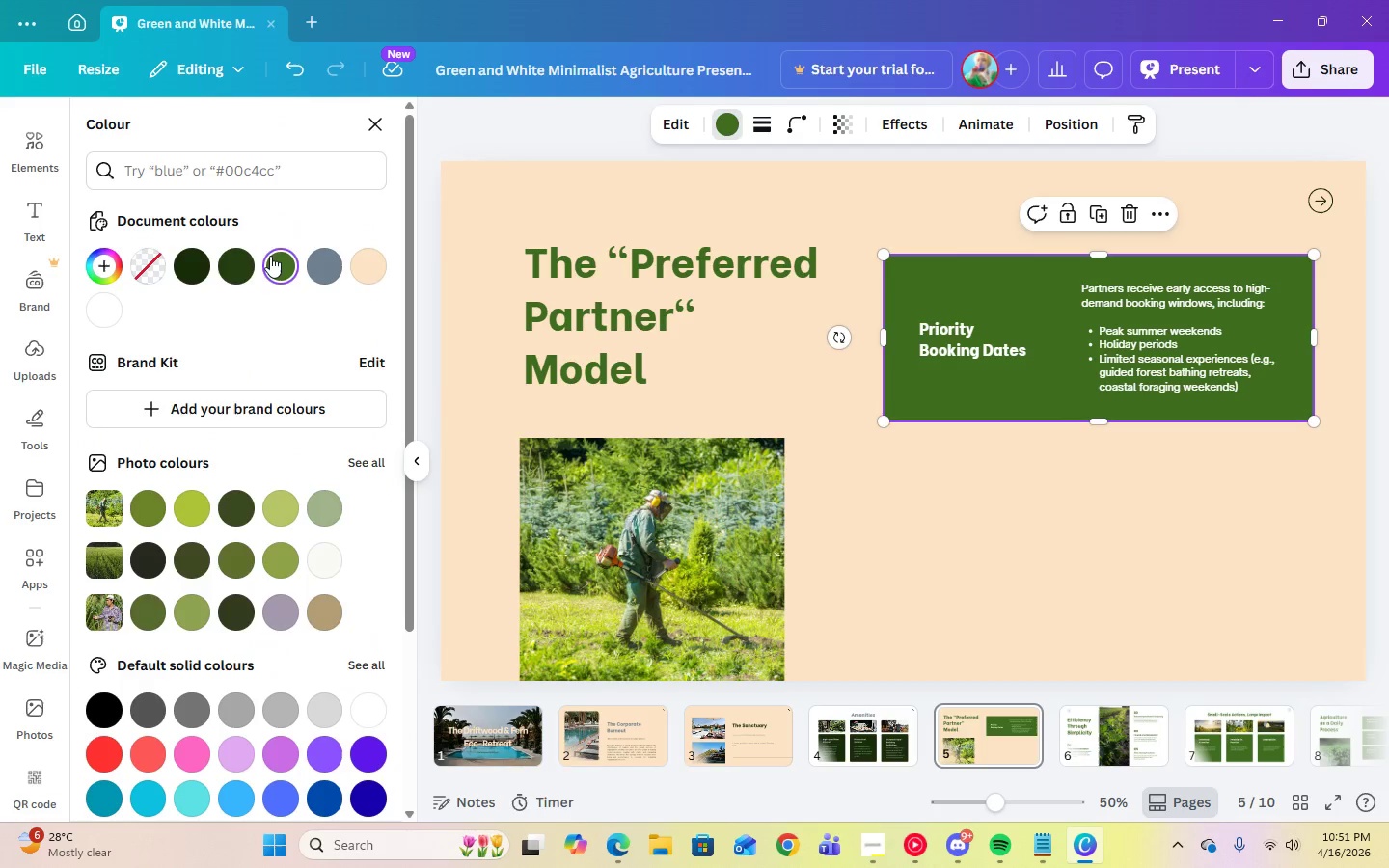 
mouse_move([281, 264])
 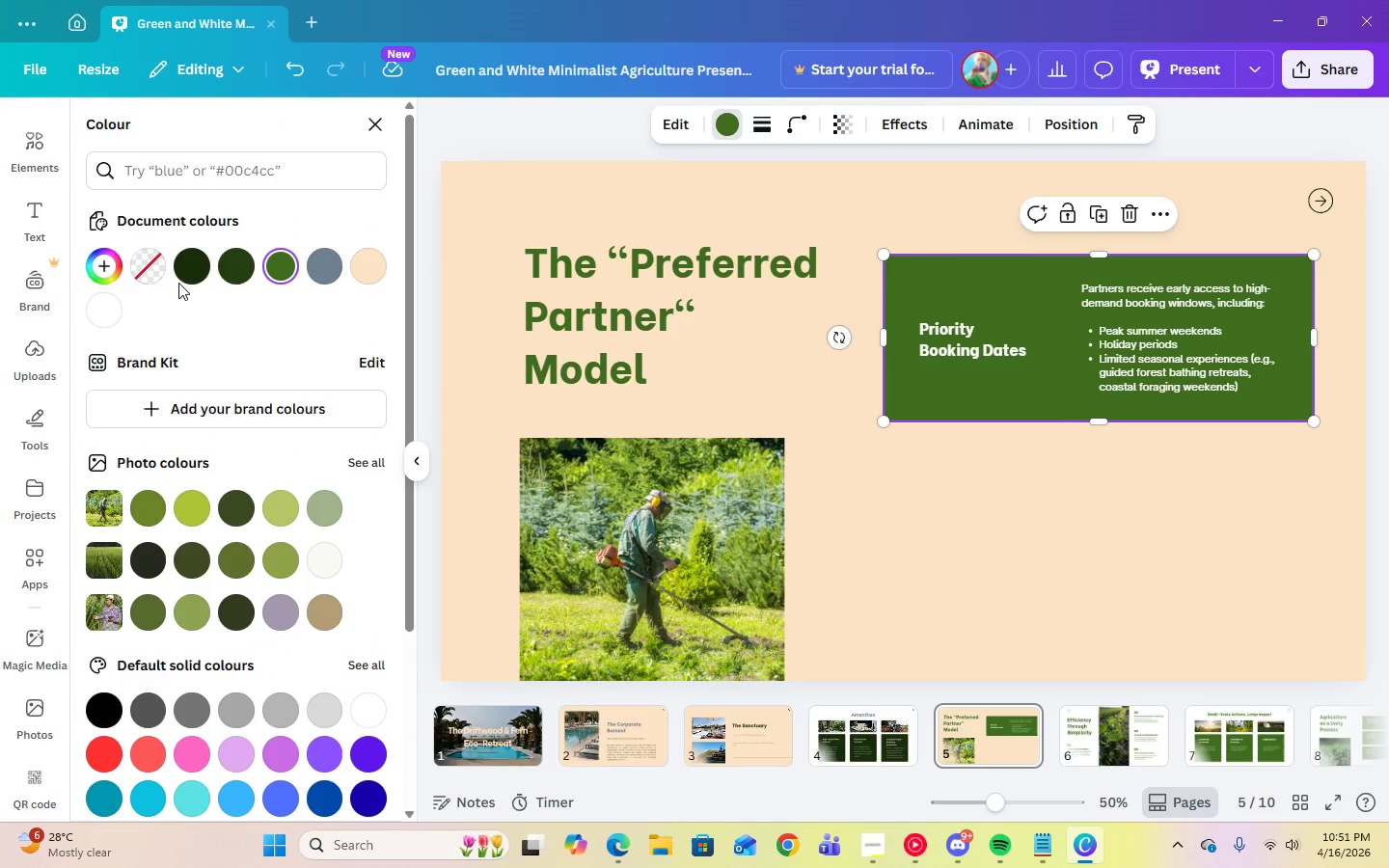 
mouse_move([215, 267])
 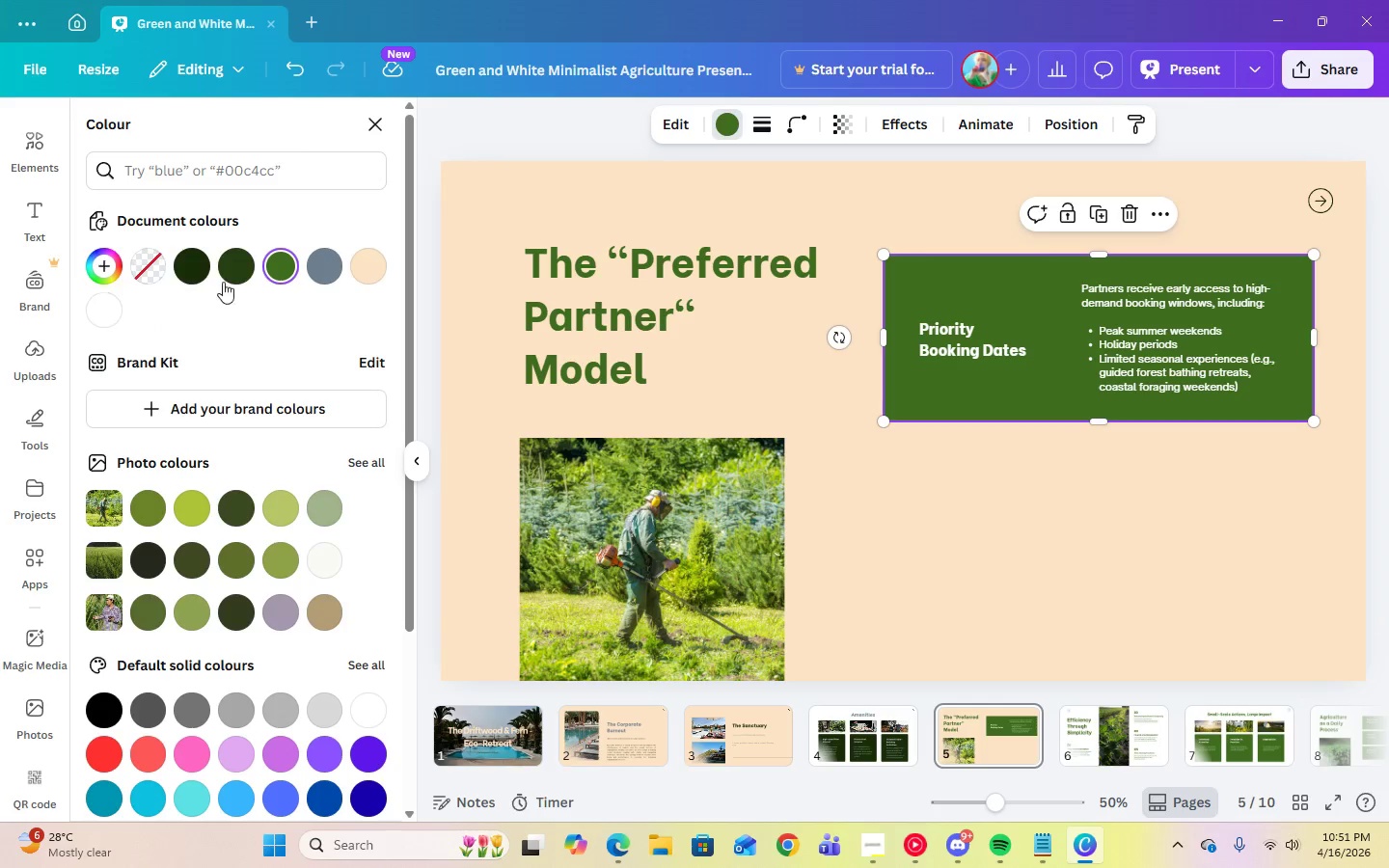 
left_click([272, 276])
 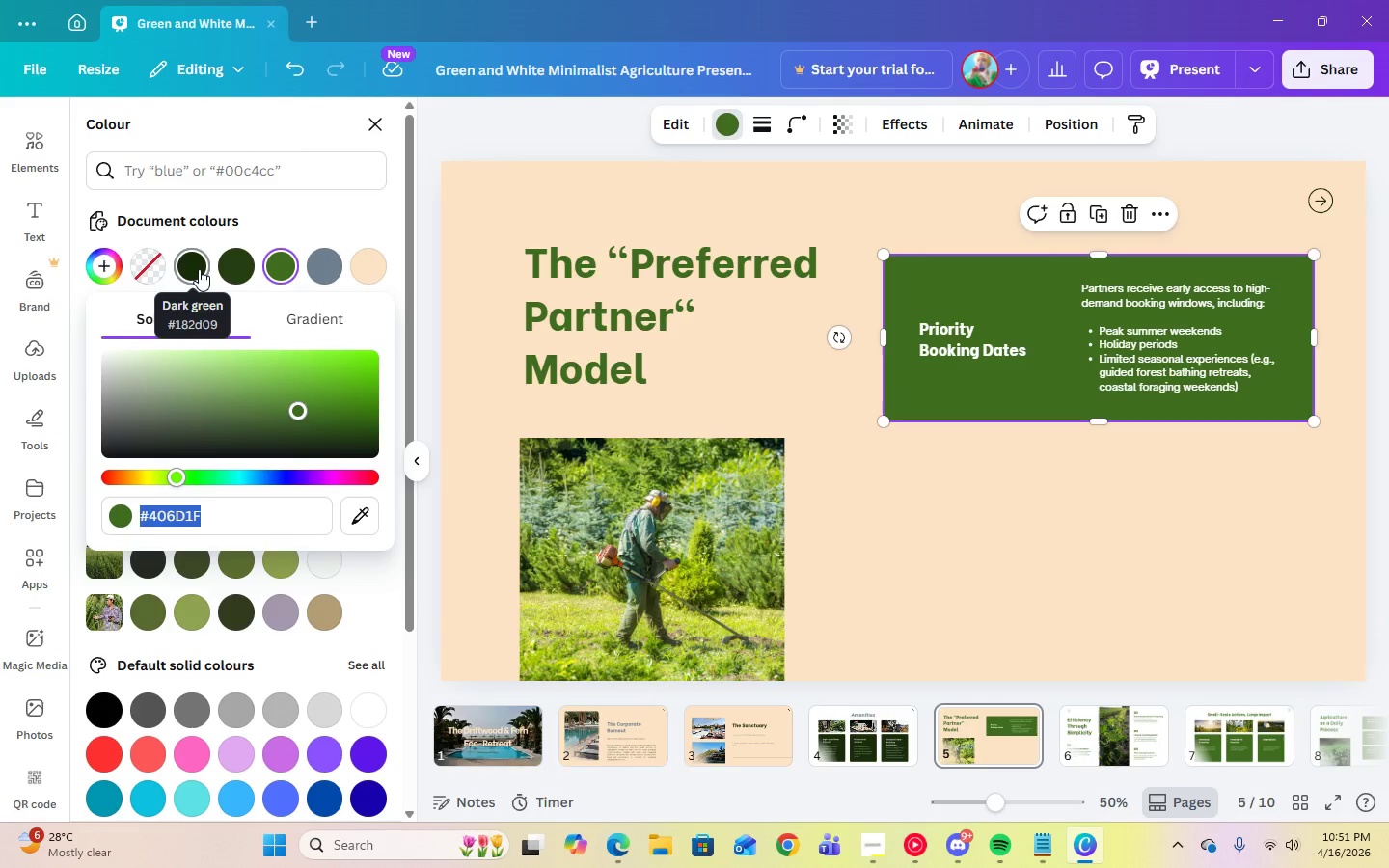 
left_click([199, 269])
 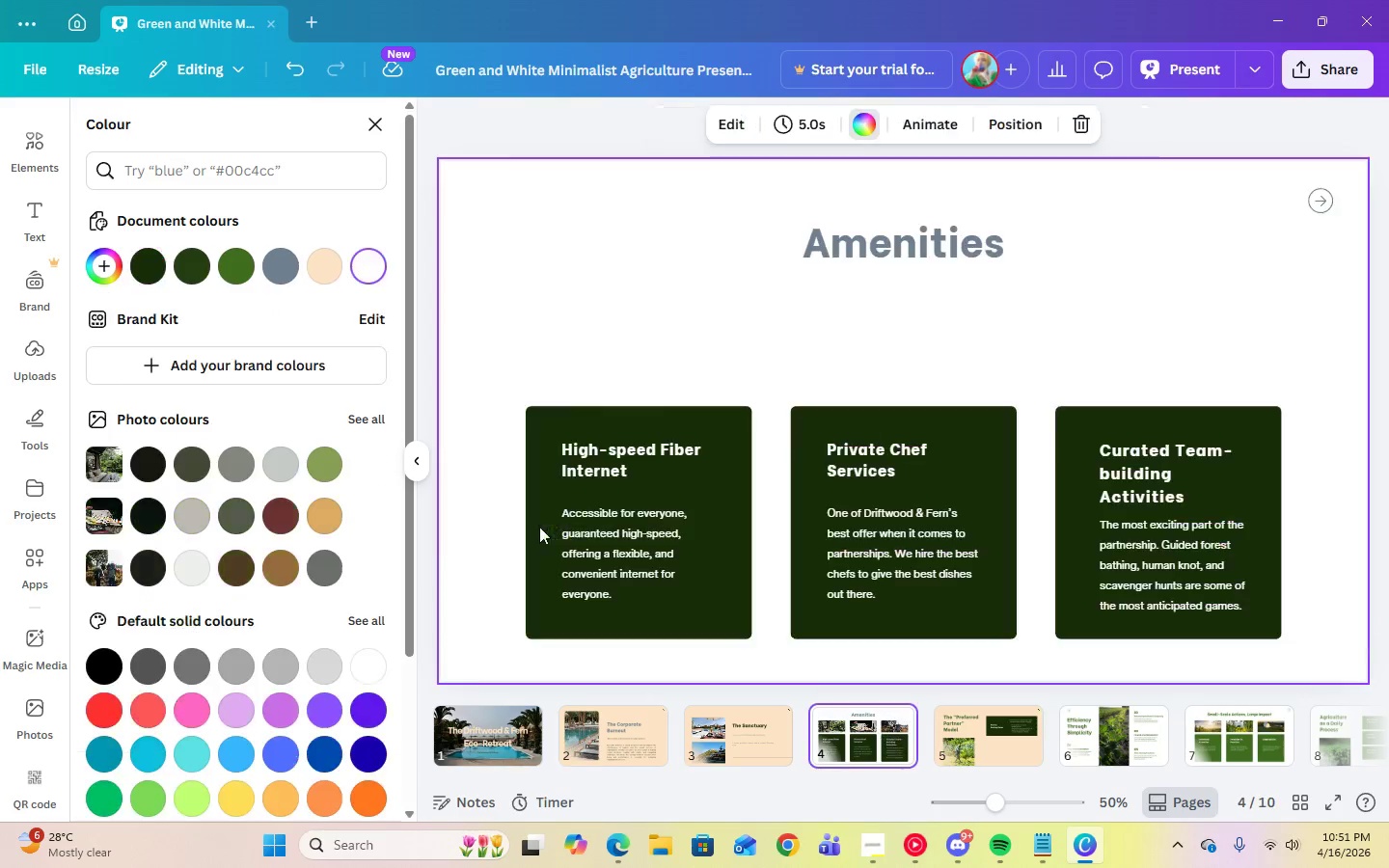 
left_click([605, 418])
 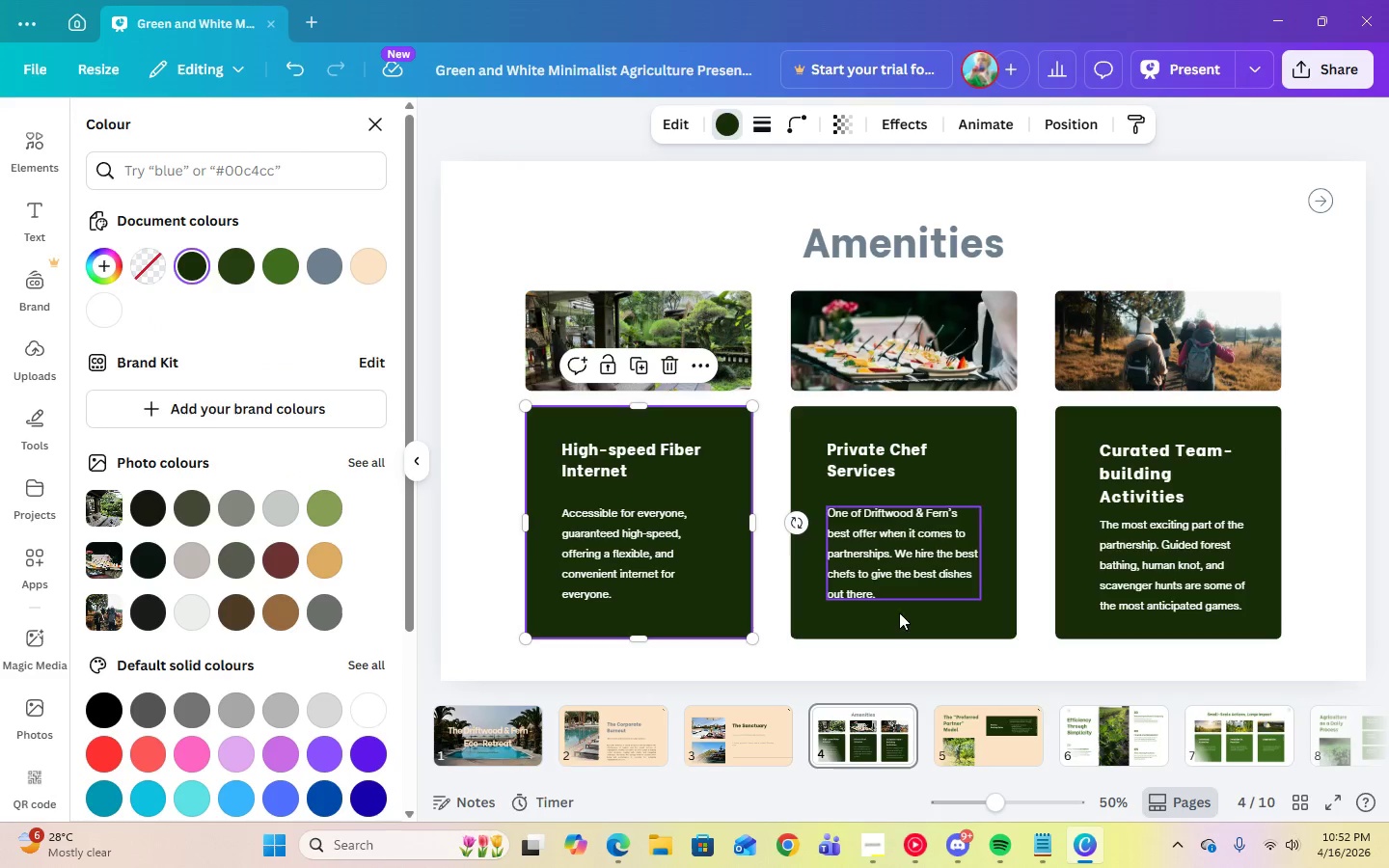 
left_click([985, 730])
 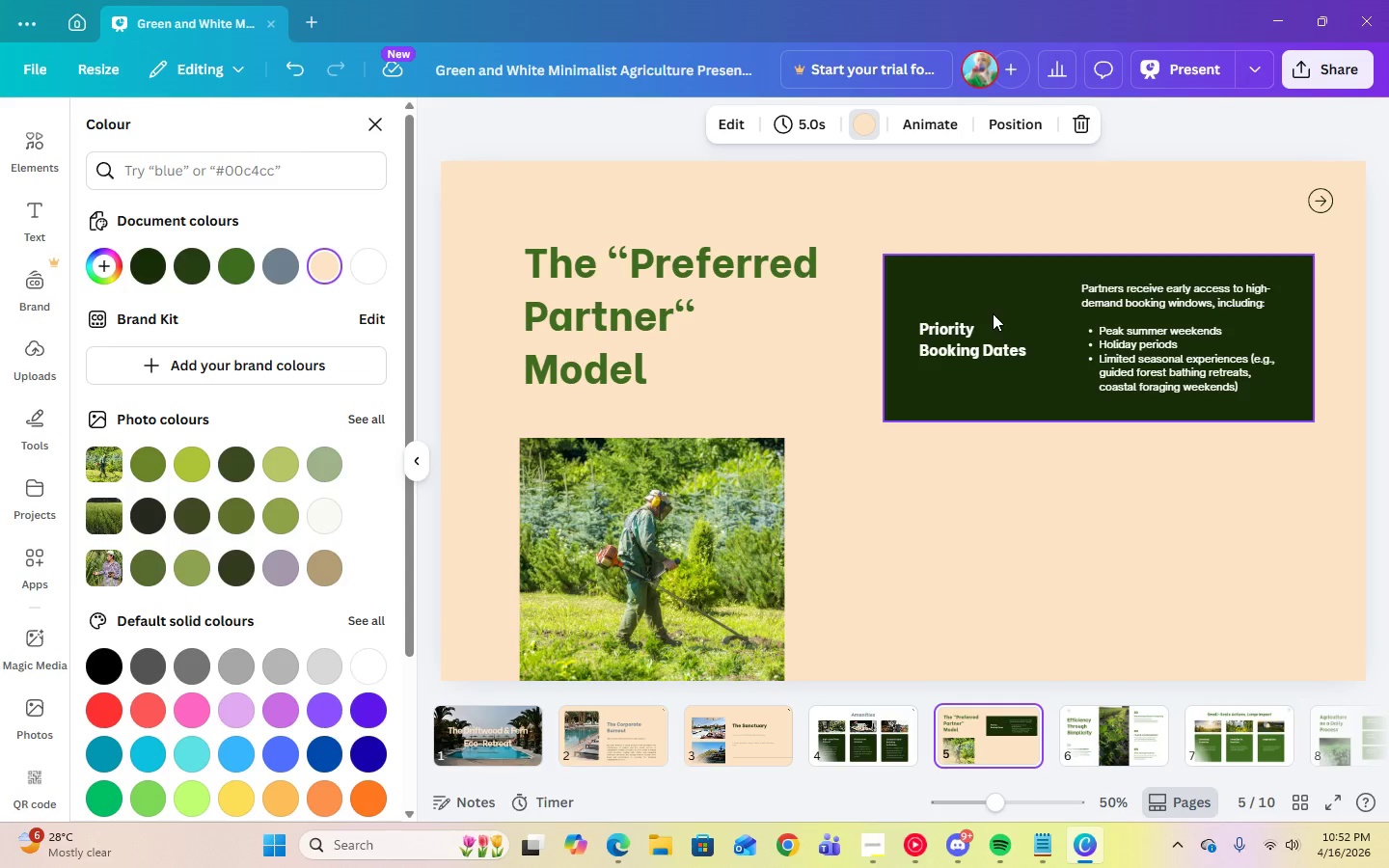 
left_click([984, 337])
 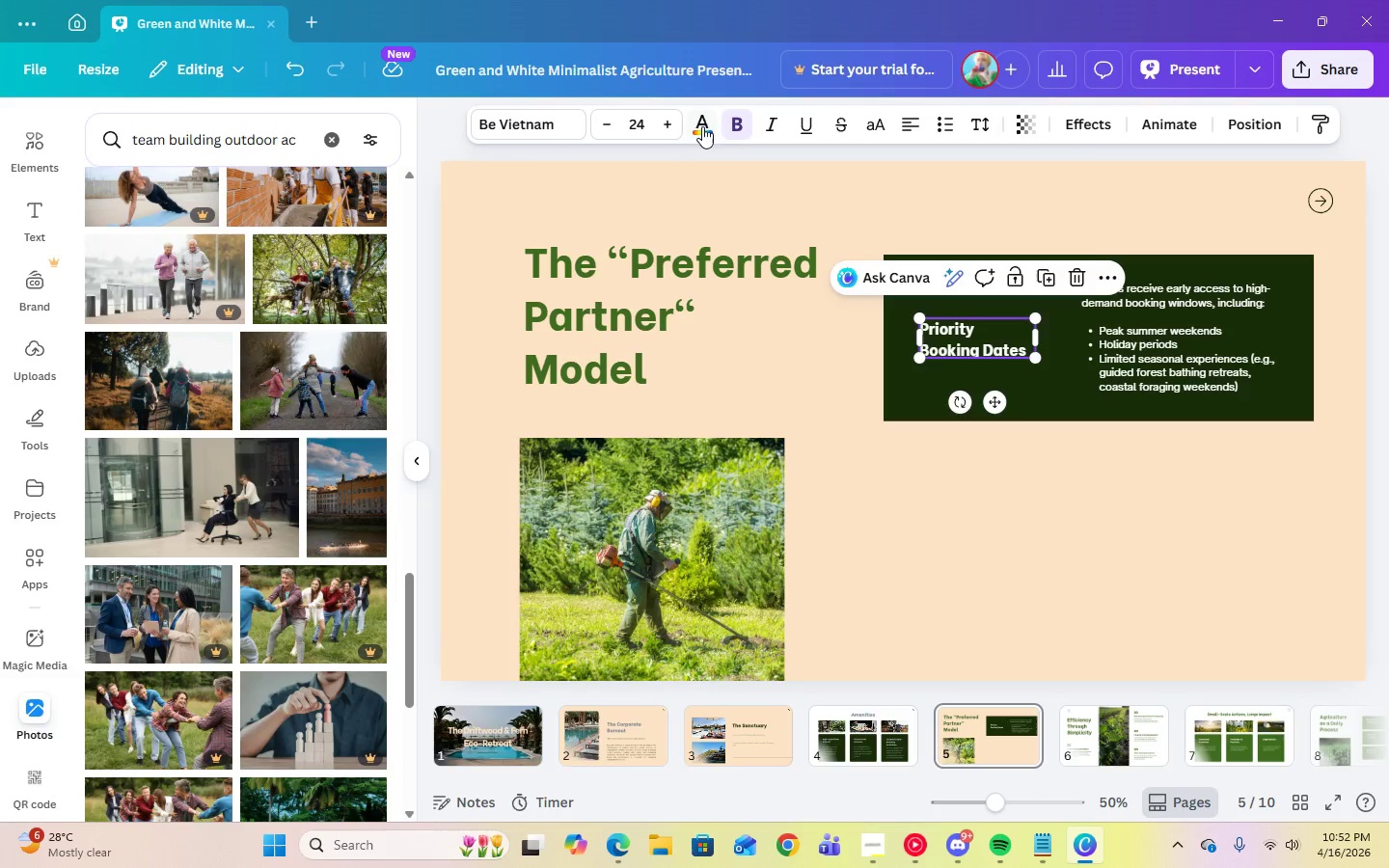 
left_click([701, 124])
 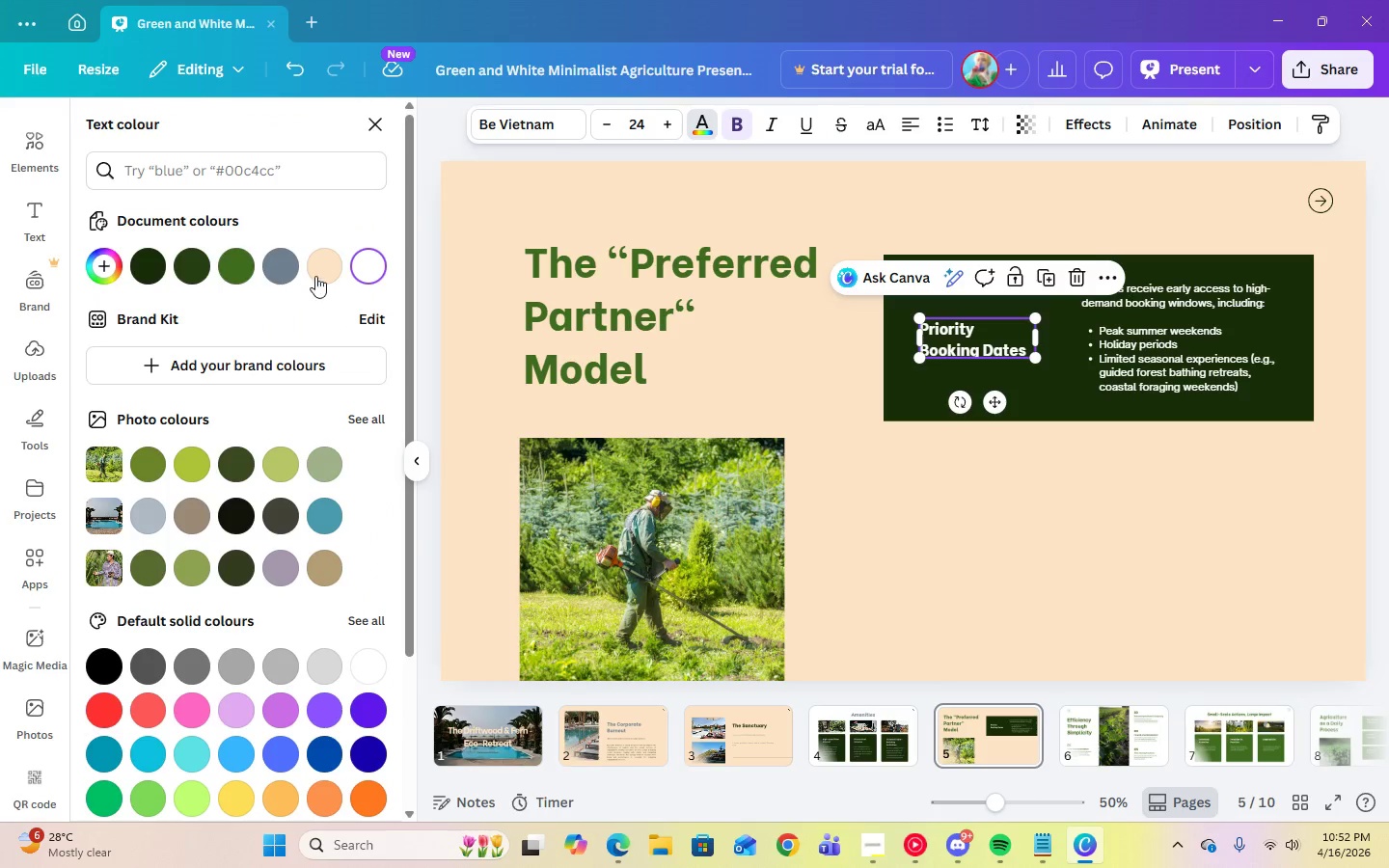 
left_click([327, 277])
 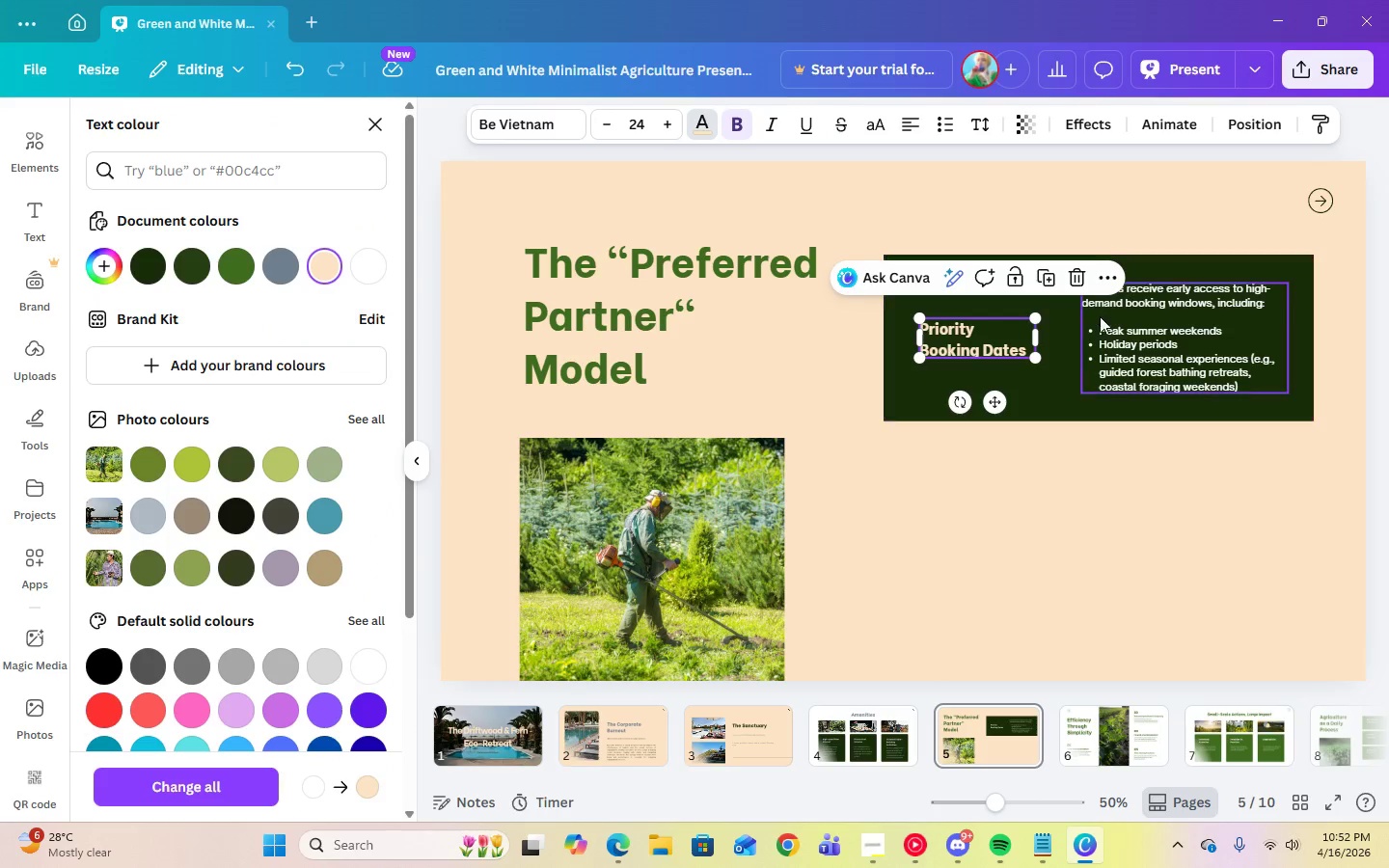 
left_click([1113, 306])
 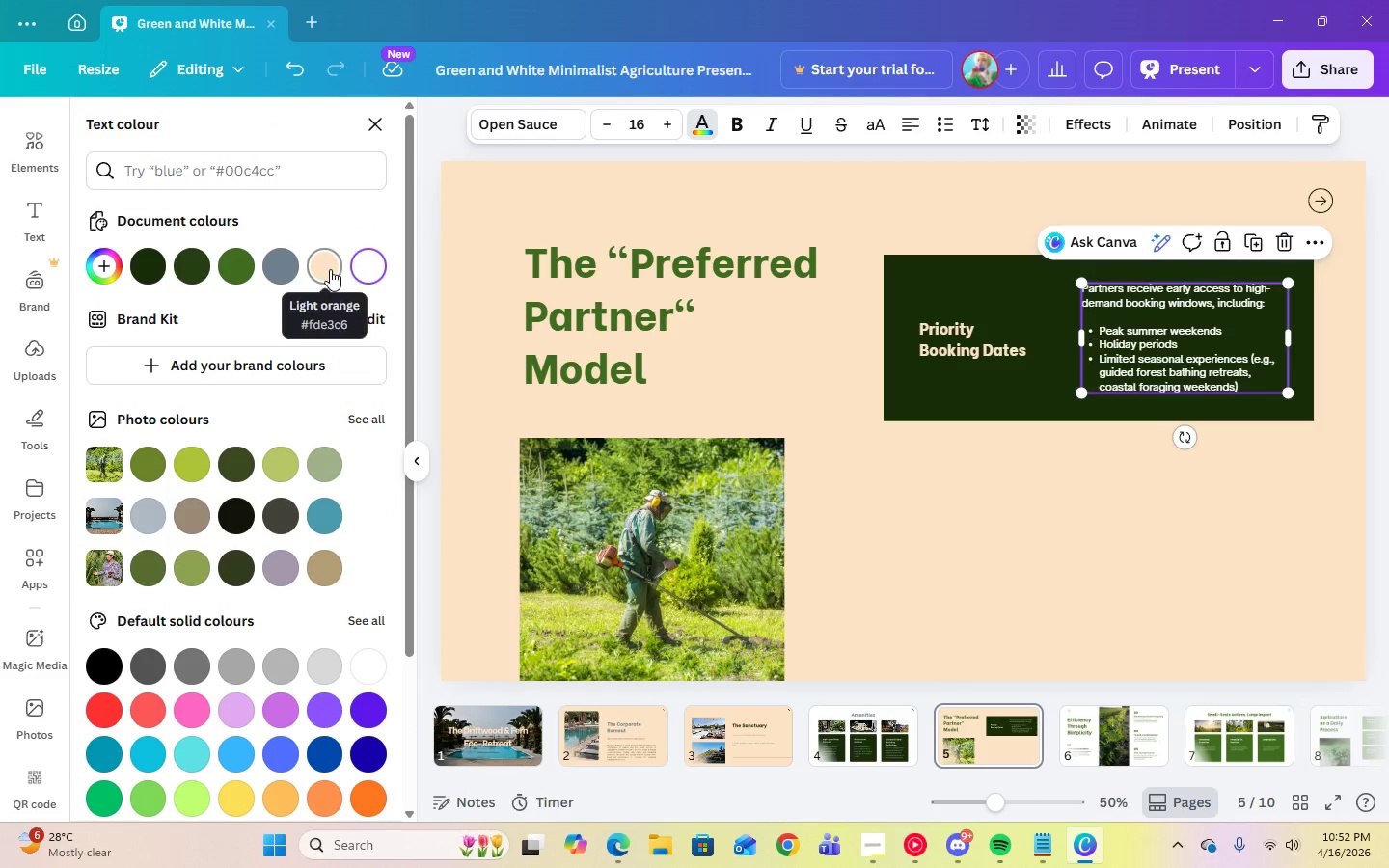 
left_click([330, 269])
 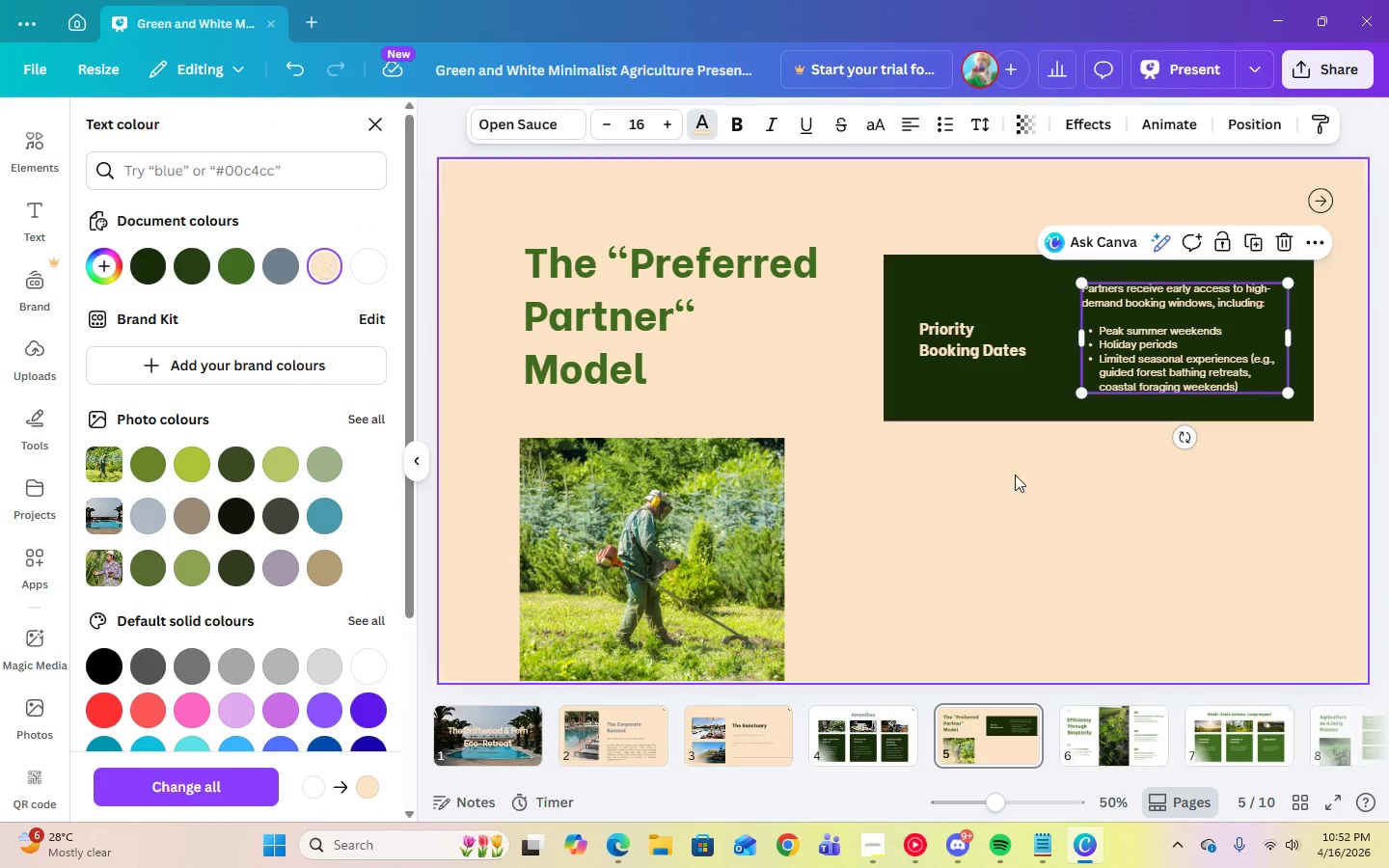 
left_click([1013, 512])
 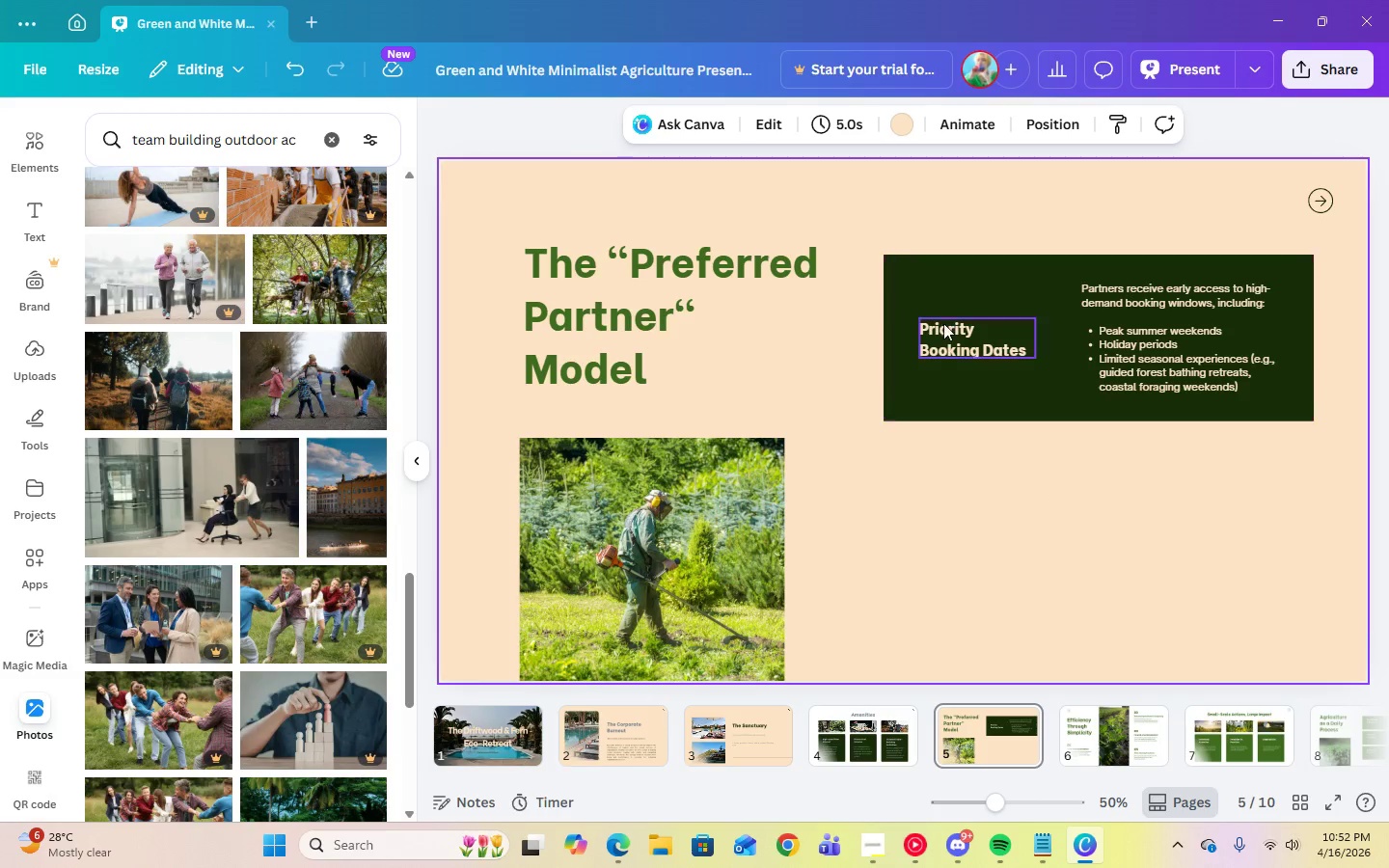 
left_click([959, 339])
 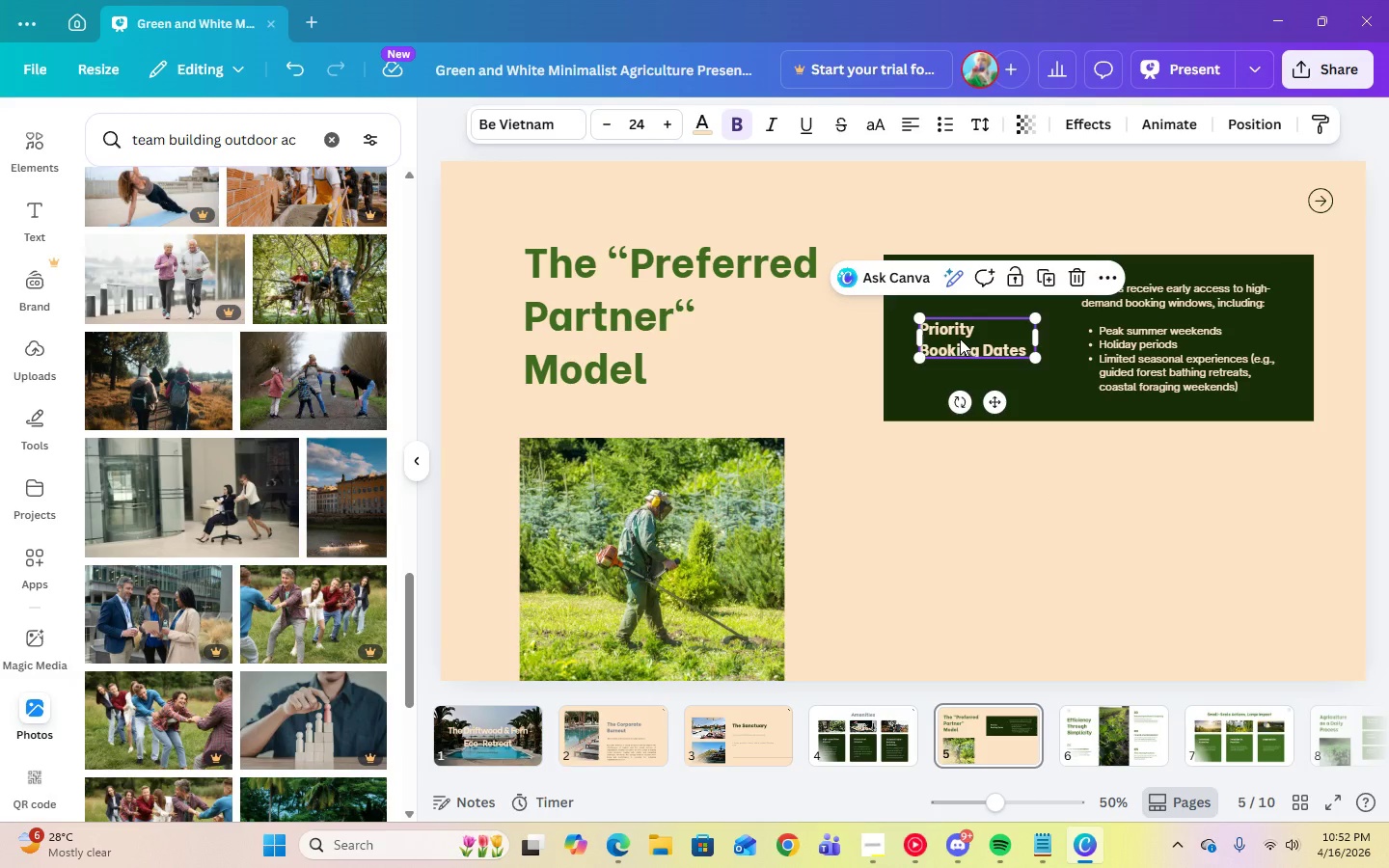 
hold_key(key=ShiftLeft, duration=0.72)
left_click([1137, 347])
 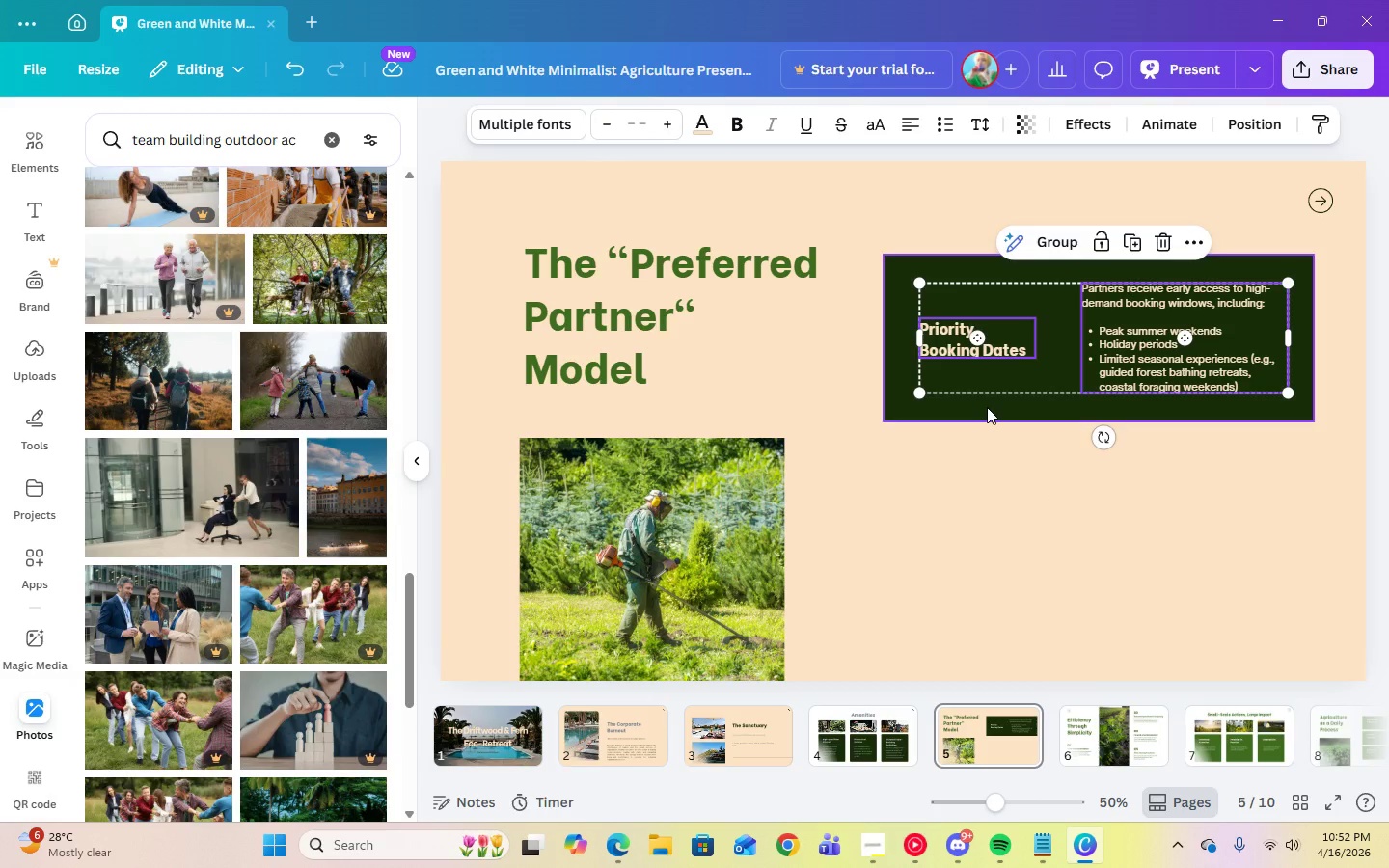 
hold_key(key=ShiftLeft, duration=1.02)
left_click([987, 407])
 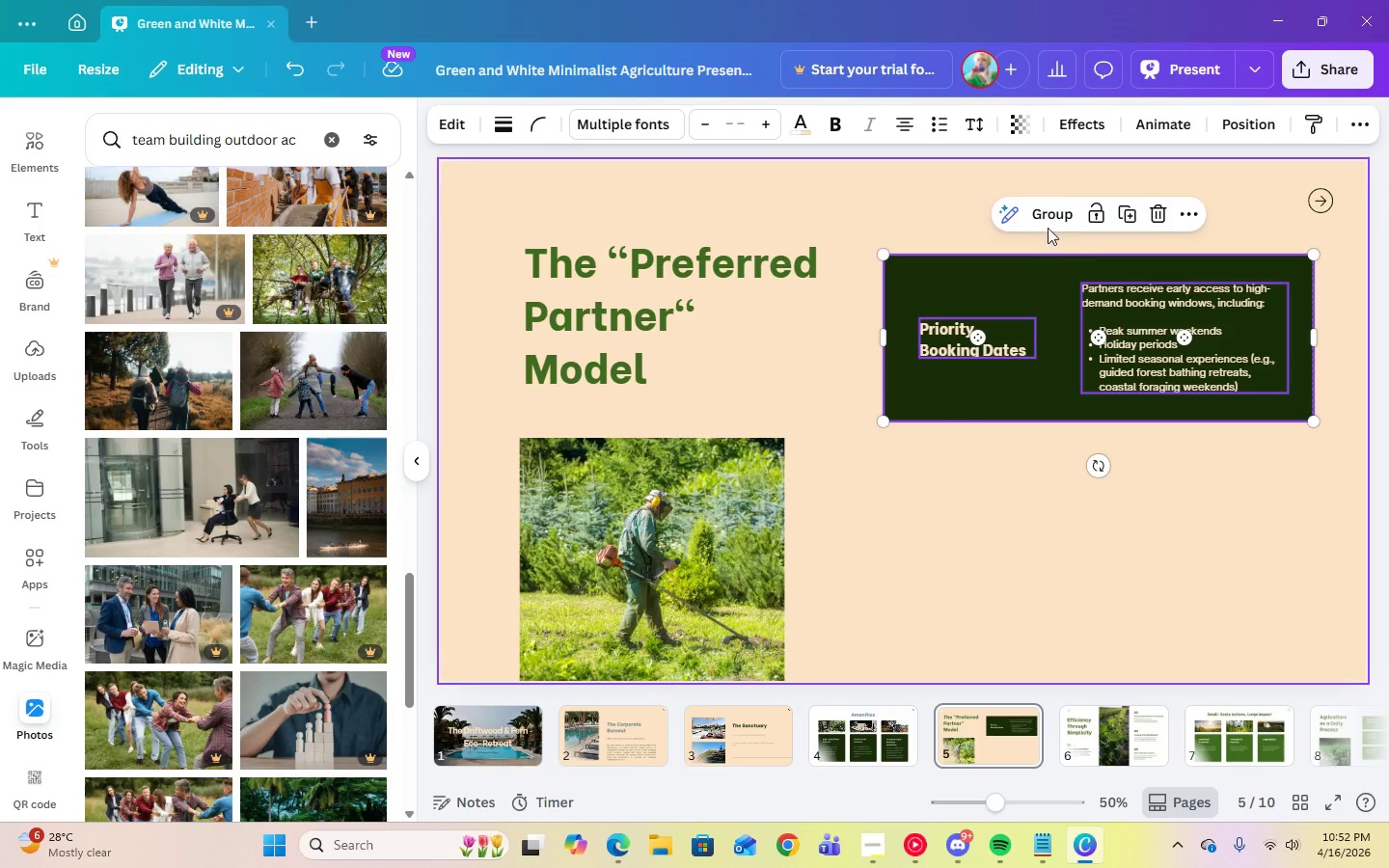 
left_click([1046, 214])
 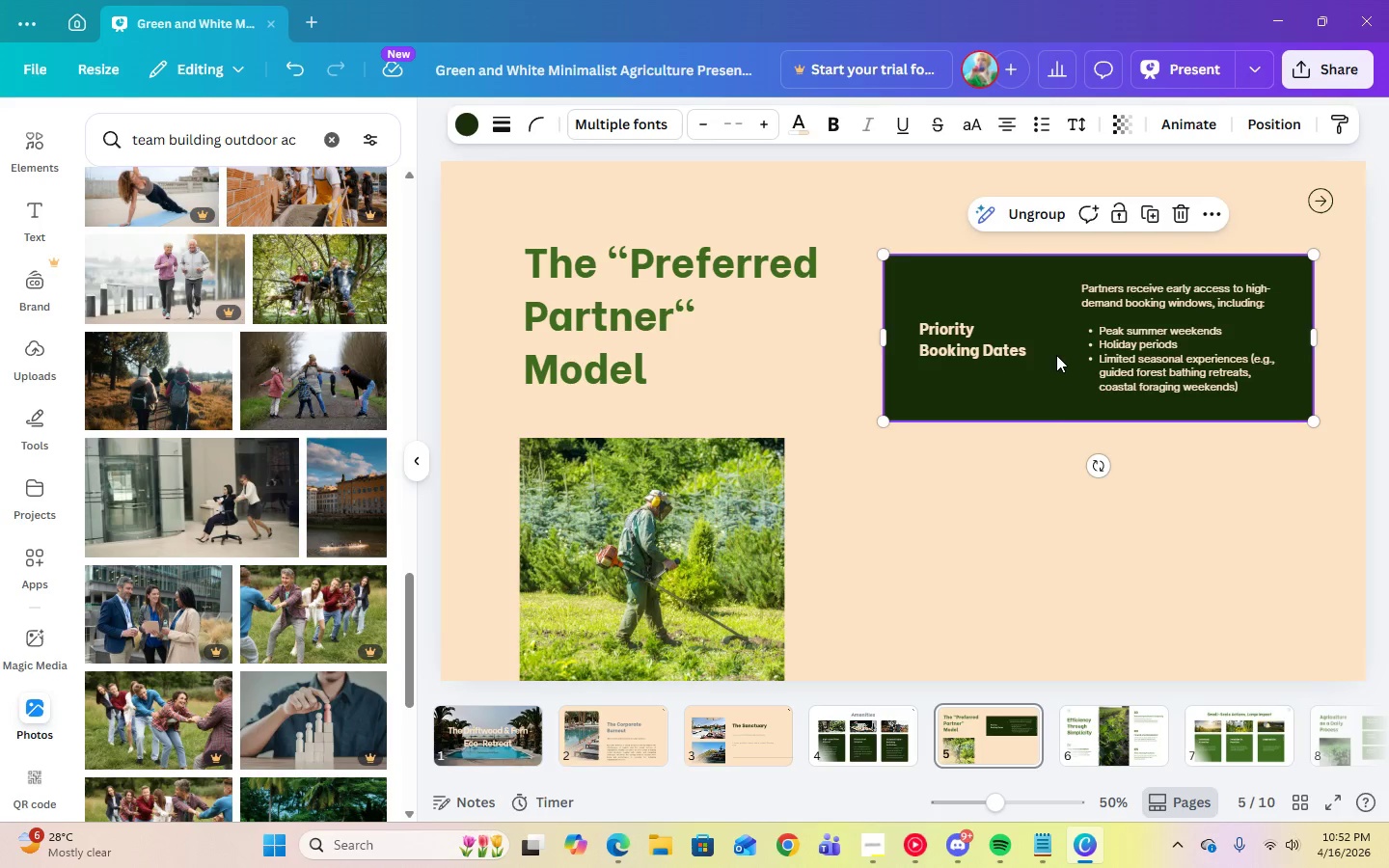 
left_click_drag(start_coordinate=[1056, 352], to_coordinate=[1054, 456])
 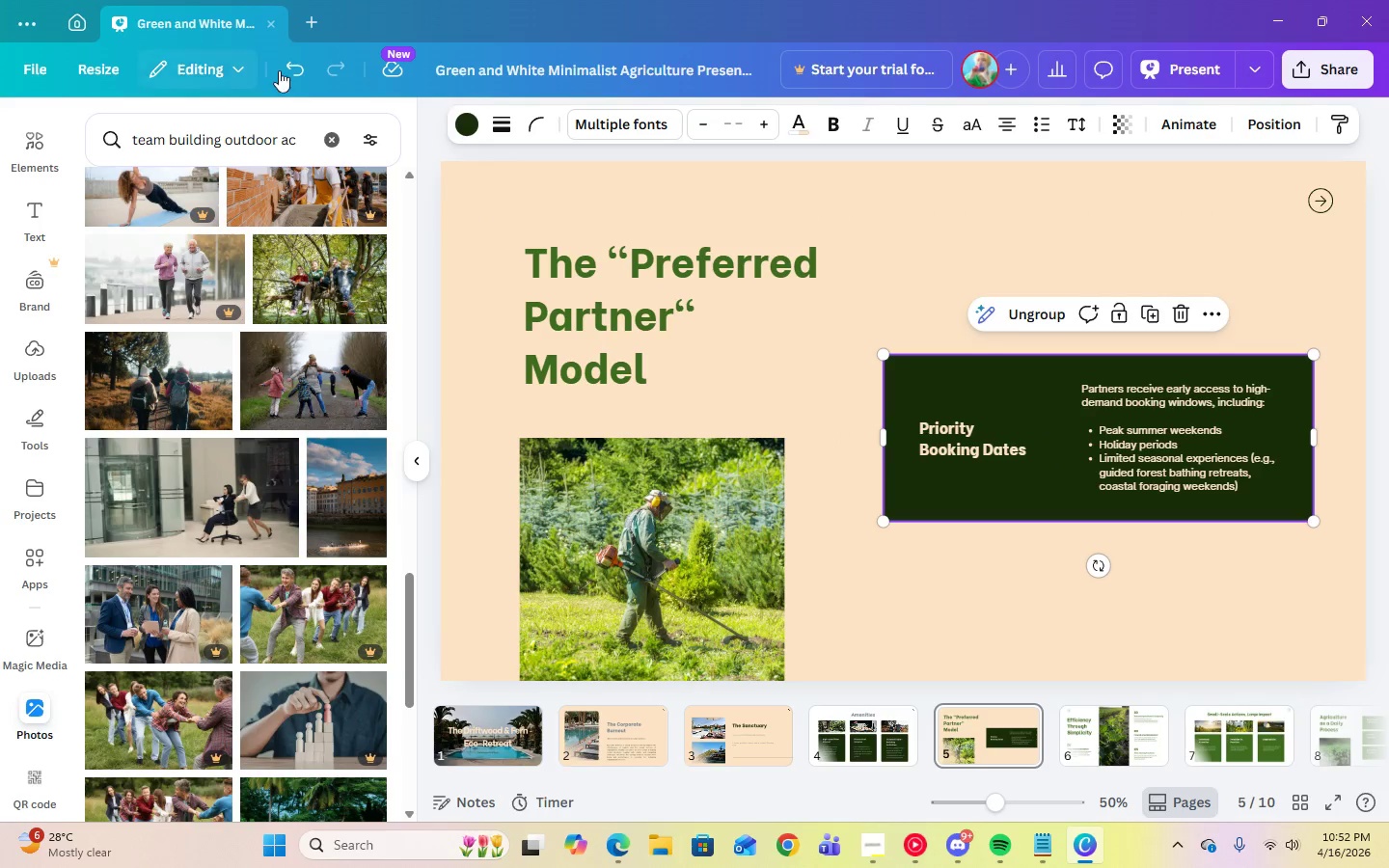 
left_click([304, 71])
 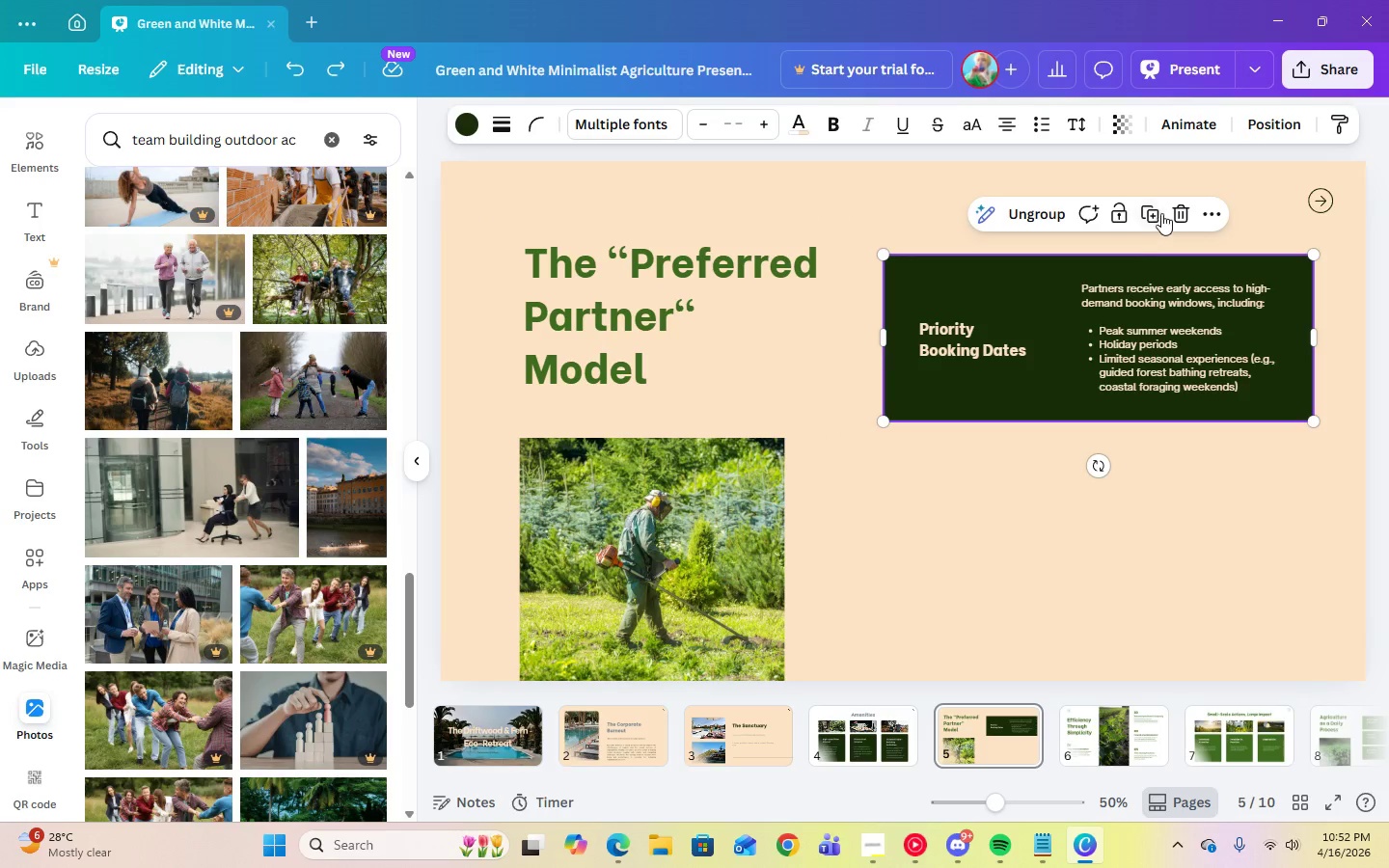 
left_click([1158, 211])
 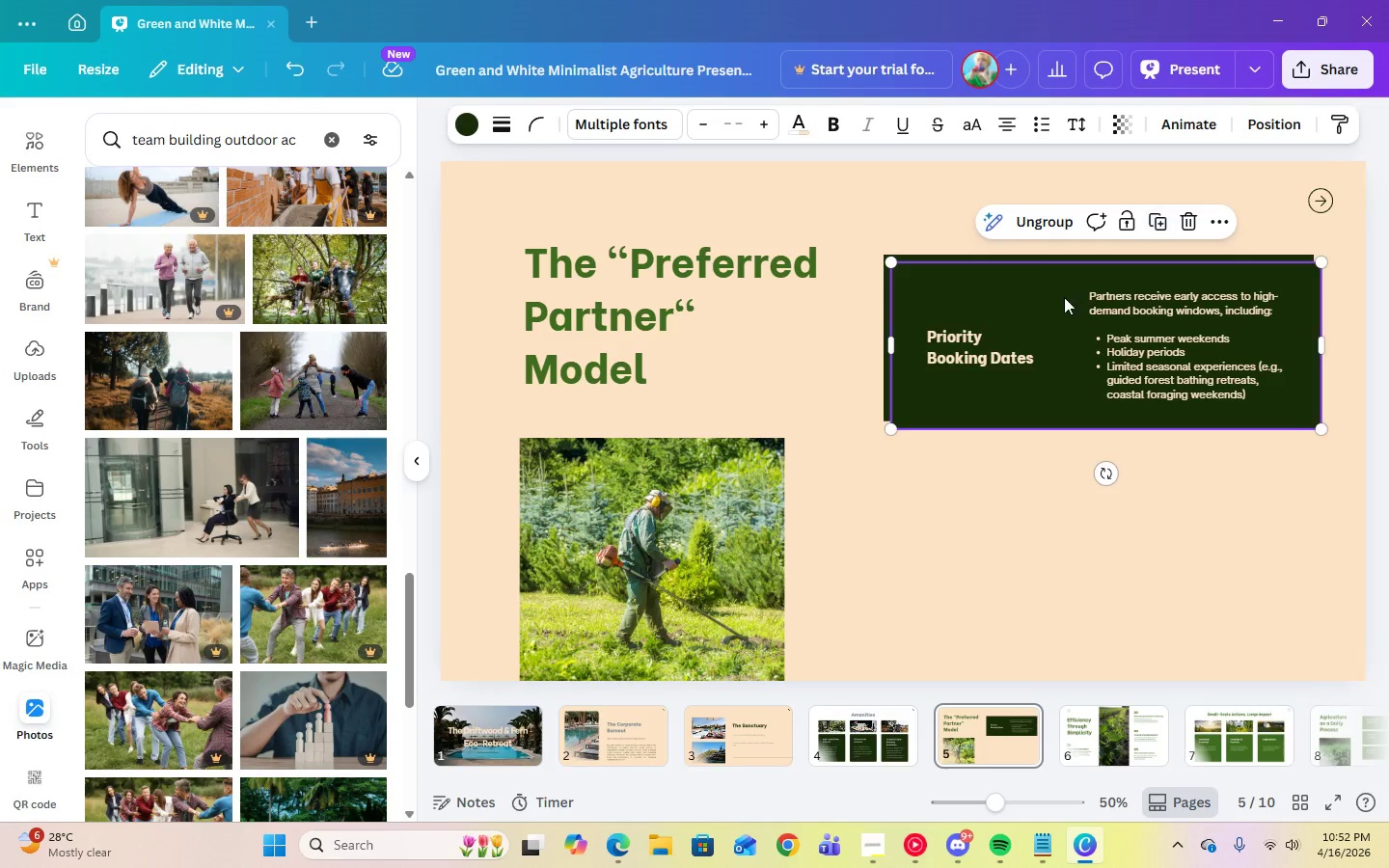 
left_click_drag(start_coordinate=[1062, 298], to_coordinate=[1056, 494])
 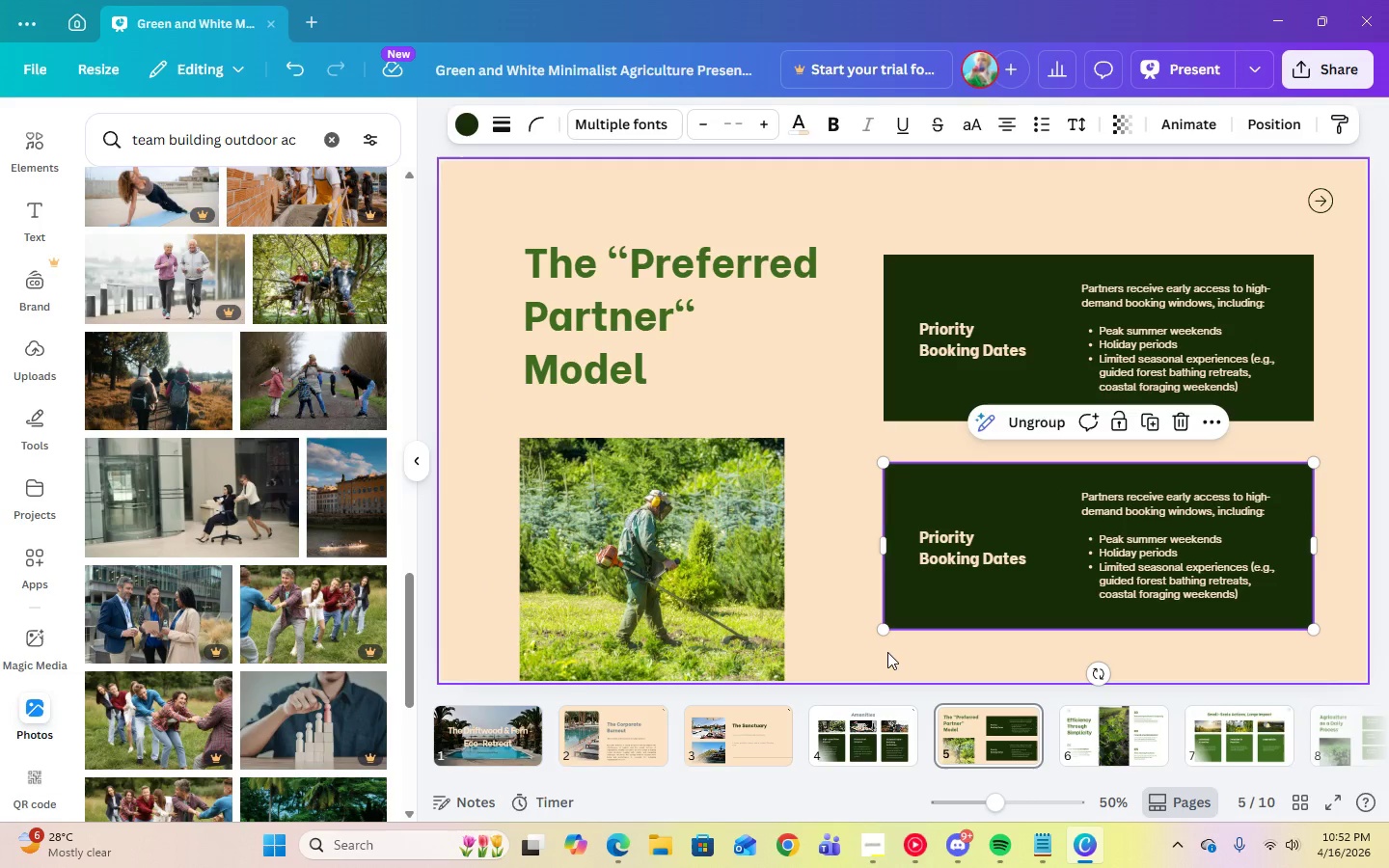 
left_click([872, 665])
 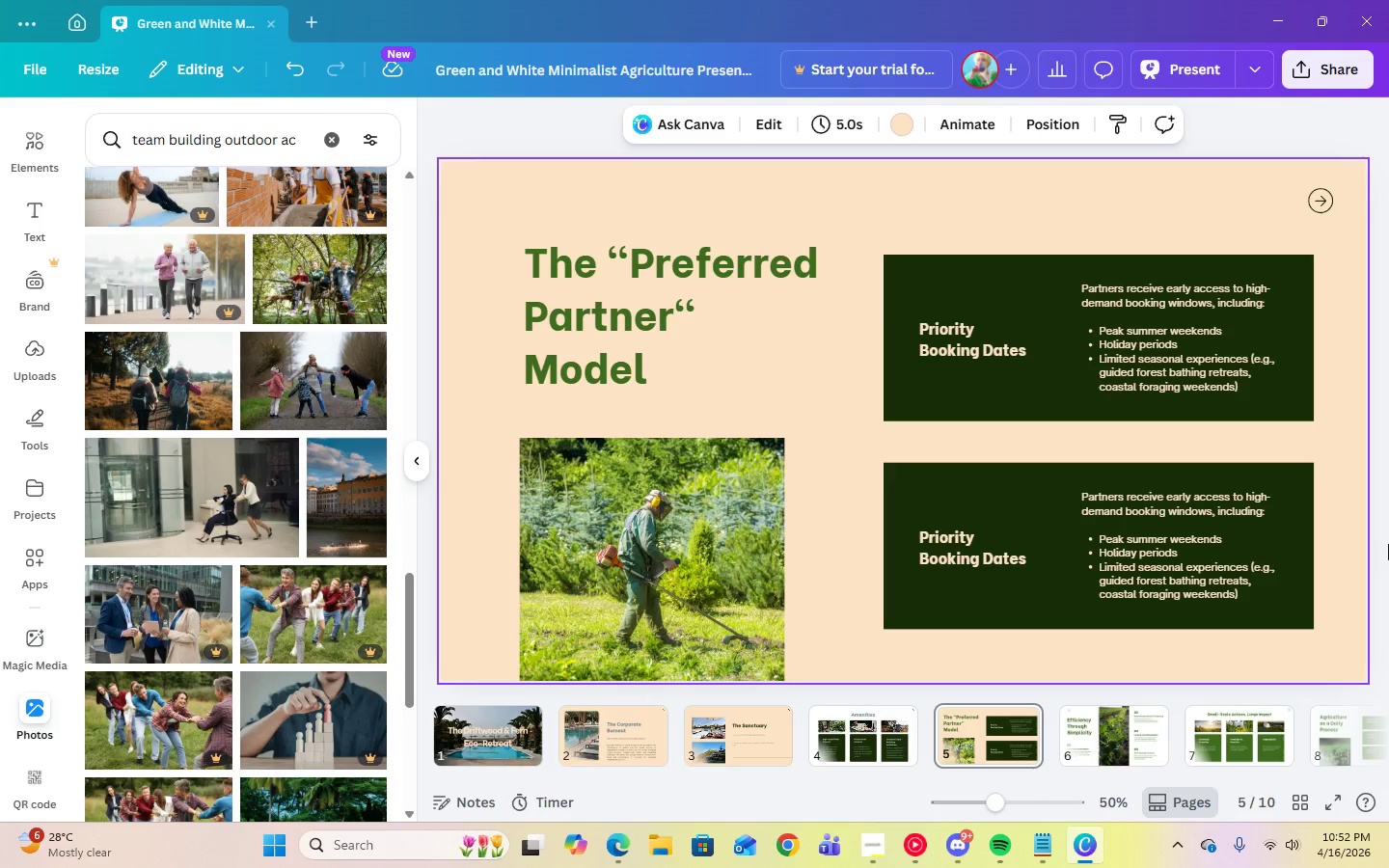 
left_click([1037, 847])
 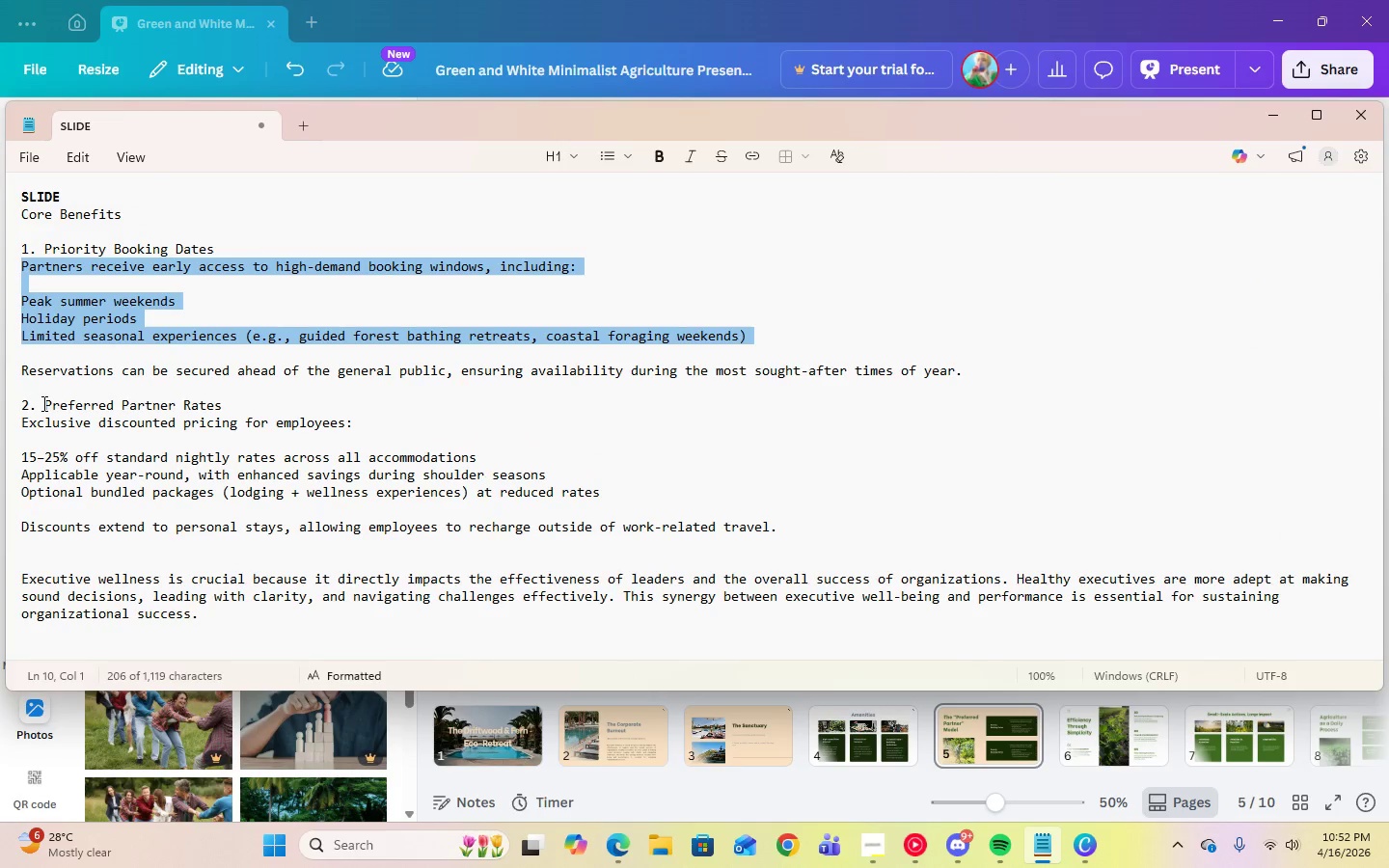 
left_click_drag(start_coordinate=[42, 403], to_coordinate=[220, 410])
 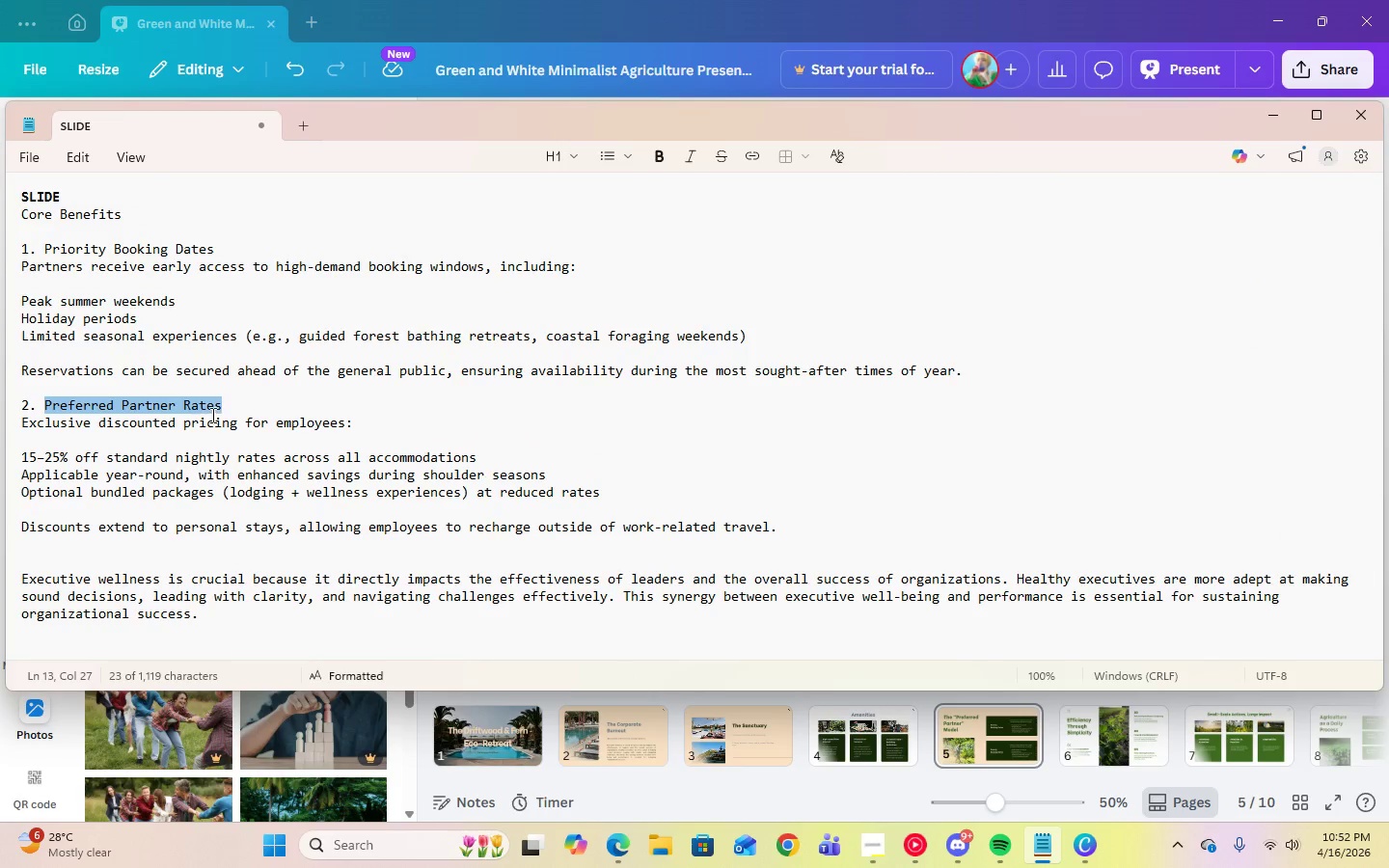 
left_click([1287, 118])
 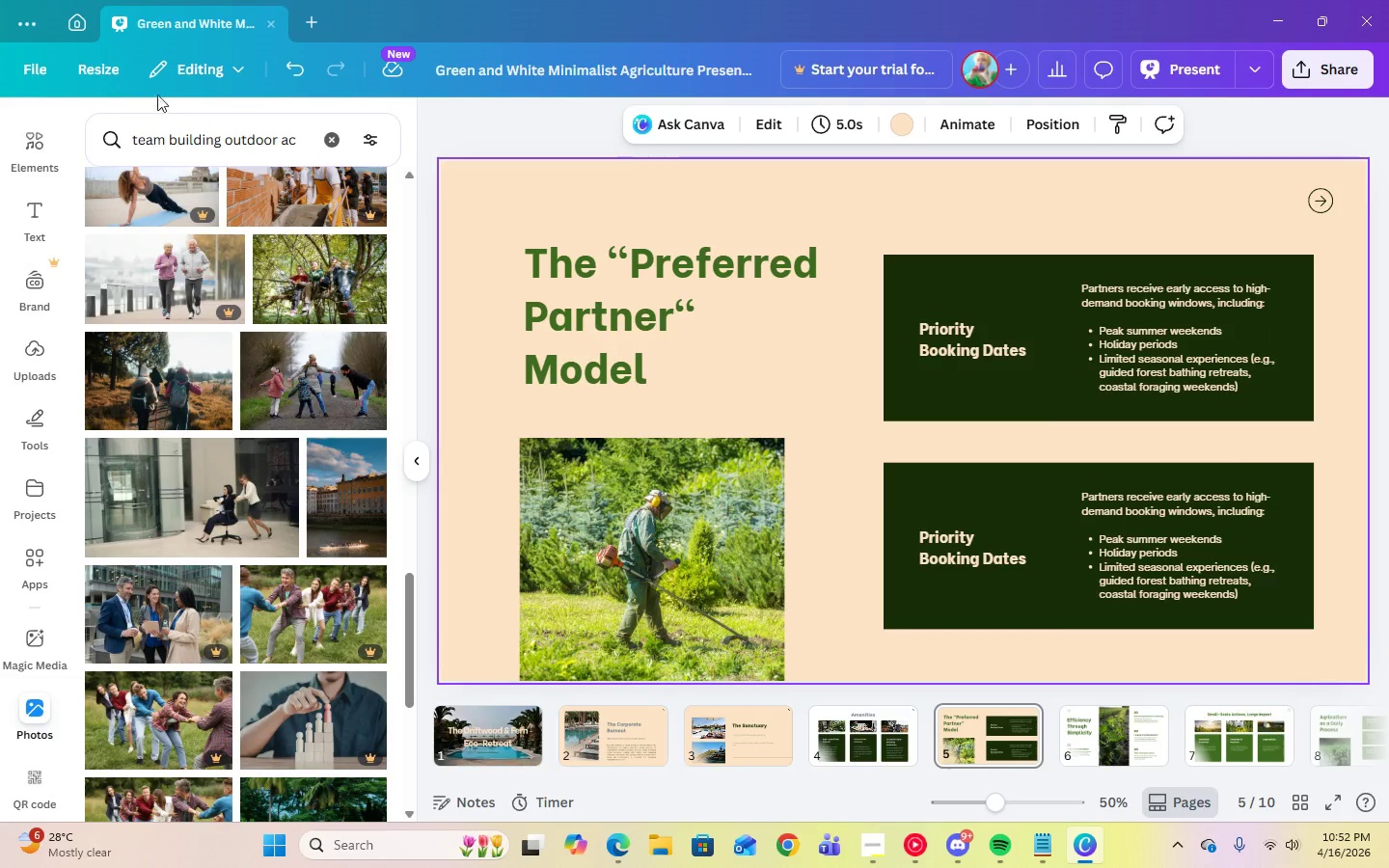 
left_click([295, 80])
 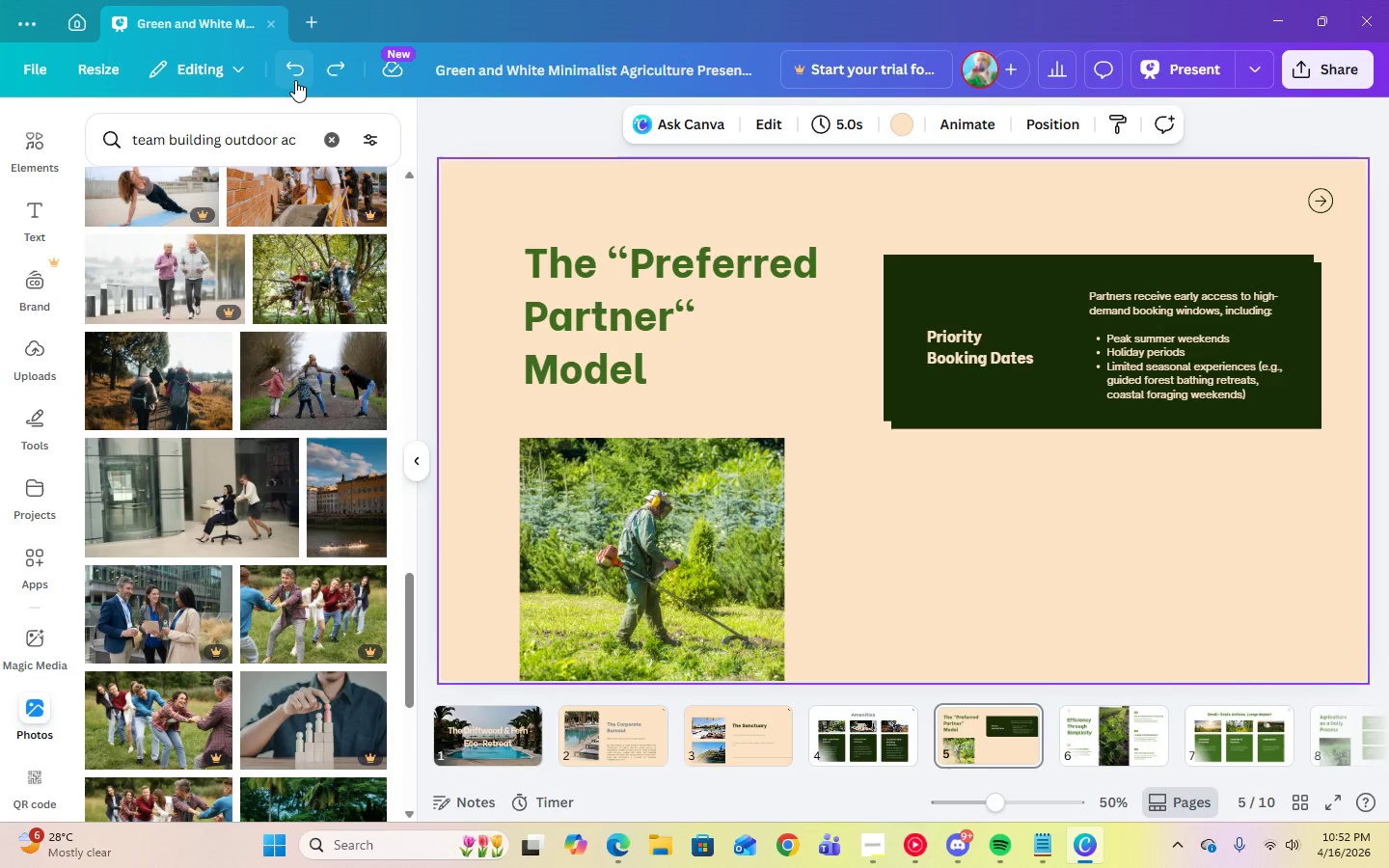 
left_click([295, 80])
 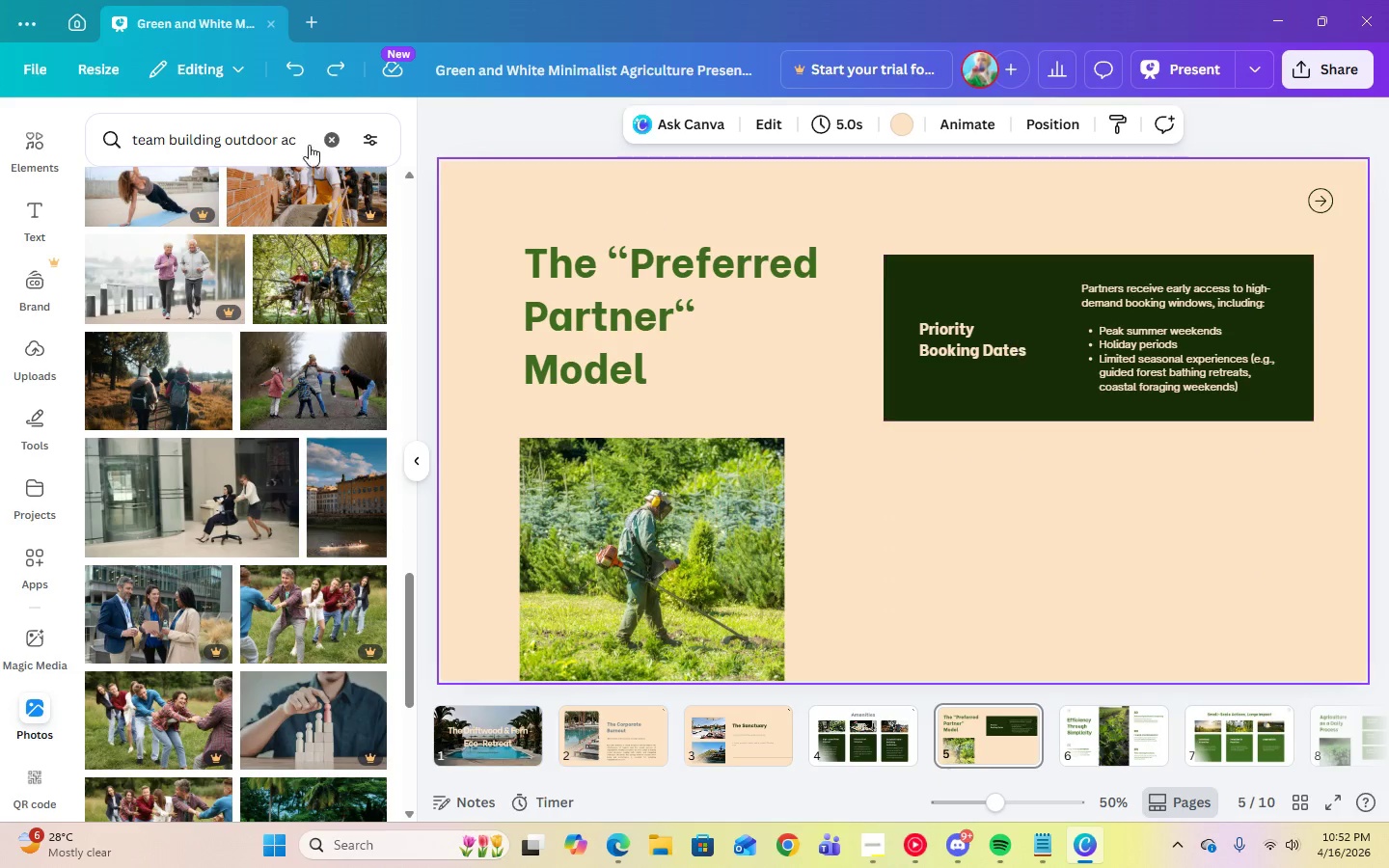 
left_click([292, 77])
 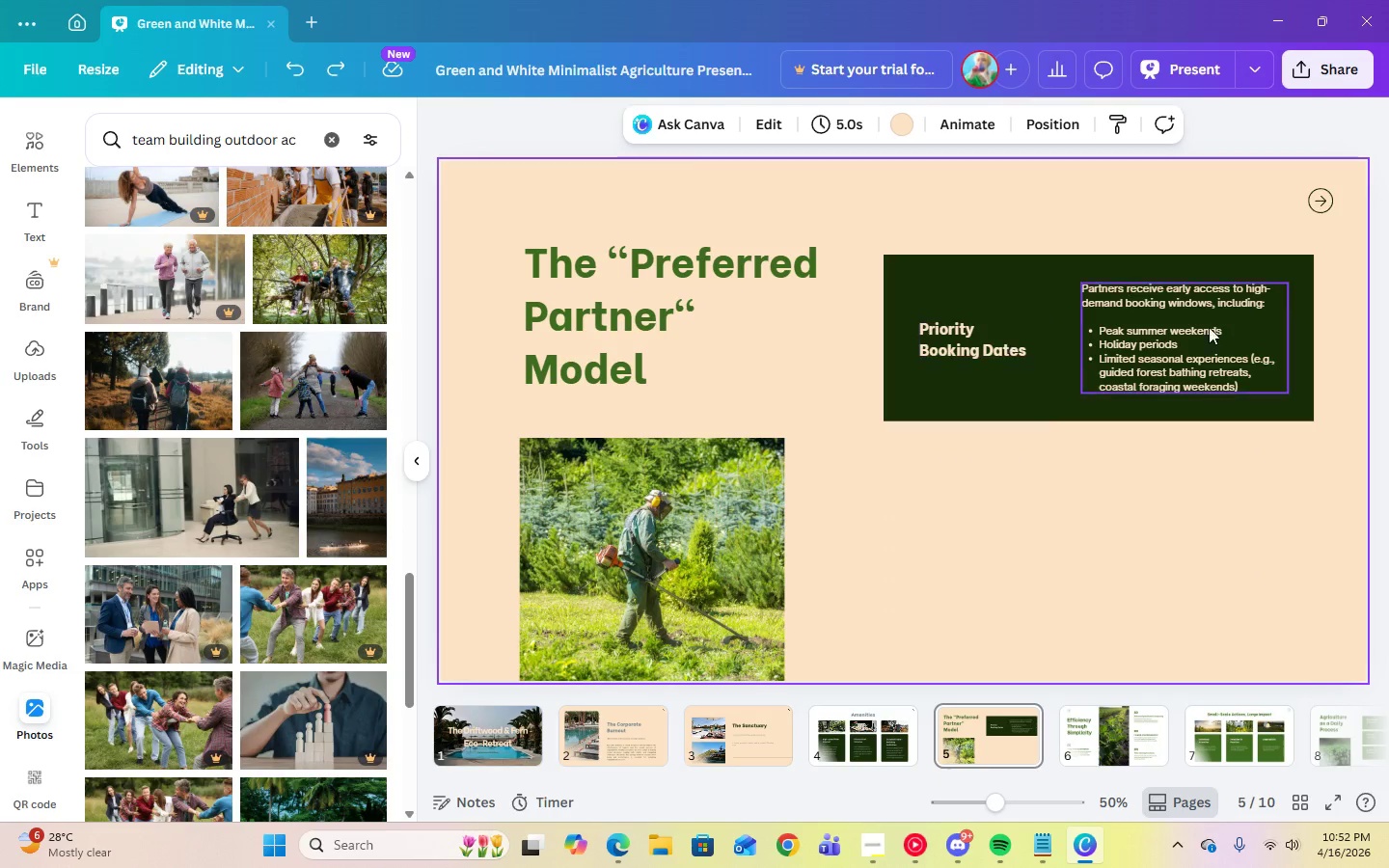 
left_click([1069, 357])
 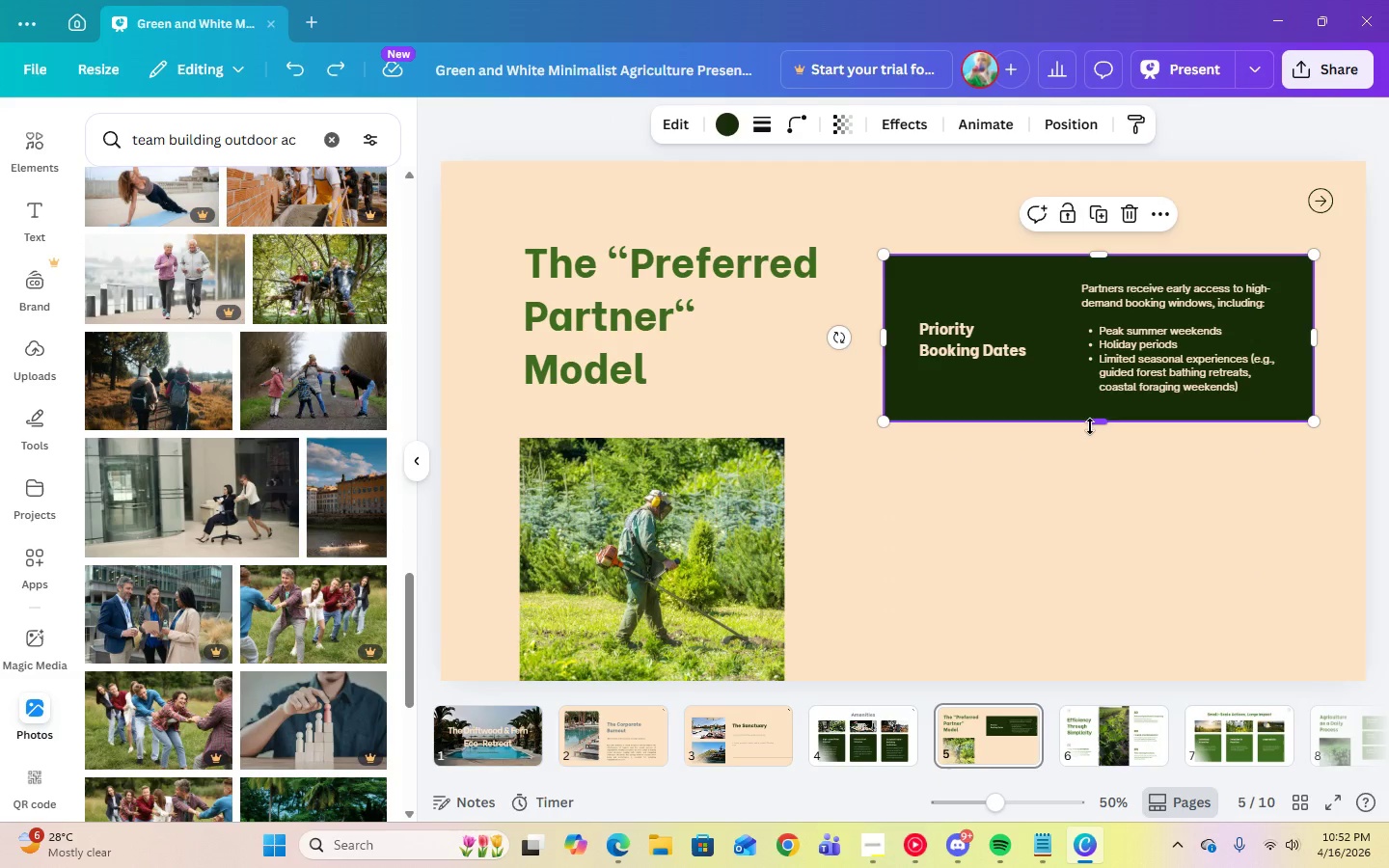 
left_click_drag(start_coordinate=[1090, 426], to_coordinate=[1088, 473])
 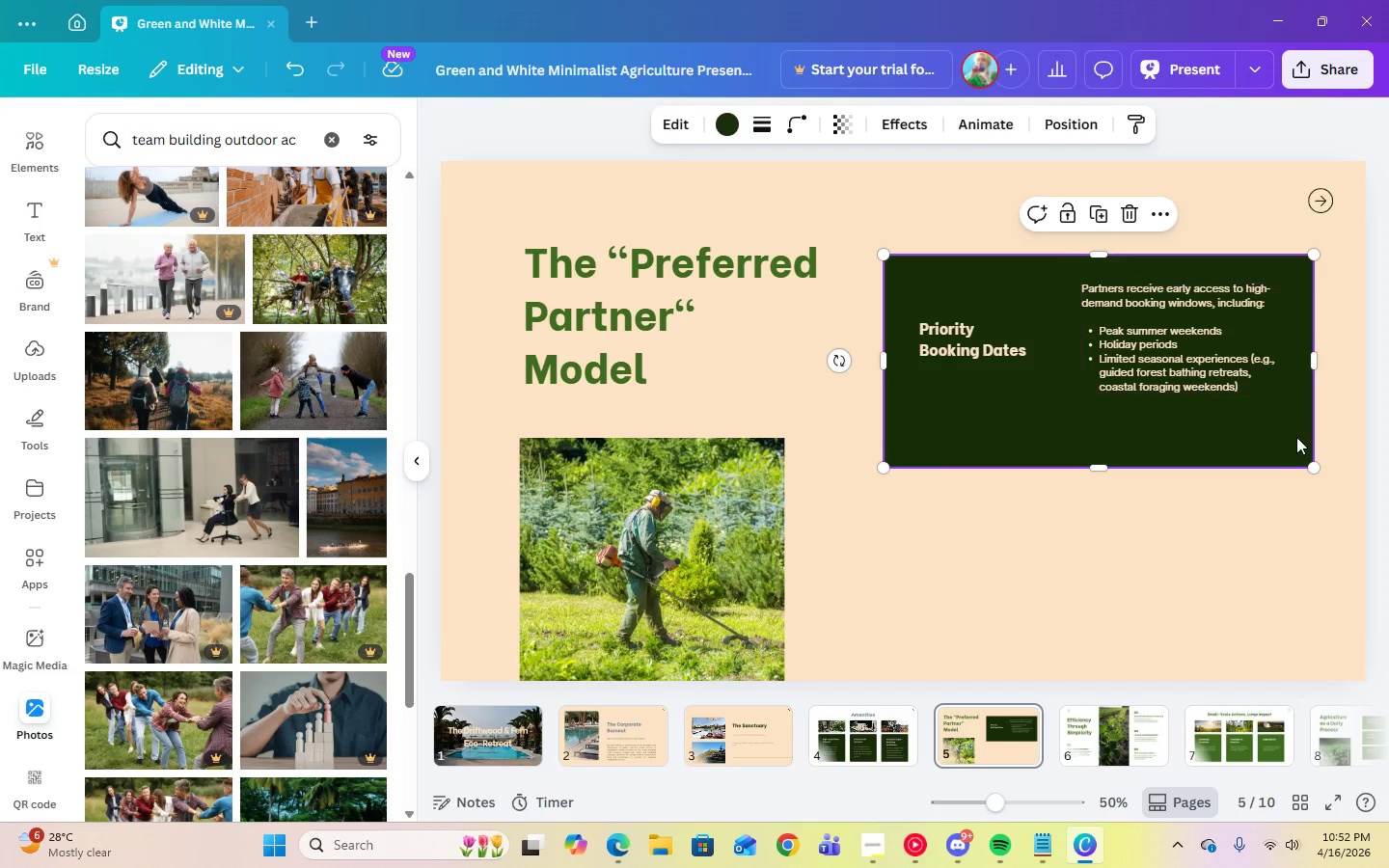 
left_click([1190, 343])
 